 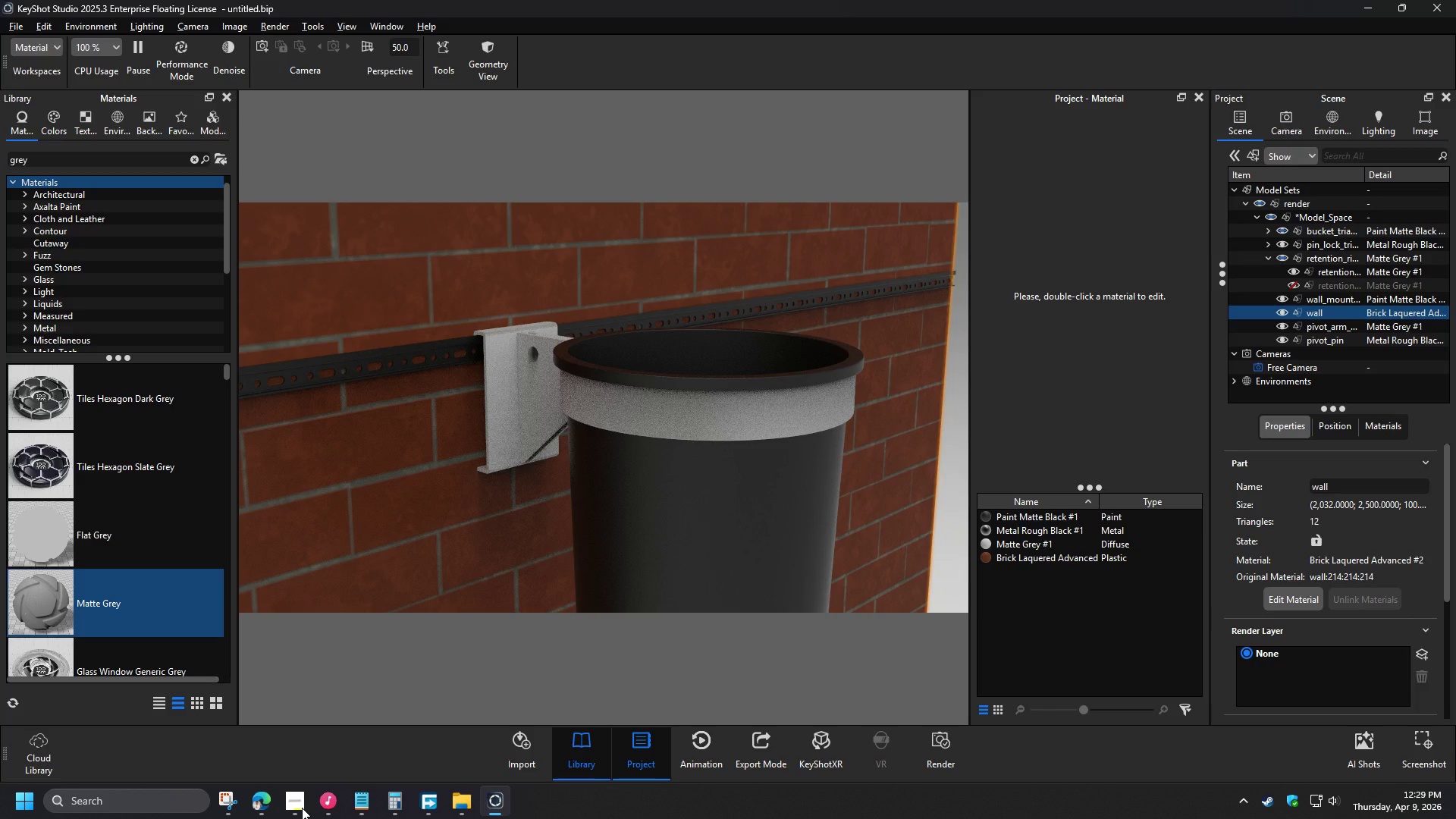 
scroll: coordinate [180, 504], scroll_direction: up, amount: 1.0
 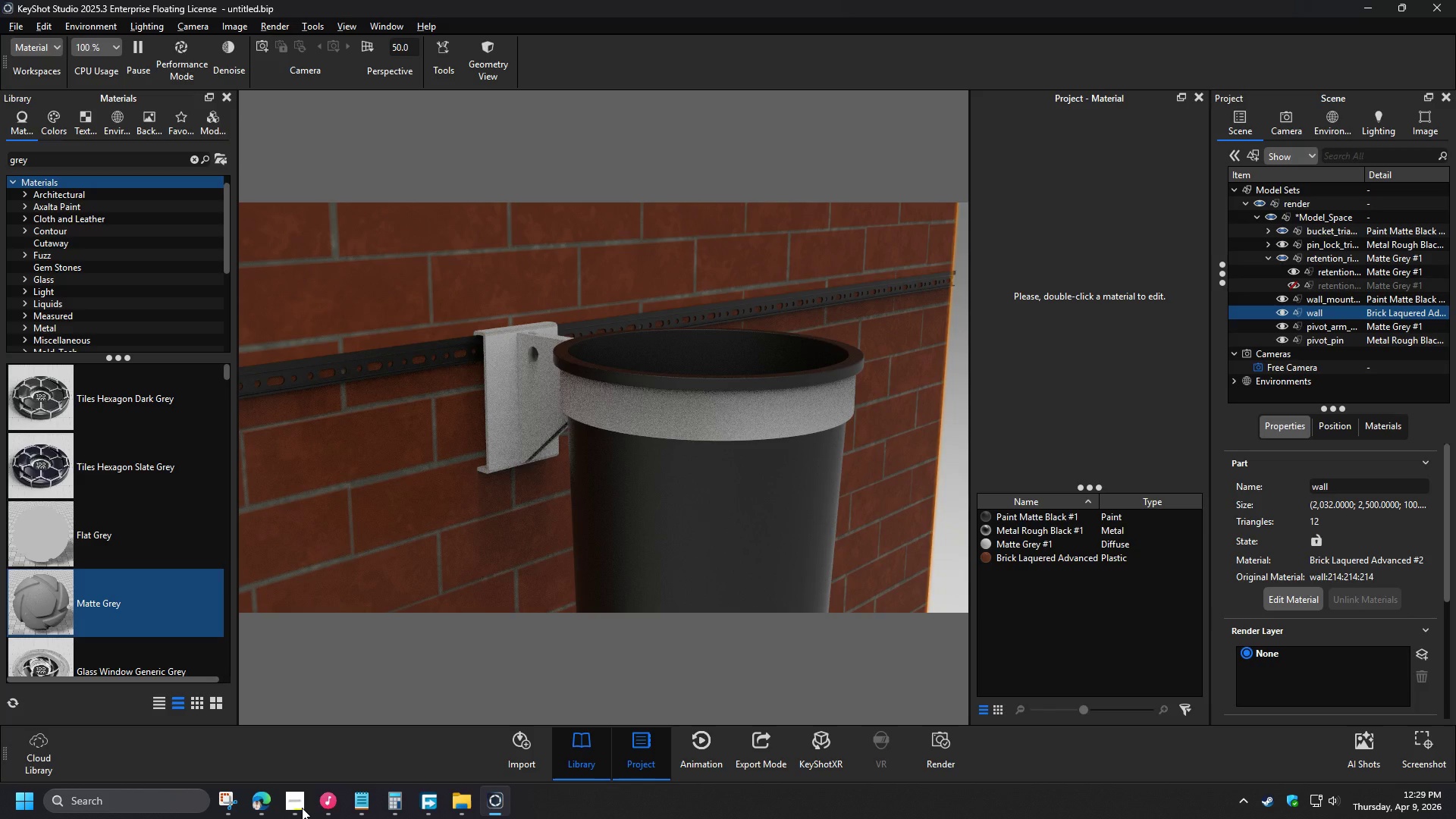 
scroll: coordinate [149, 538], scroll_direction: down, amount: 1.0
 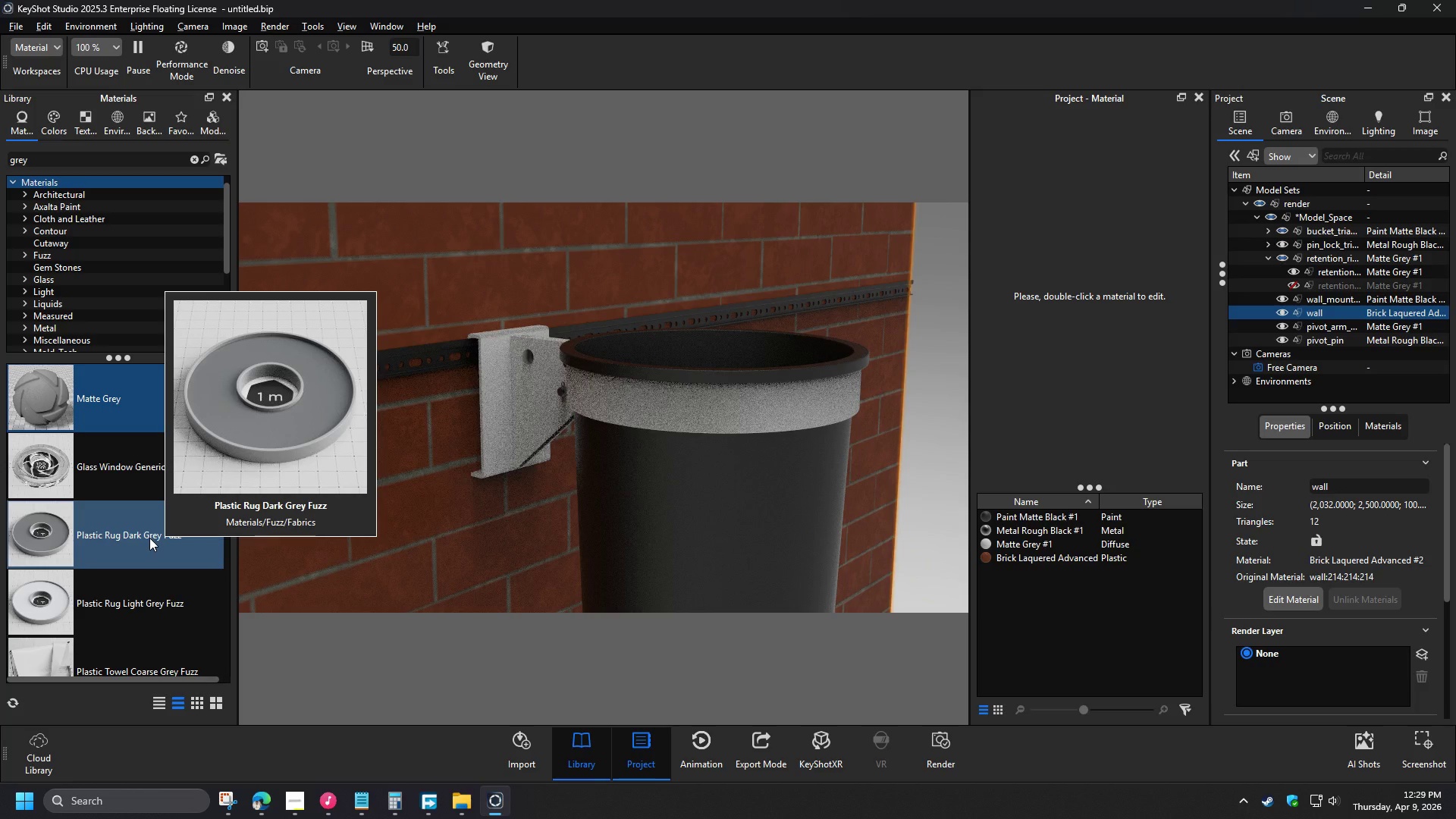 
left_click_drag(start_coordinate=[80, 162], to_coordinate=[0, 168])
 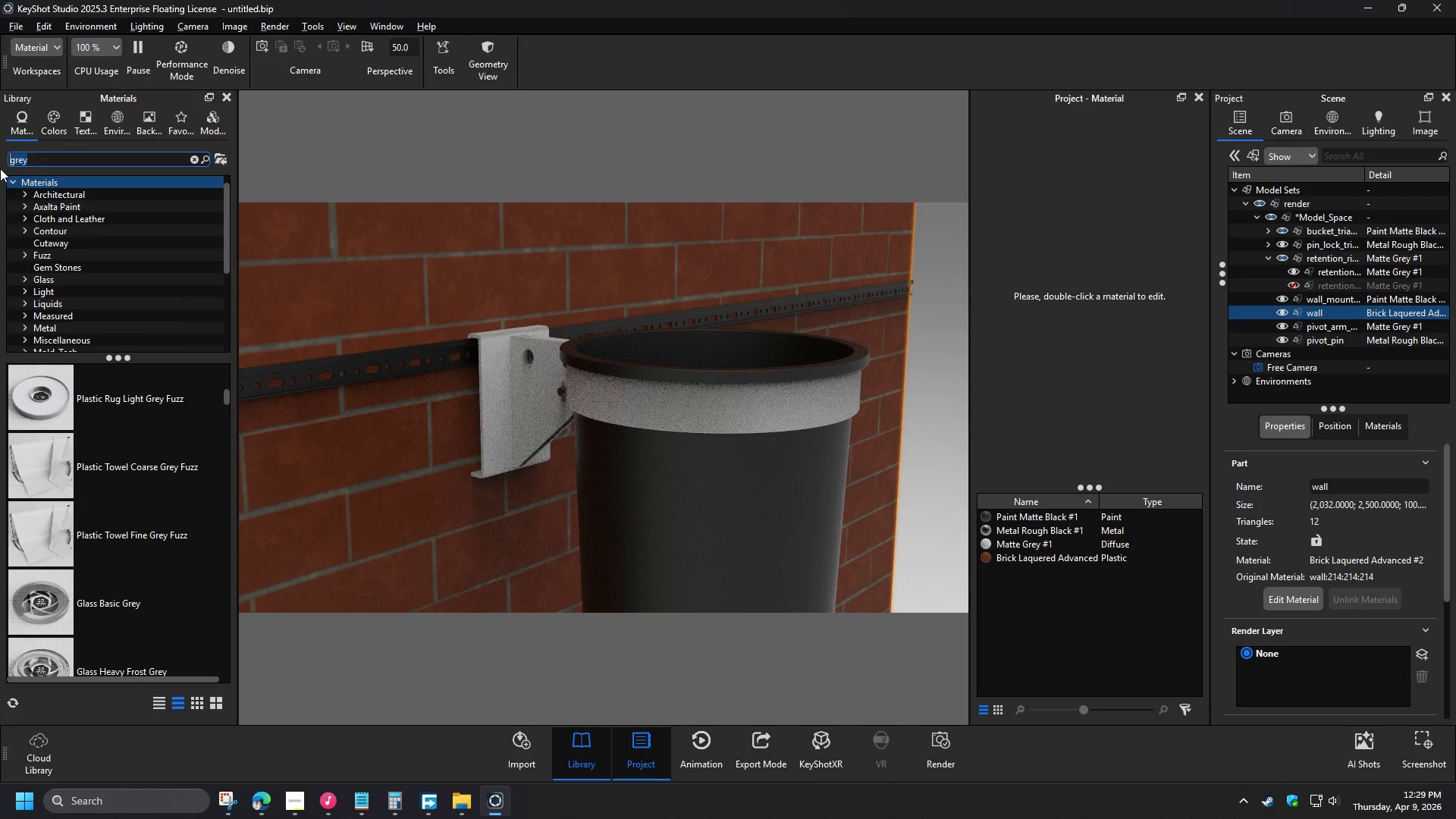 
type(PAINT WHI)
 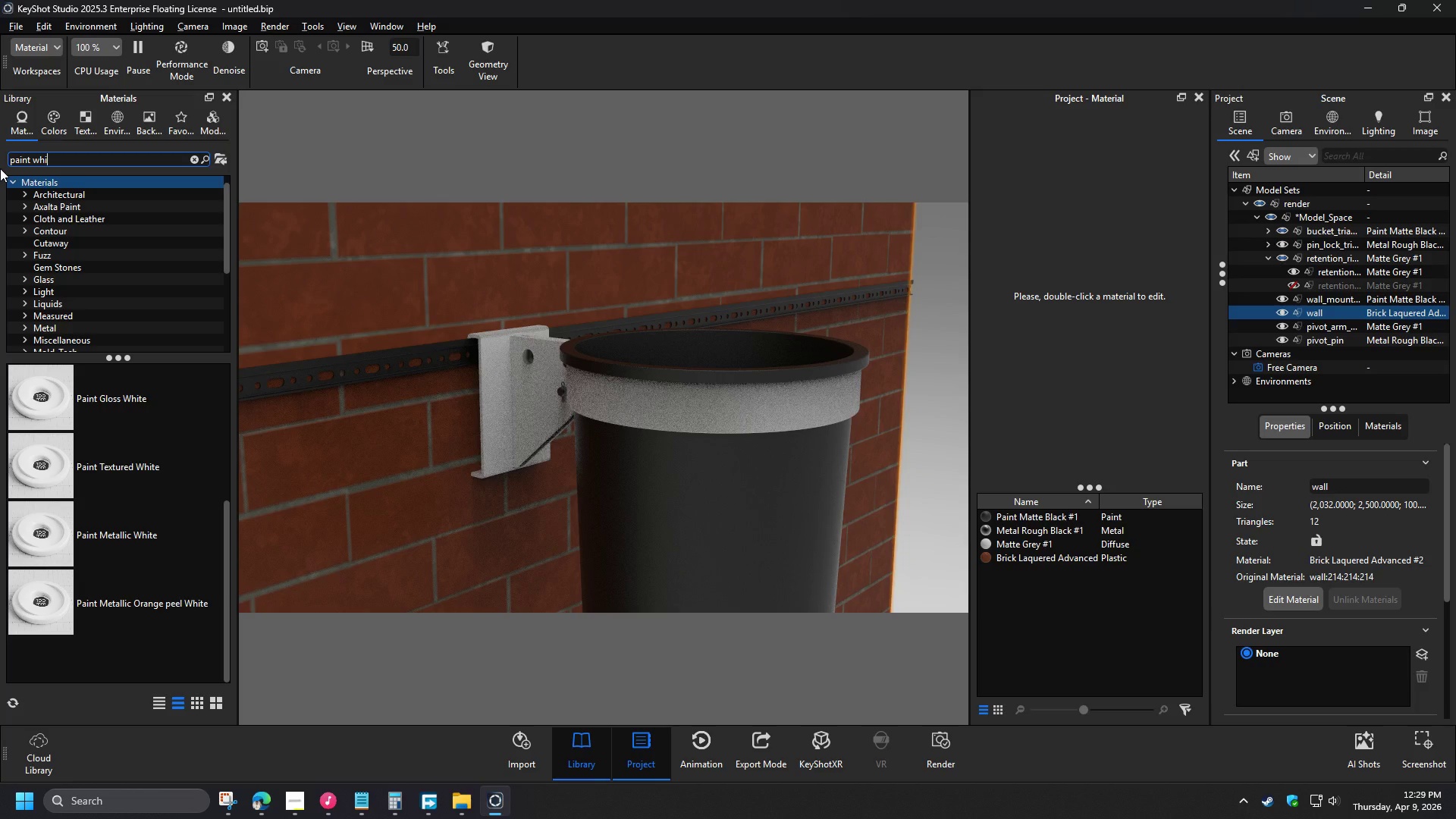 
wait(5.31)
 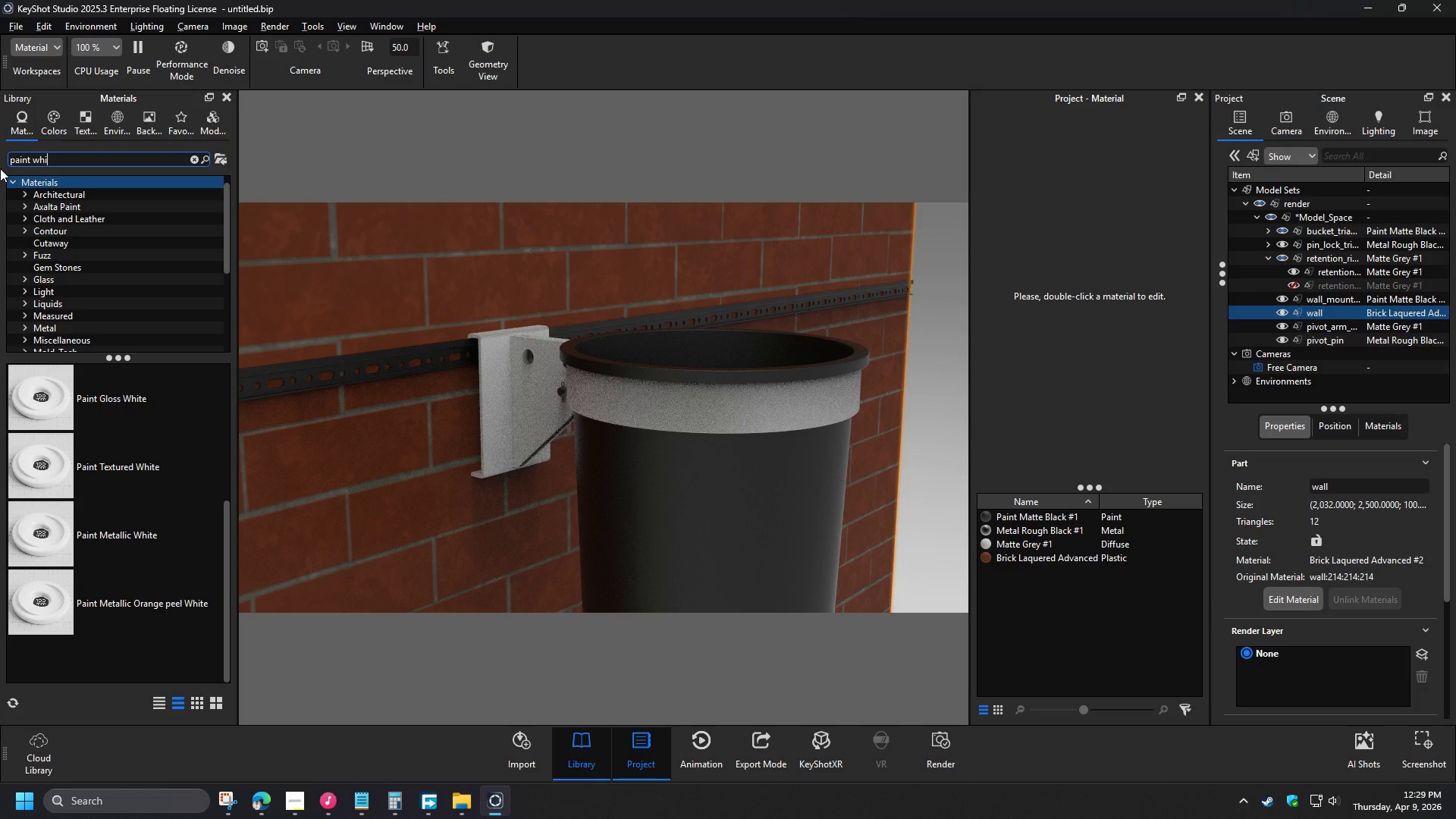 
left_click_drag(start_coordinate=[143, 479], to_coordinate=[522, 403])
 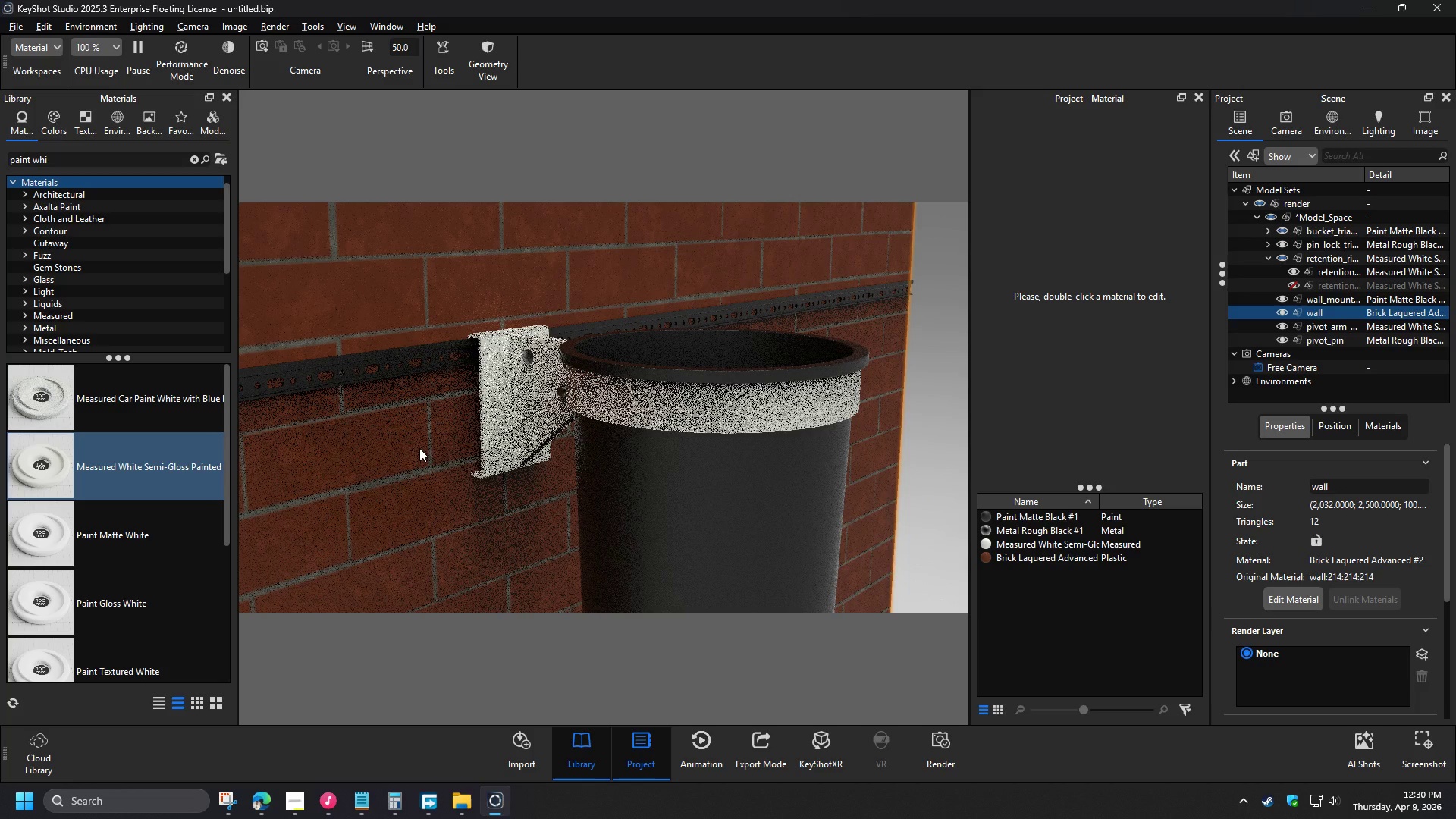 
scroll: coordinate [120, 425], scroll_direction: up, amount: 5.0
 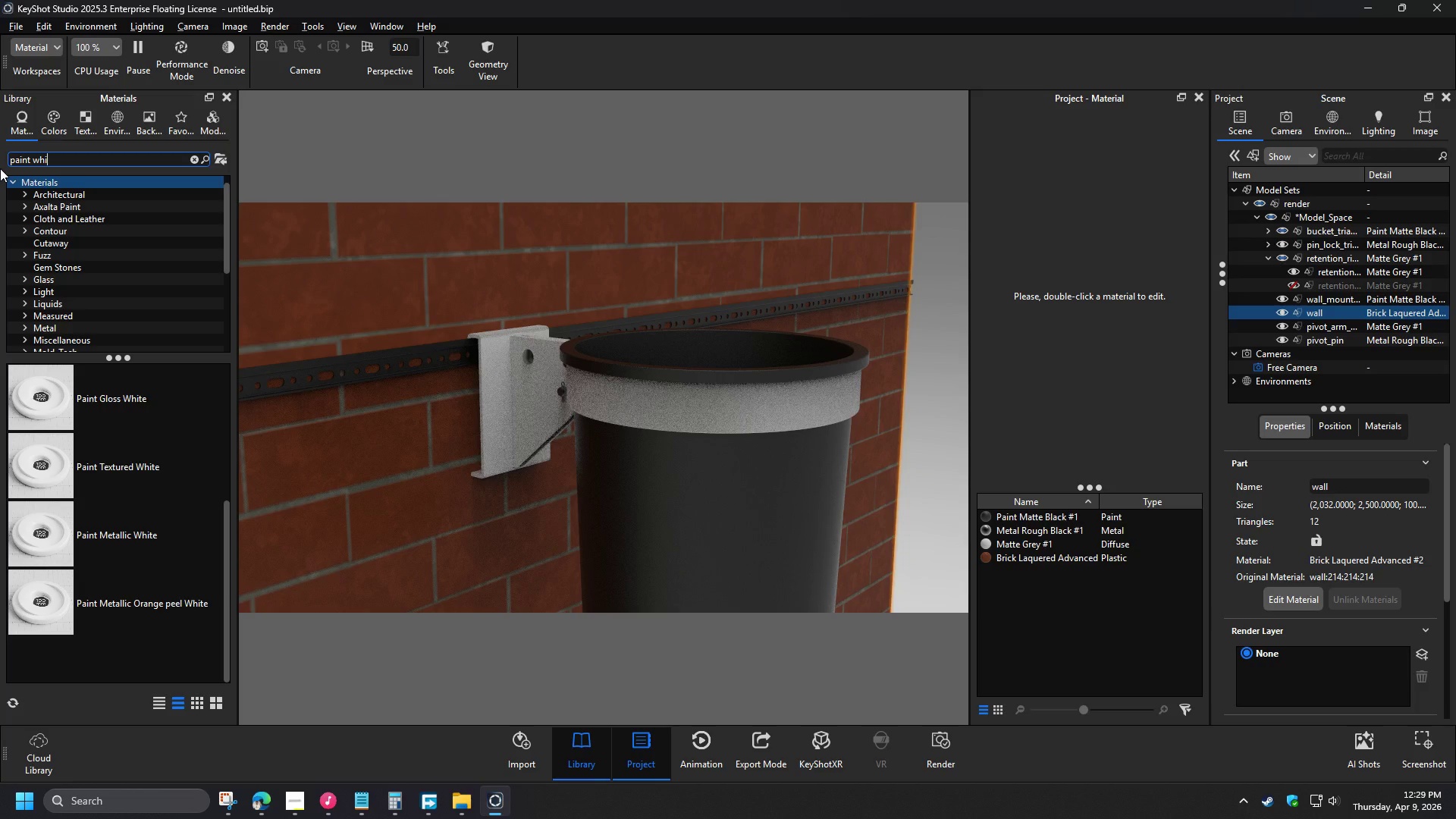 
wait(6.12)
 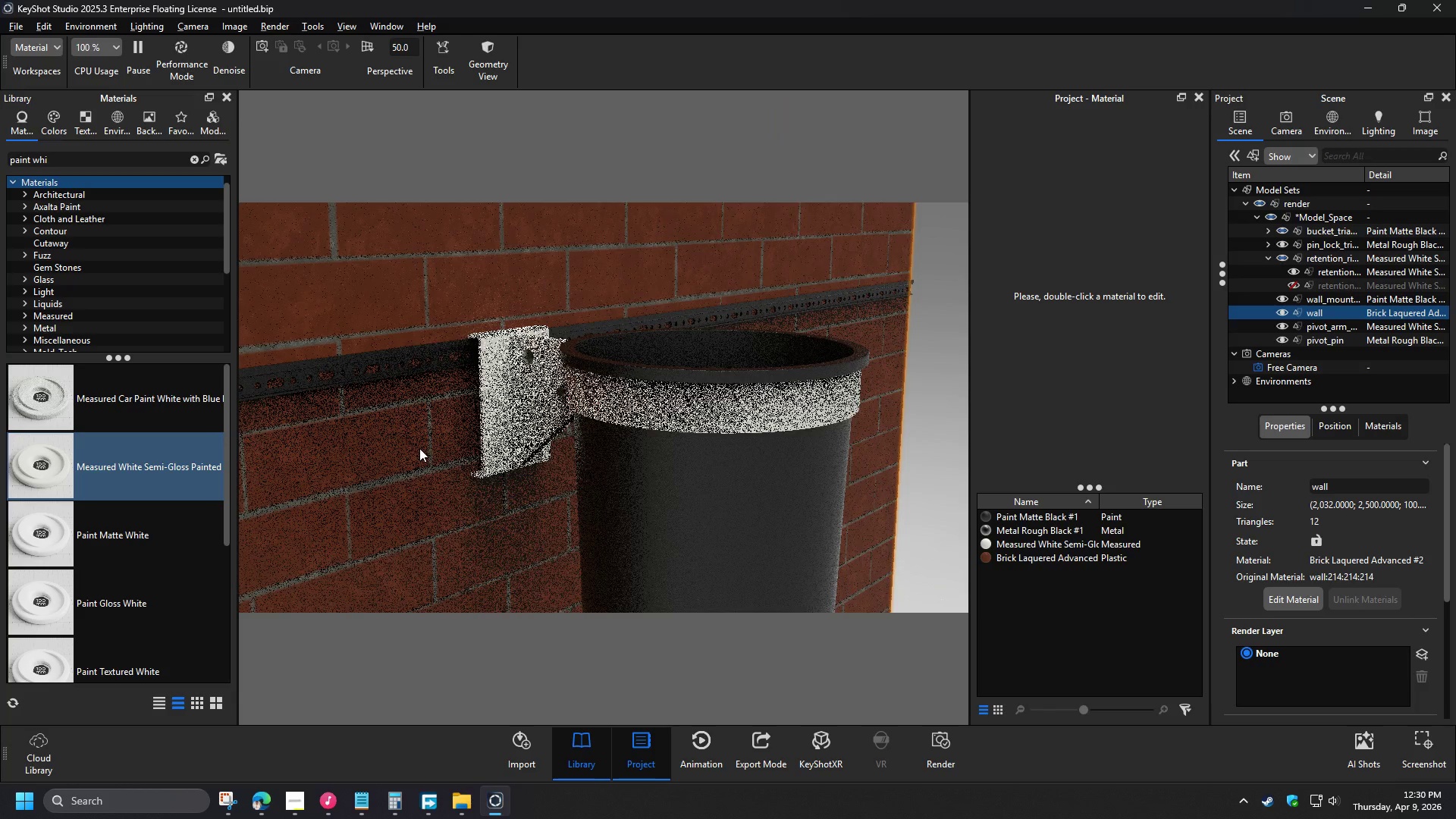 
left_click_drag(start_coordinate=[515, 447], to_coordinate=[532, 442])
 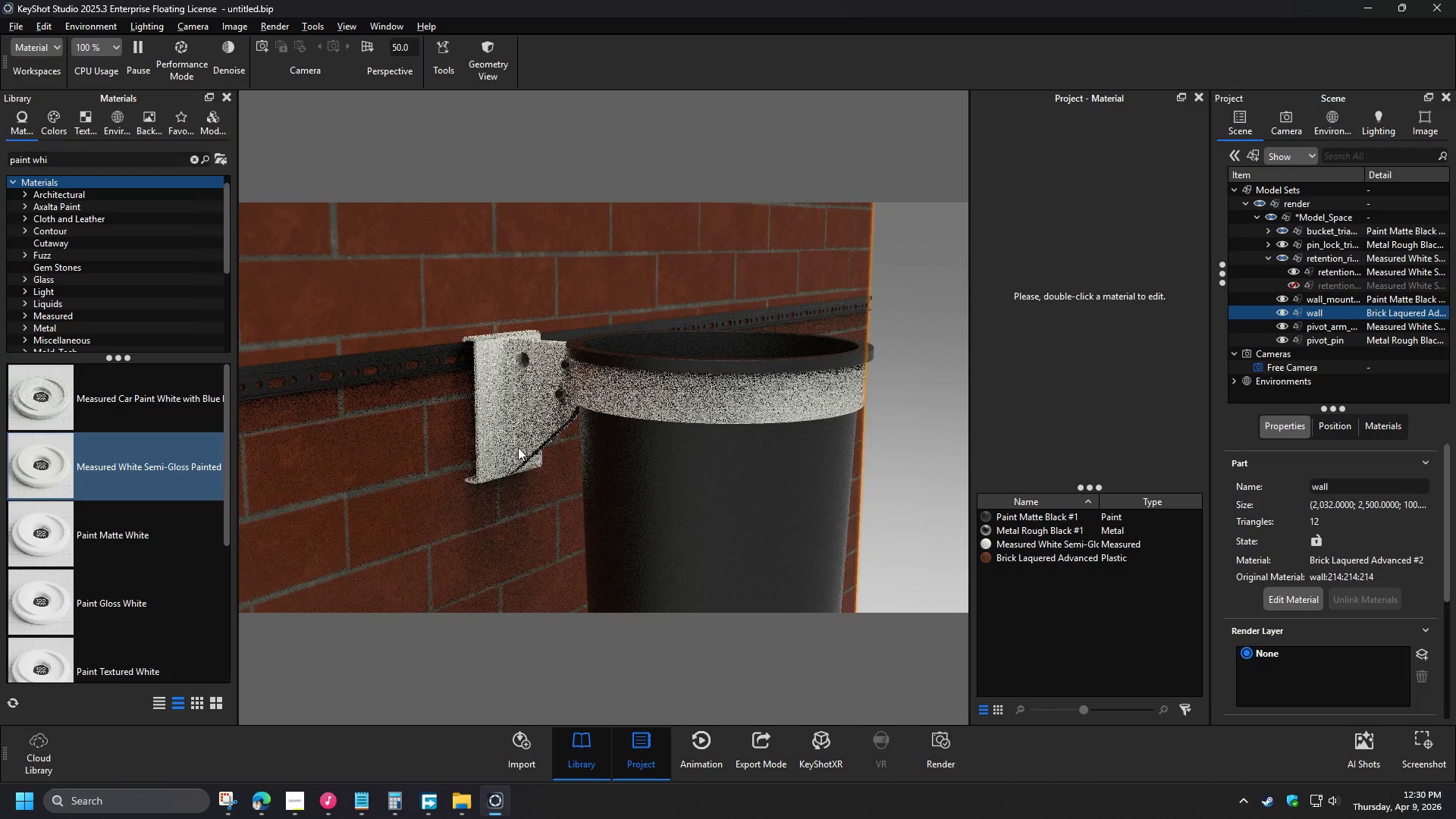 
wait(8.92)
 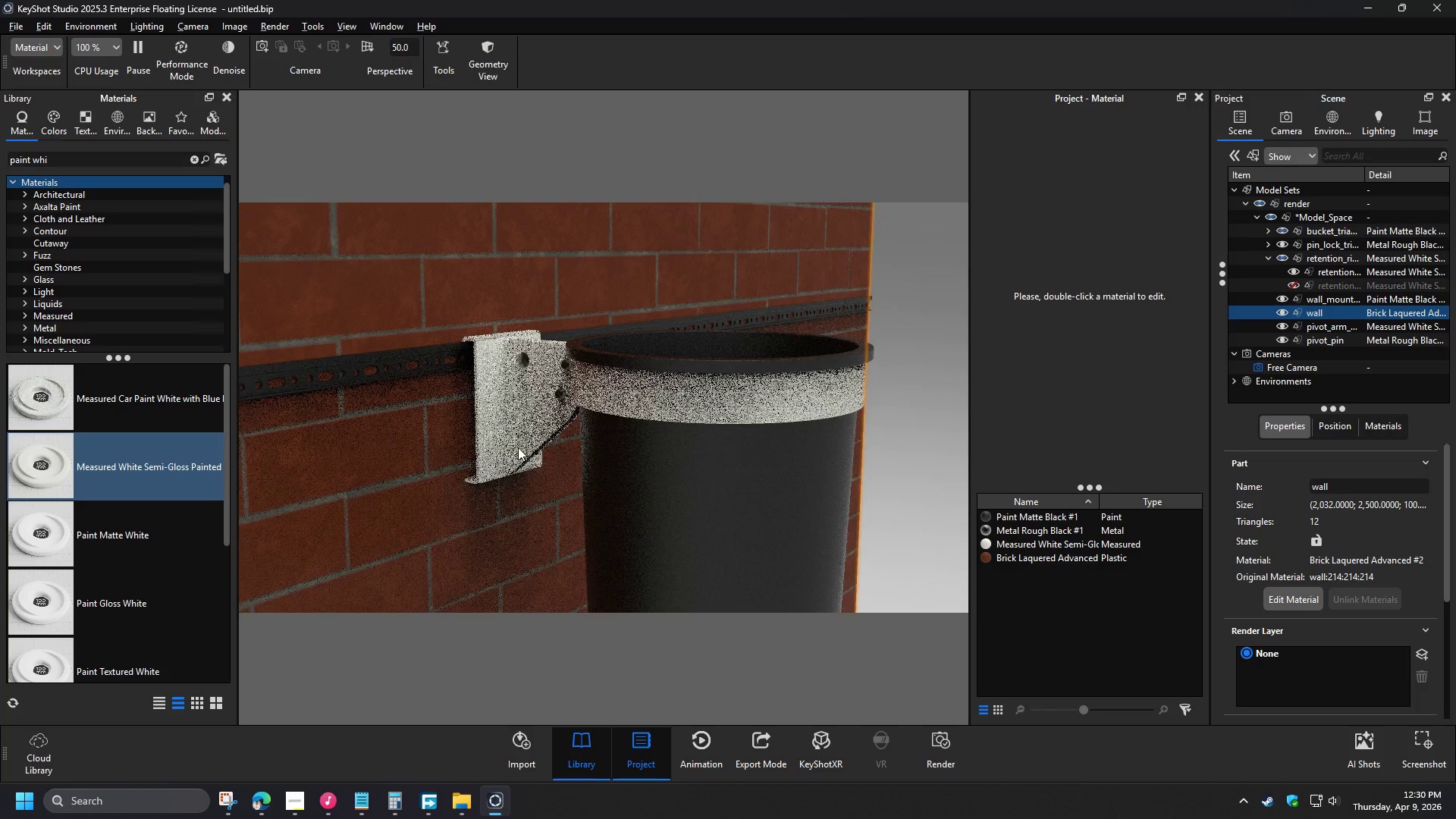 
left_click_drag(start_coordinate=[595, 485], to_coordinate=[494, 522])
 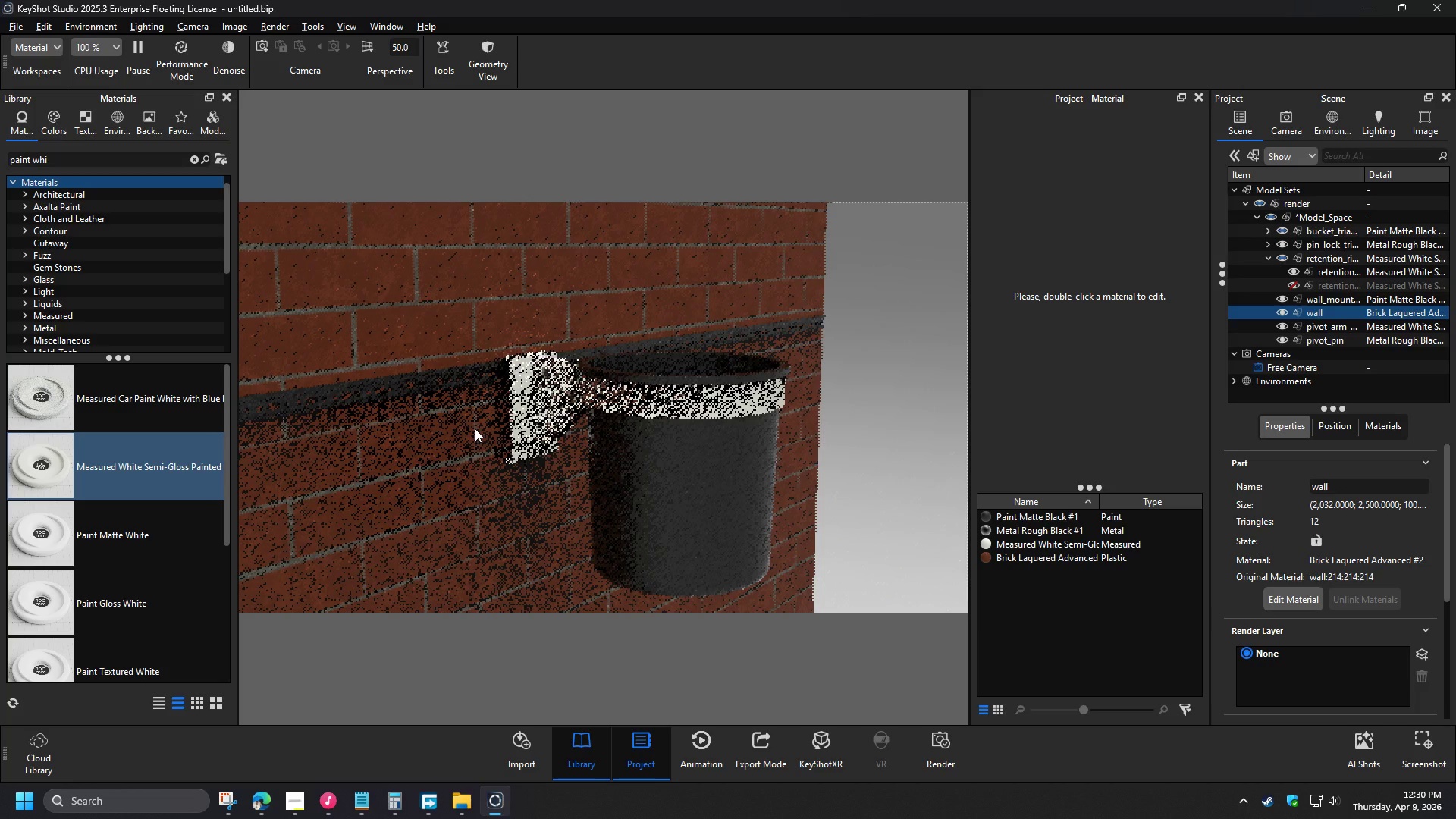 
scroll: coordinate [424, 410], scroll_direction: down, amount: 5.0
 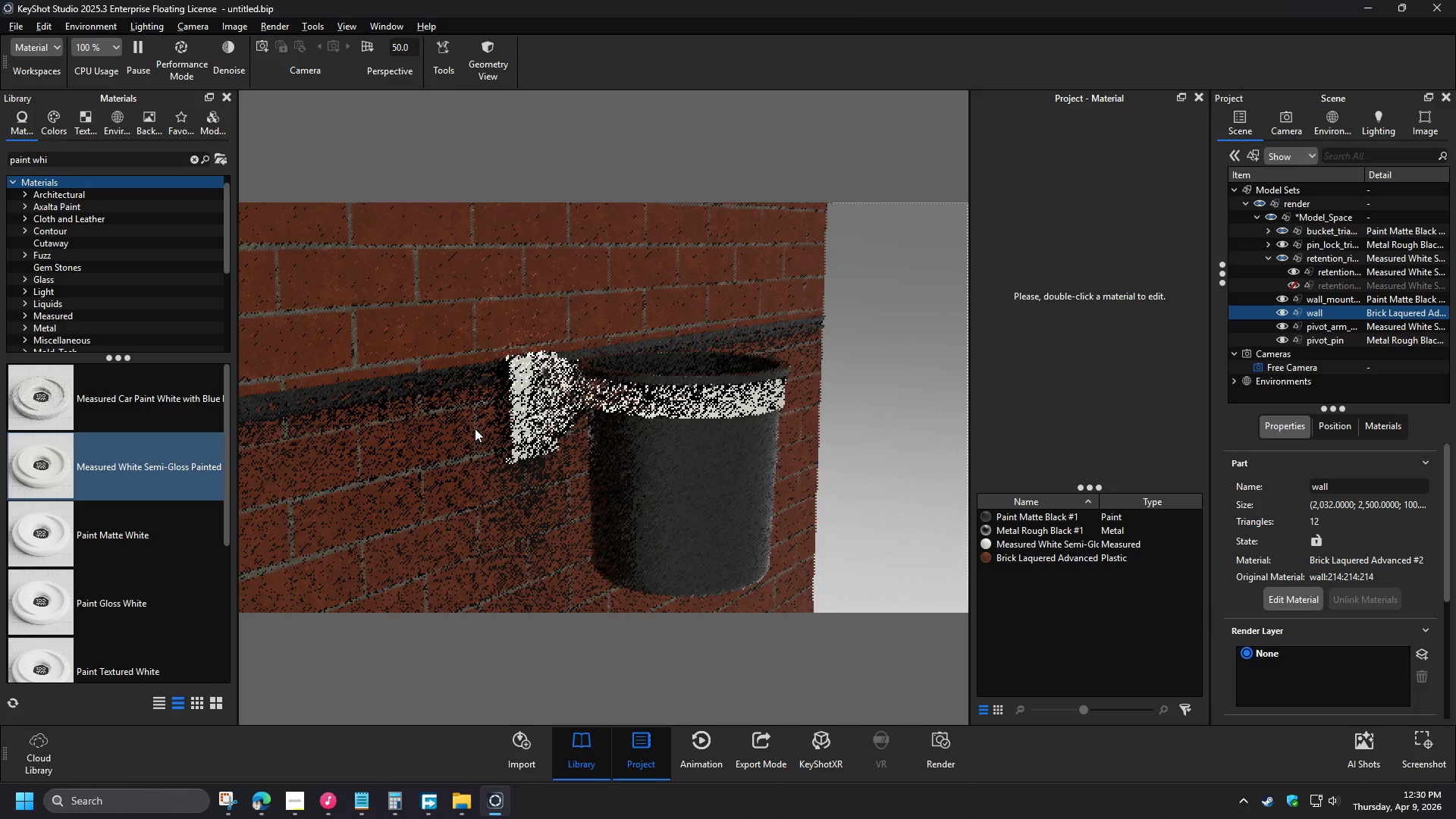 
left_click_drag(start_coordinate=[552, 493], to_coordinate=[612, 437])
 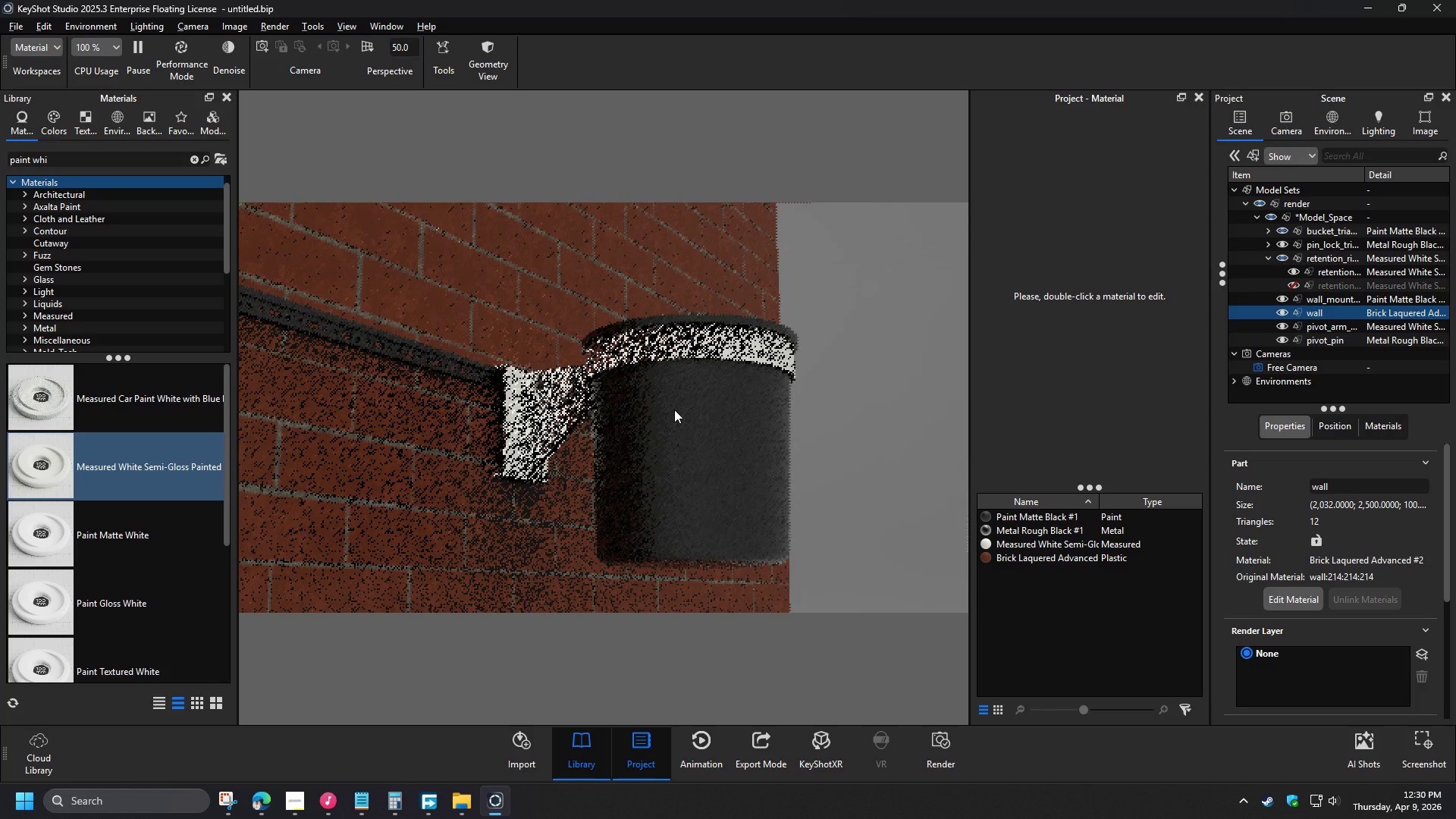 
scroll: coordinate [550, 466], scroll_direction: up, amount: 2.0
 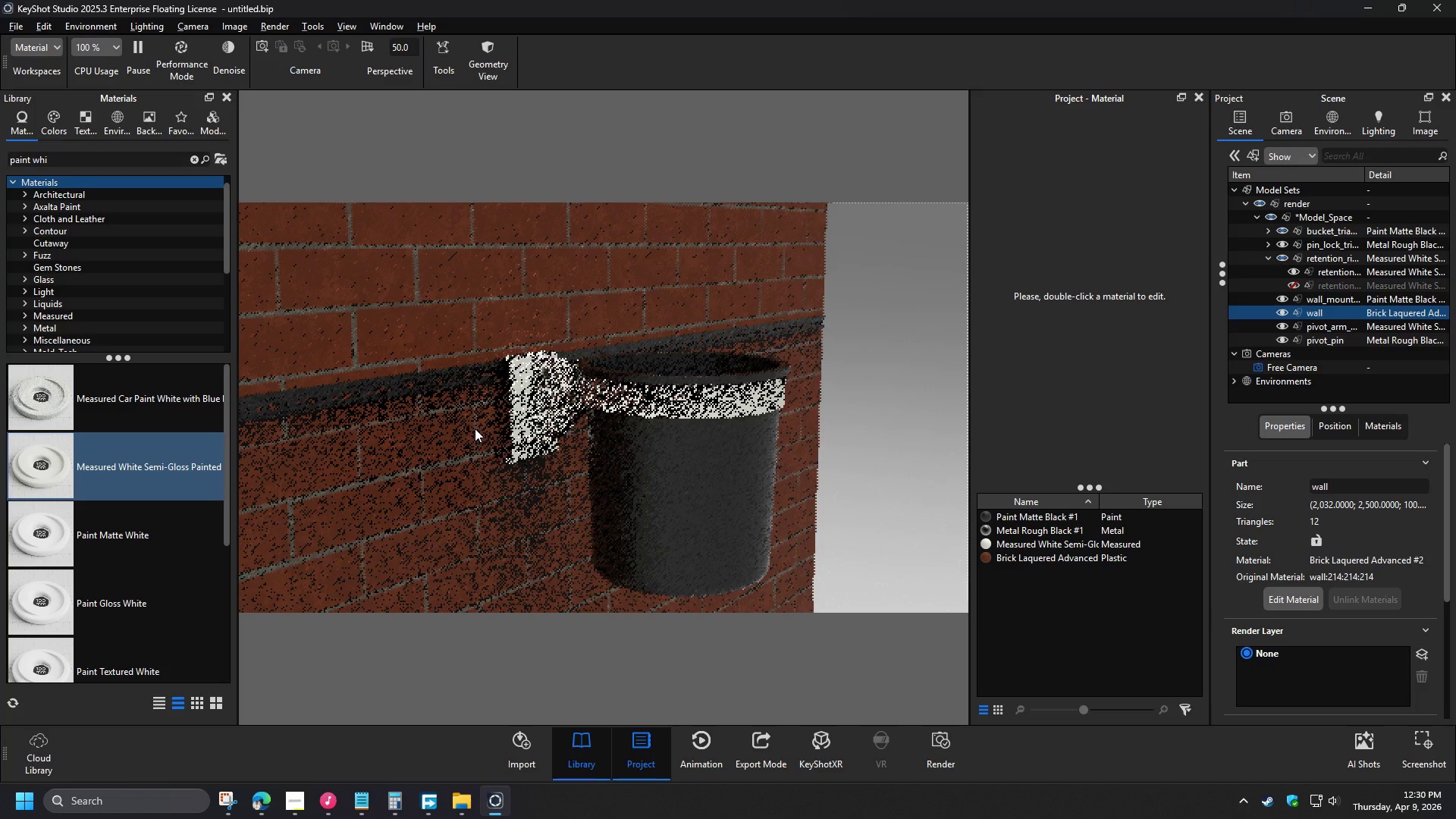 
wait(5.5)
 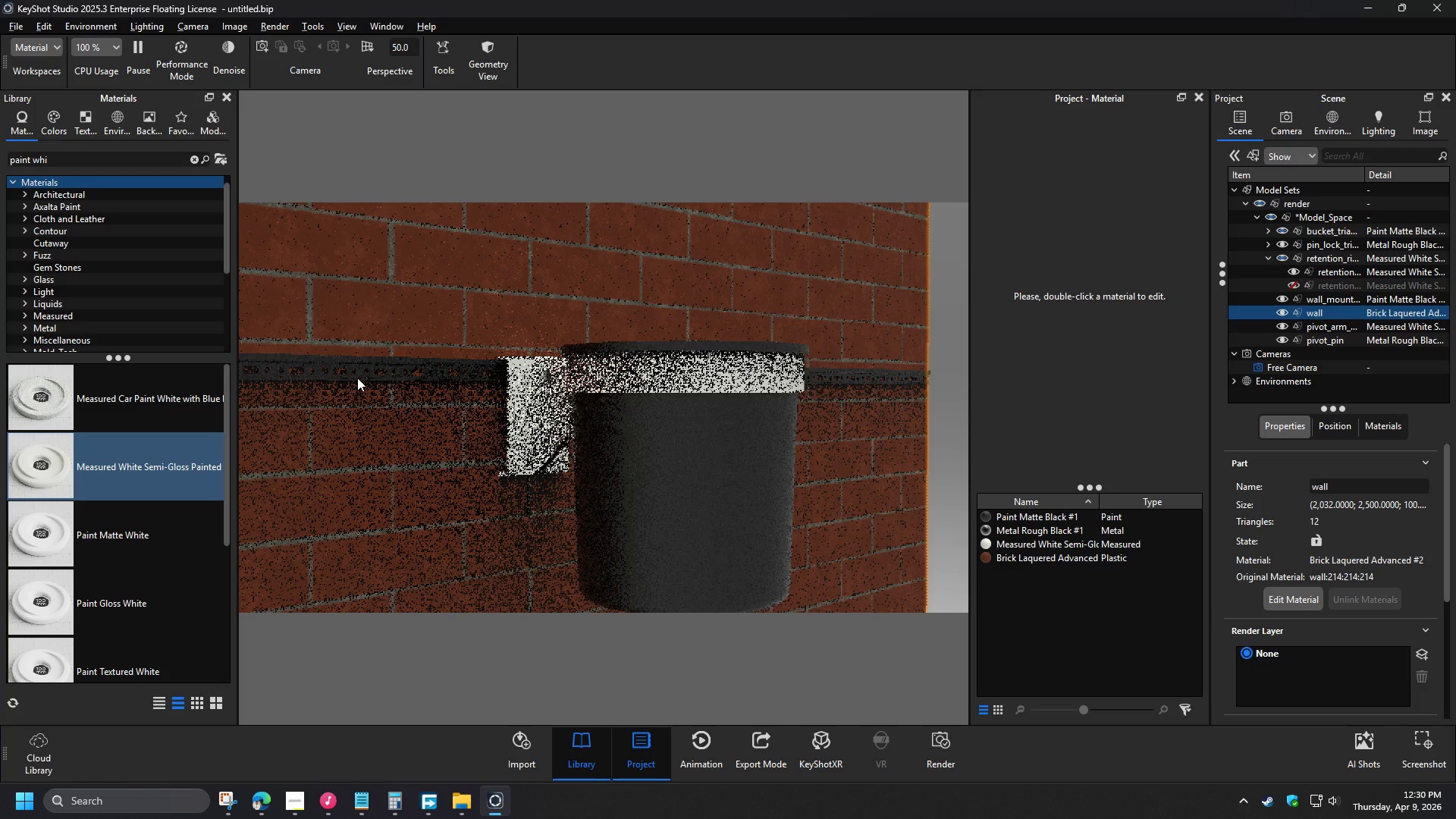 
left_click_drag(start_coordinate=[64, 159], to_coordinate=[0, 158])
 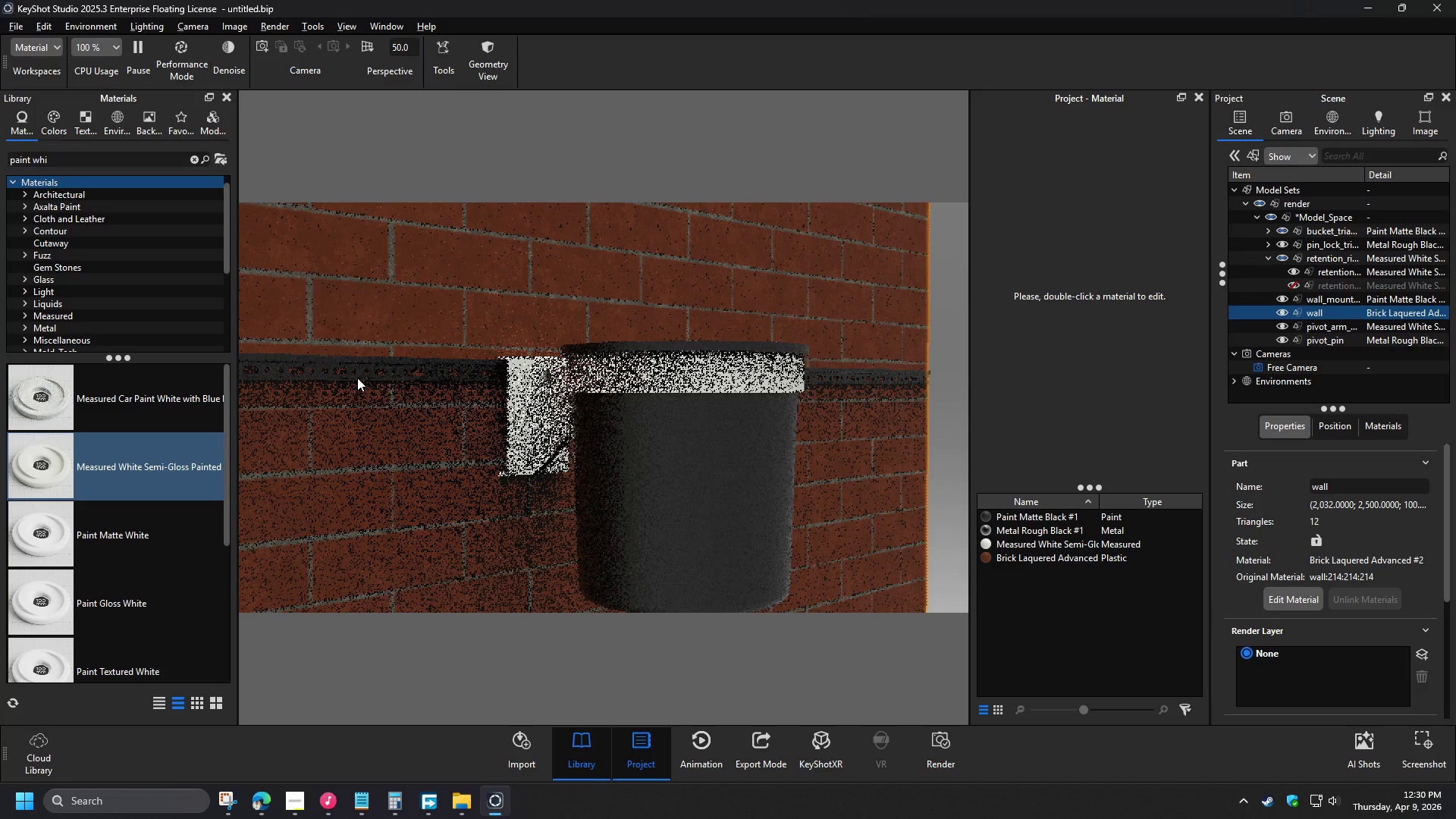 
type(GREY)
 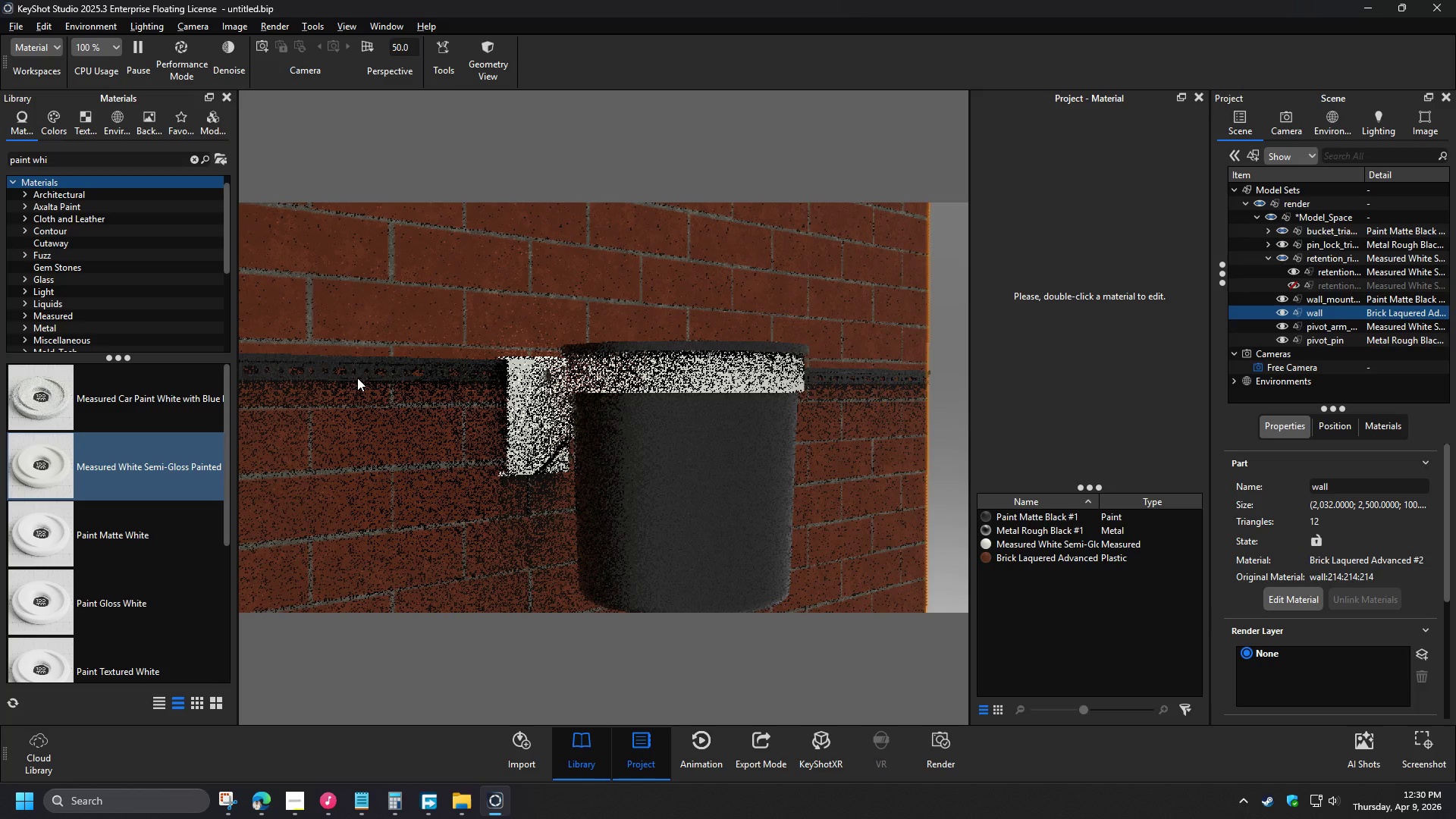 
scroll: coordinate [359, 378], scroll_direction: up, amount: 1.0
 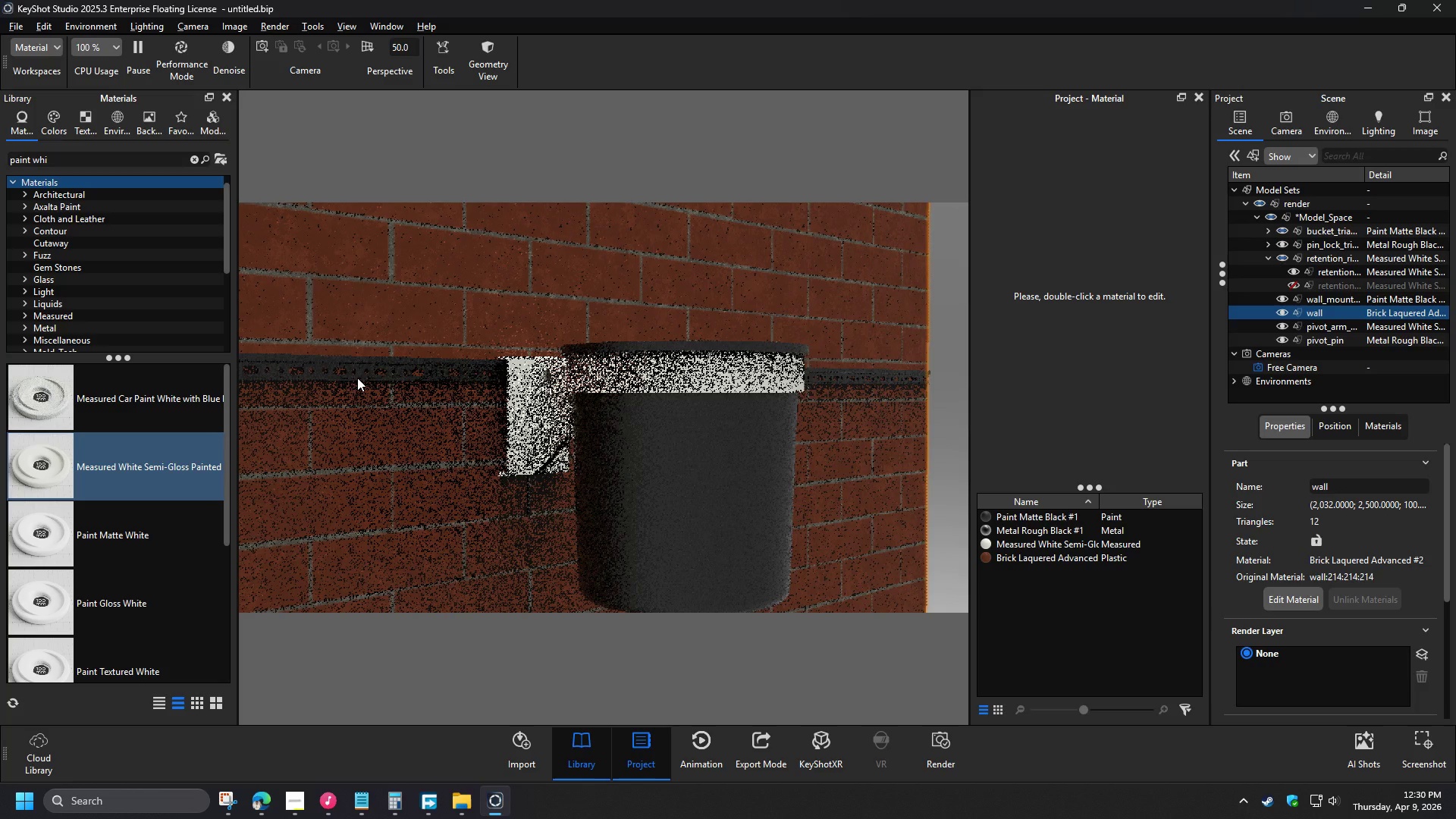 
left_click_drag(start_coordinate=[108, 407], to_coordinate=[127, 410])
 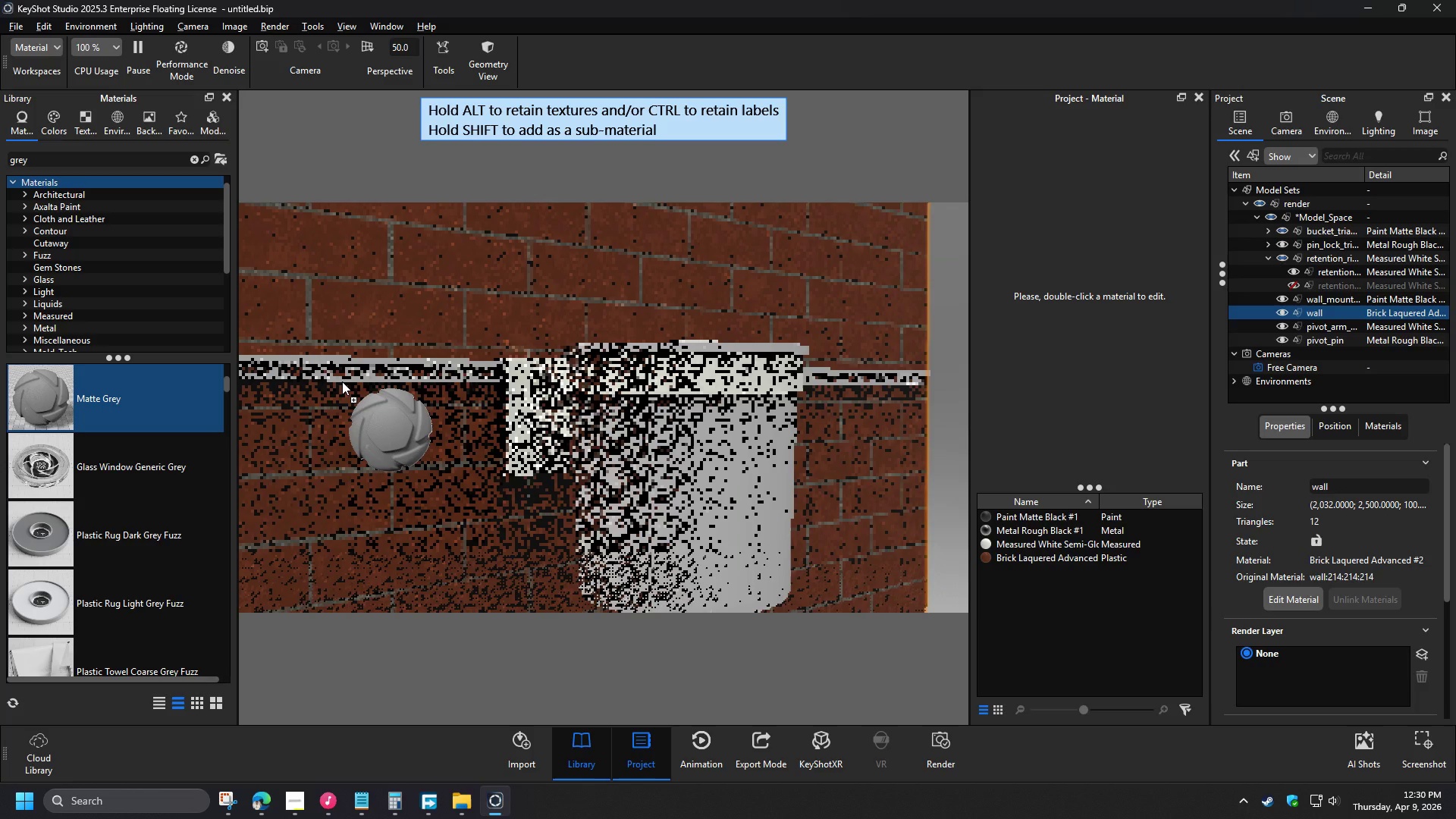 
left_click_drag(start_coordinate=[146, 527], to_coordinate=[278, 403])
 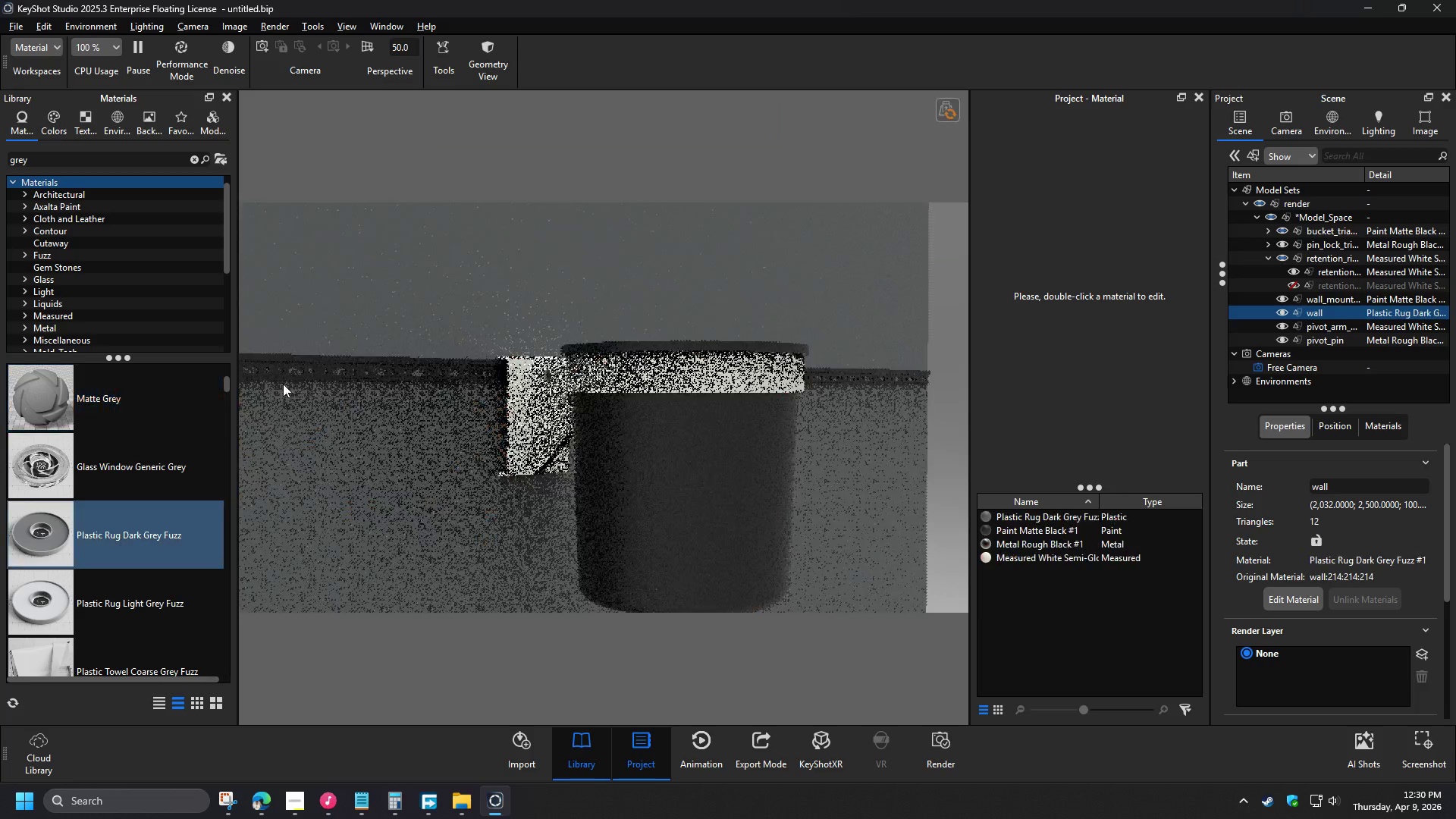 
left_click_drag(start_coordinate=[283, 387], to_coordinate=[283, 381])
 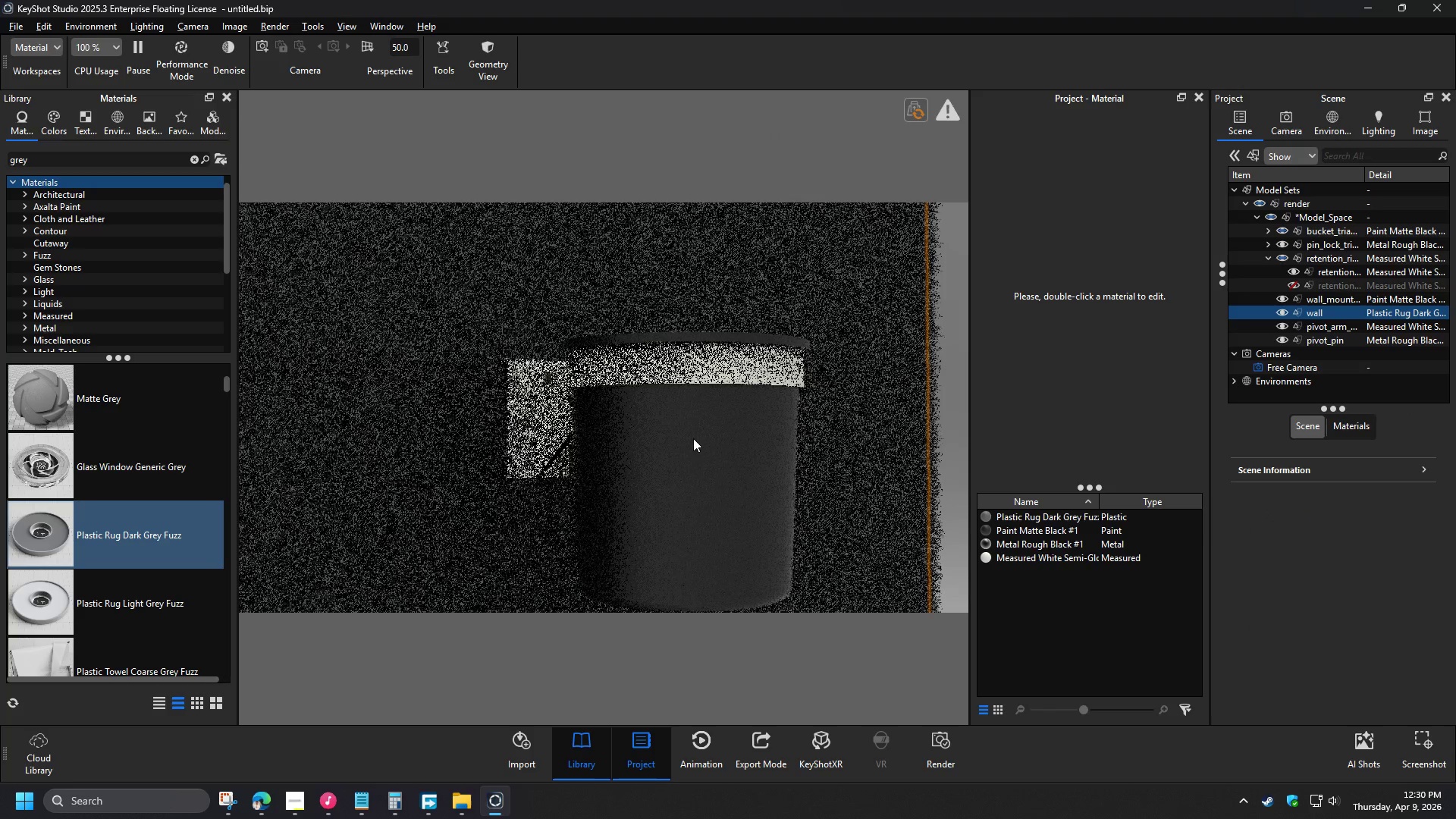 
scroll: coordinate [152, 482], scroll_direction: up, amount: 3.0
 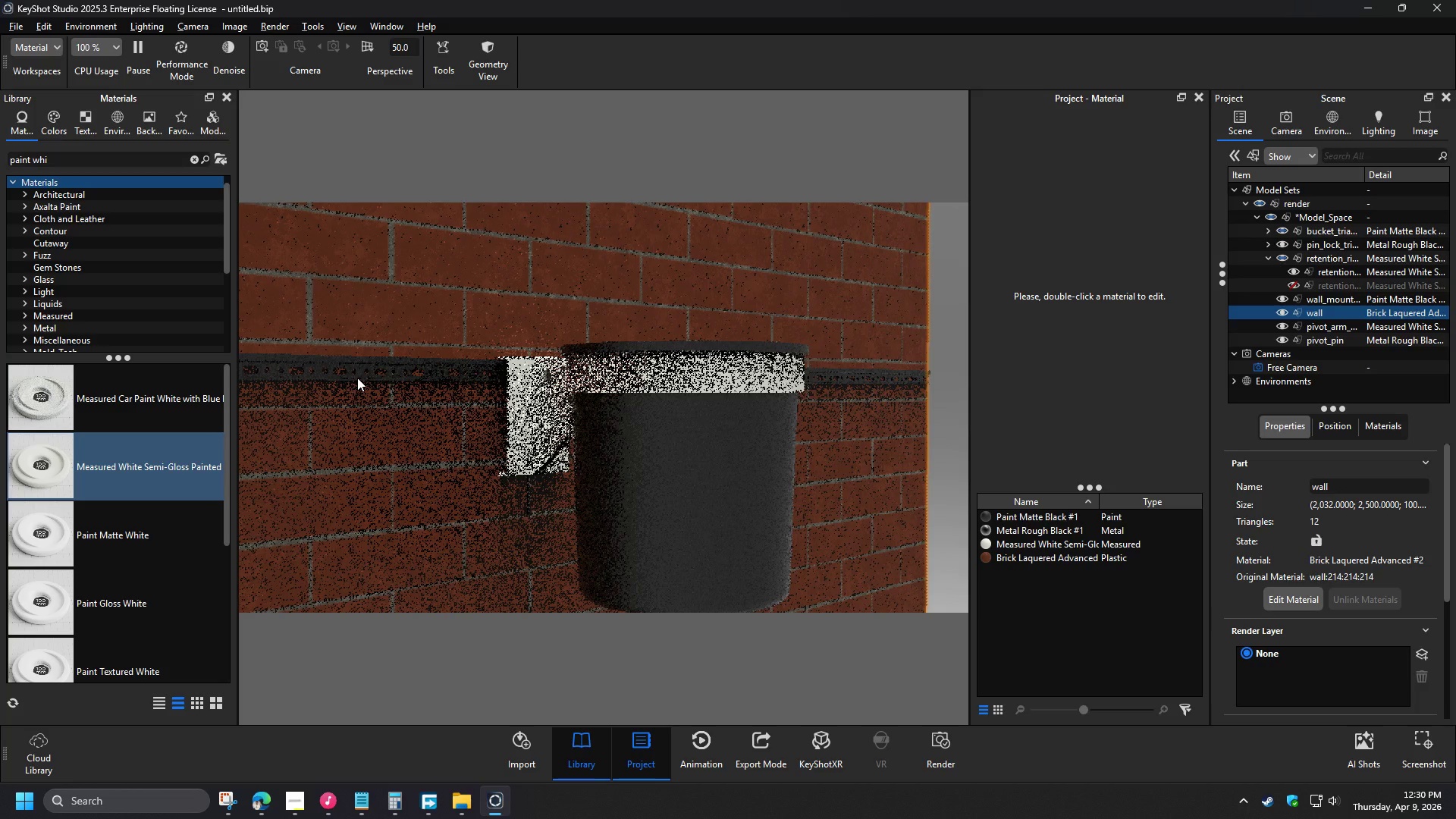 
wait(6.77)
 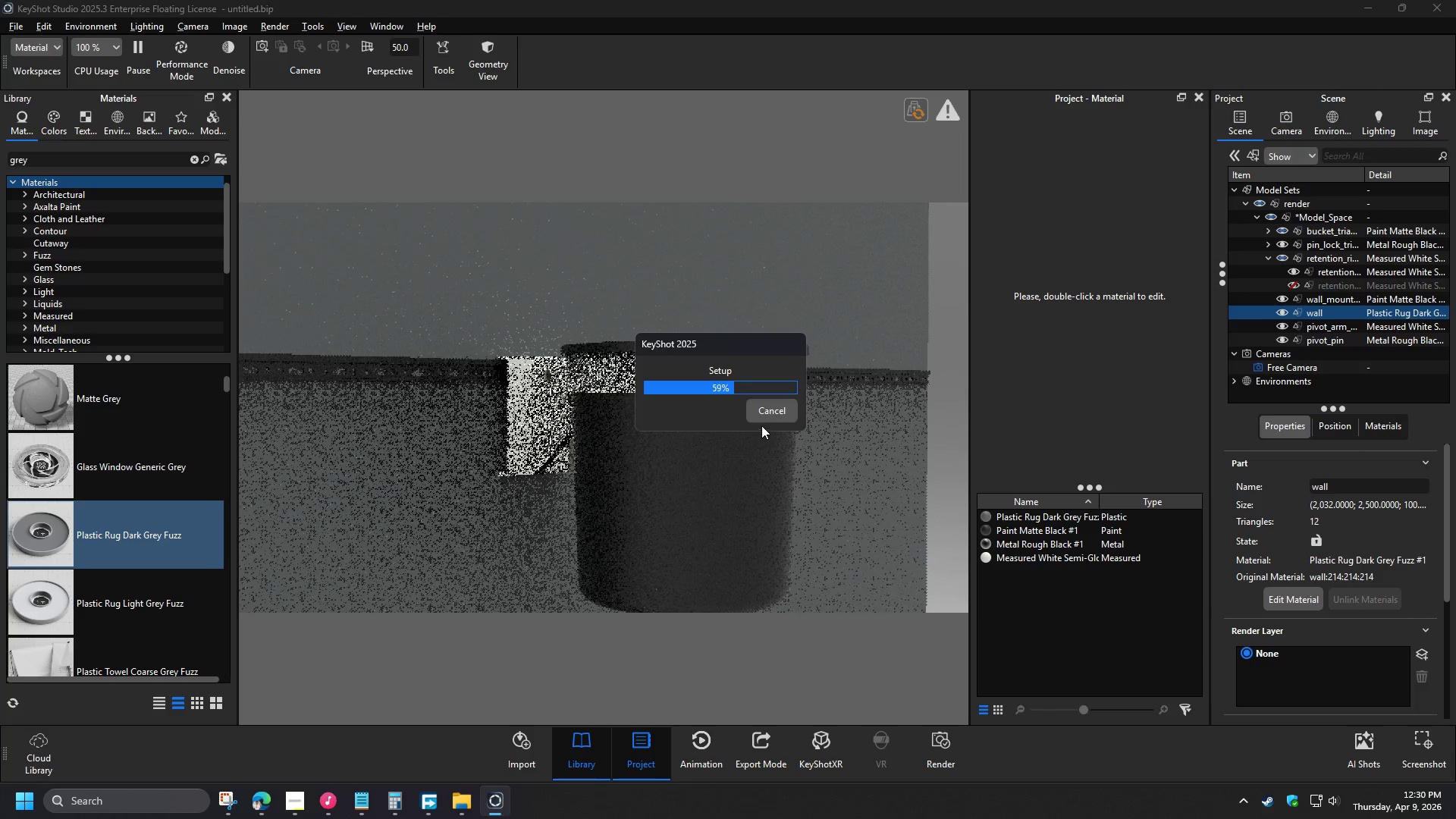 
left_click([953, 439])
 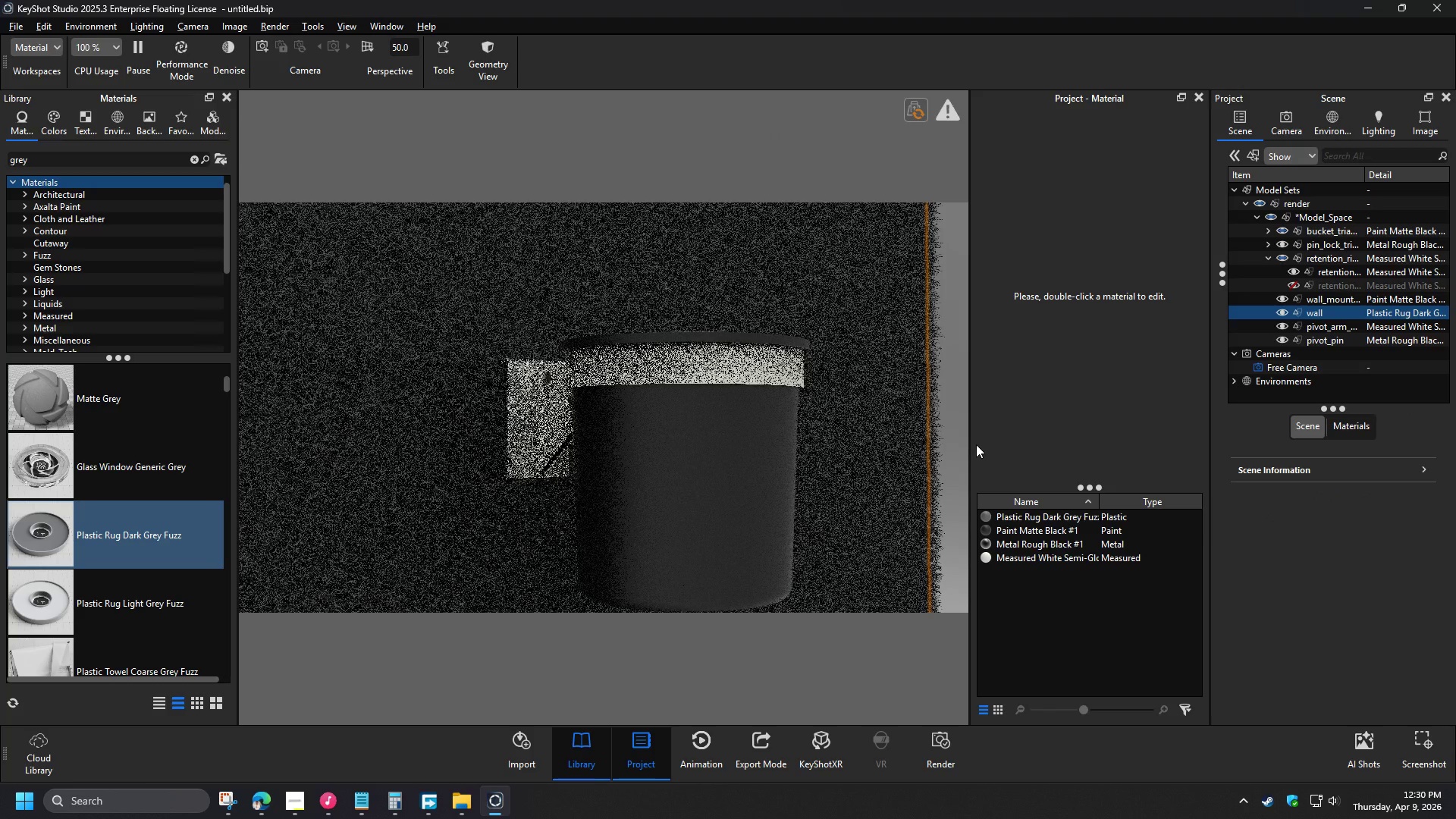 
hold_key(key=ControlLeft, duration=1.5)
 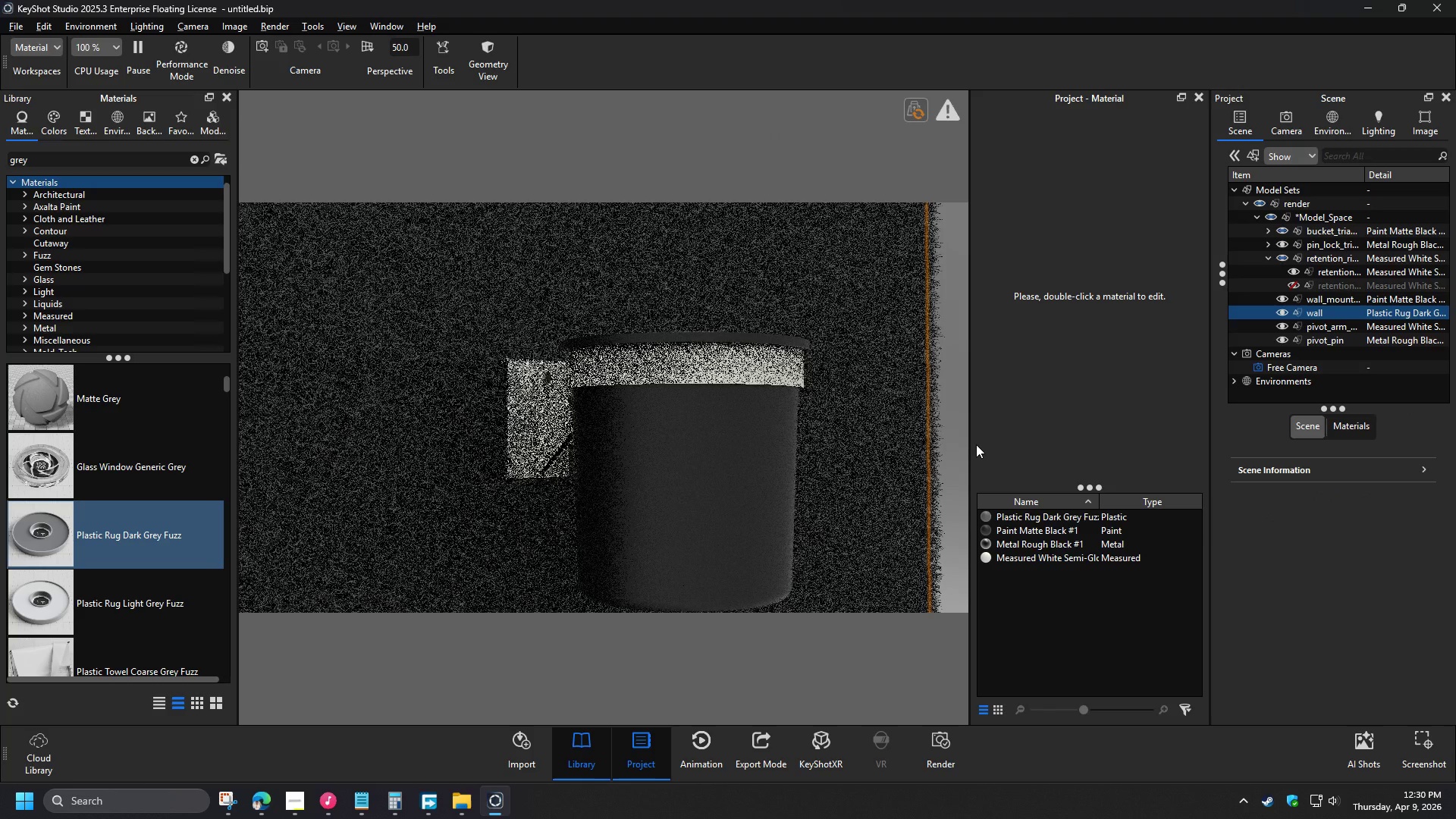 
key(Control+Z)
 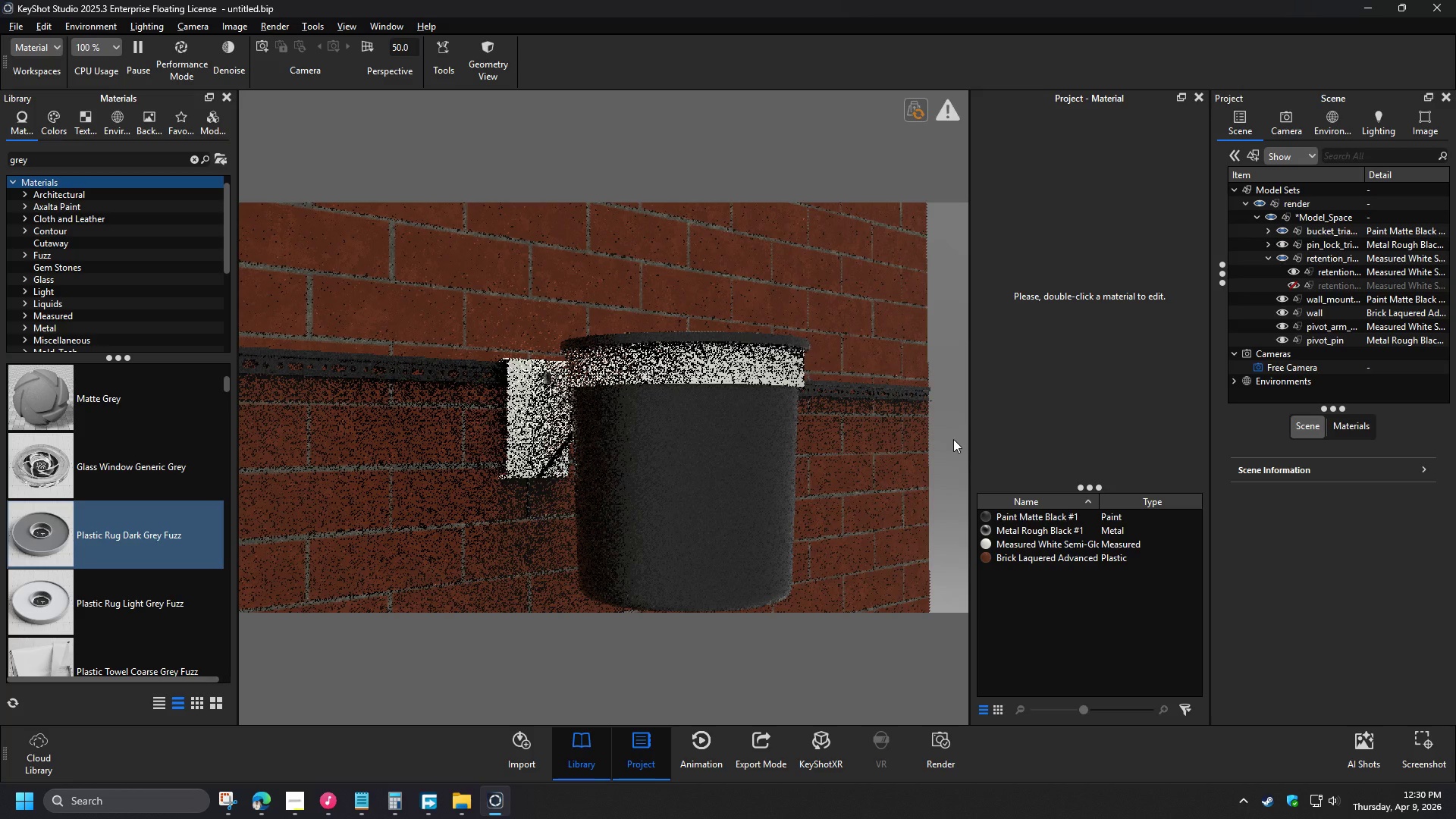 
scroll: coordinate [134, 529], scroll_direction: down, amount: 1.0
 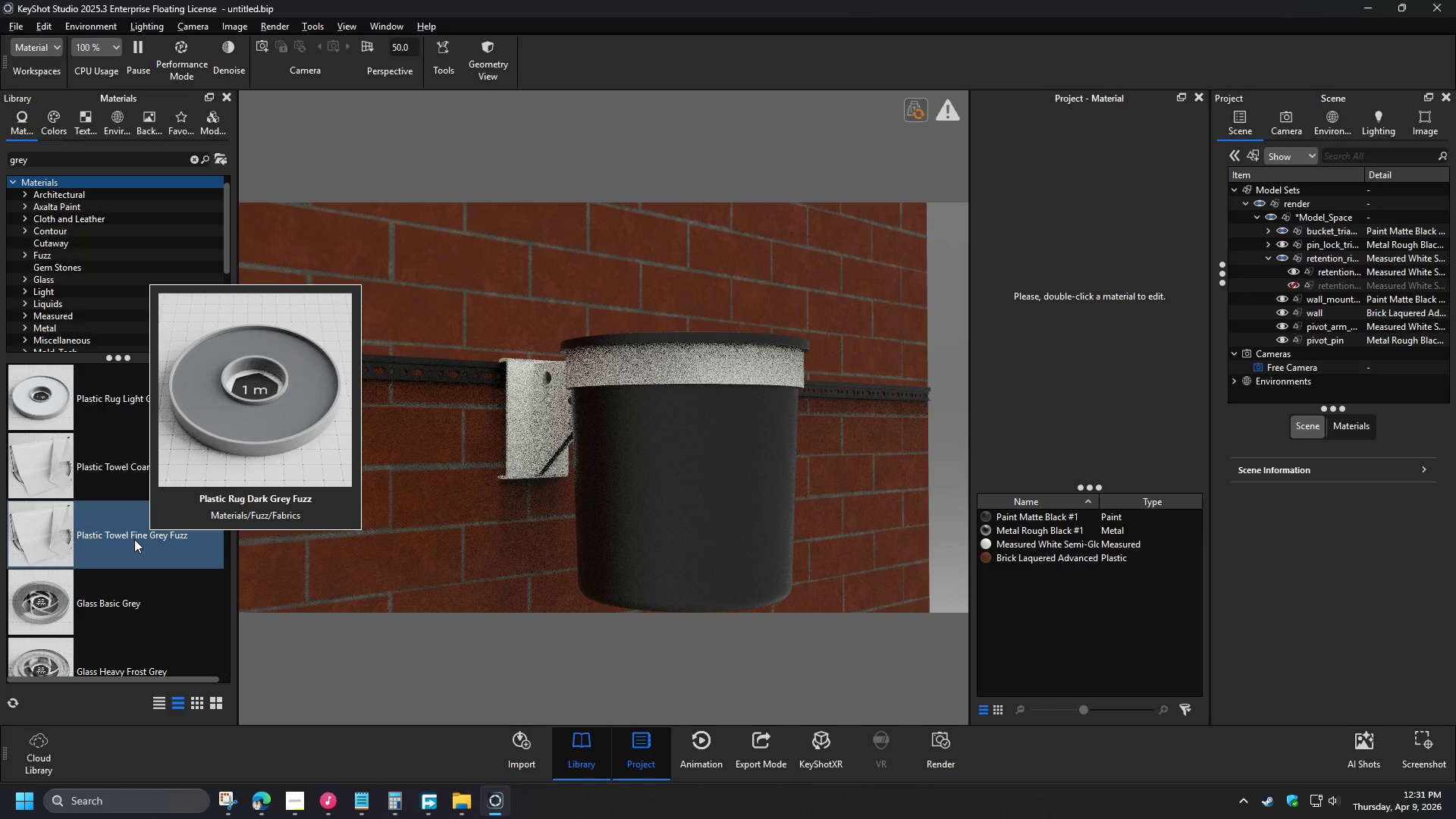 
wait(7.11)
 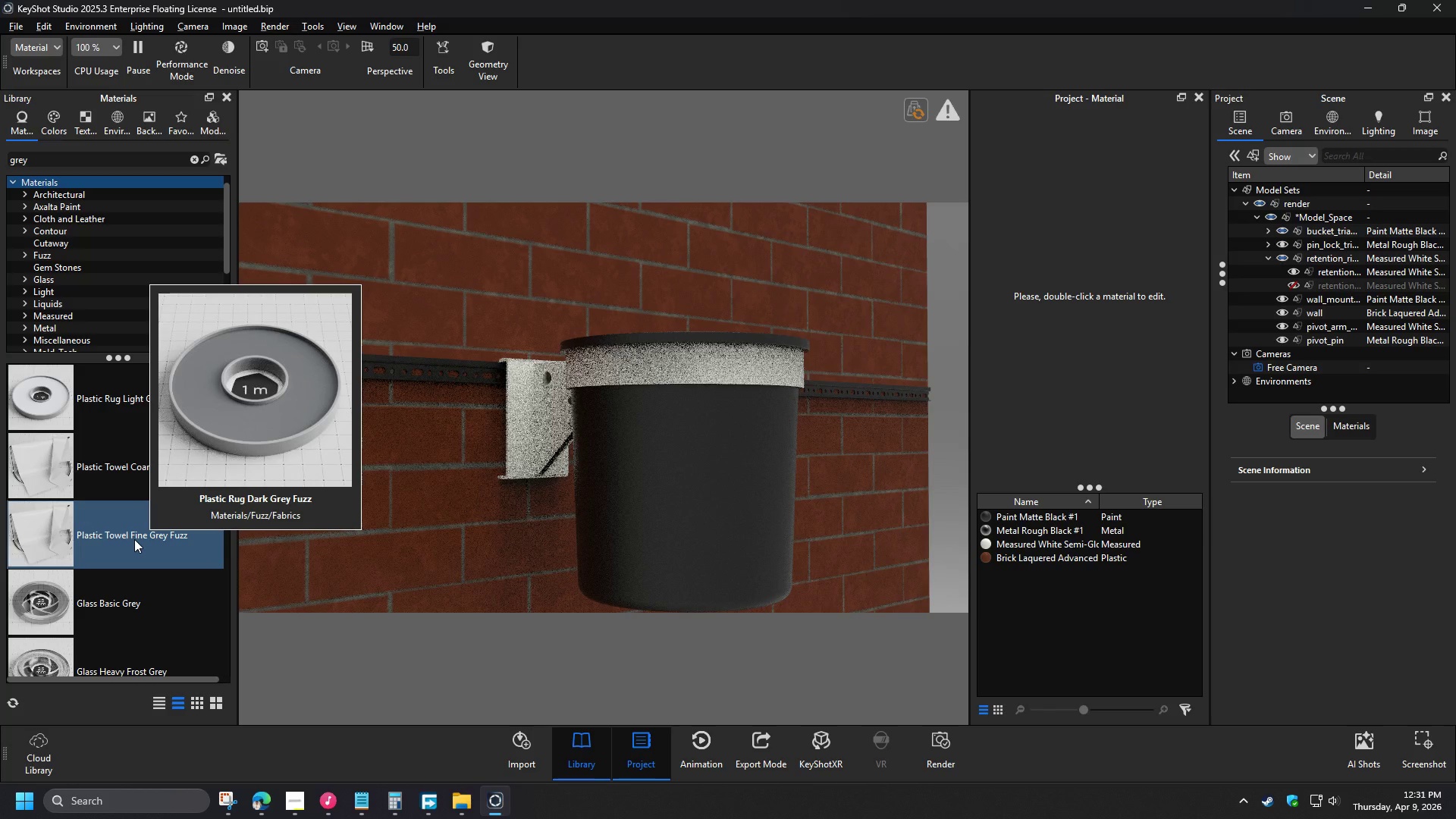 
left_click_drag(start_coordinate=[46, 159], to_coordinate=[0, 159])
 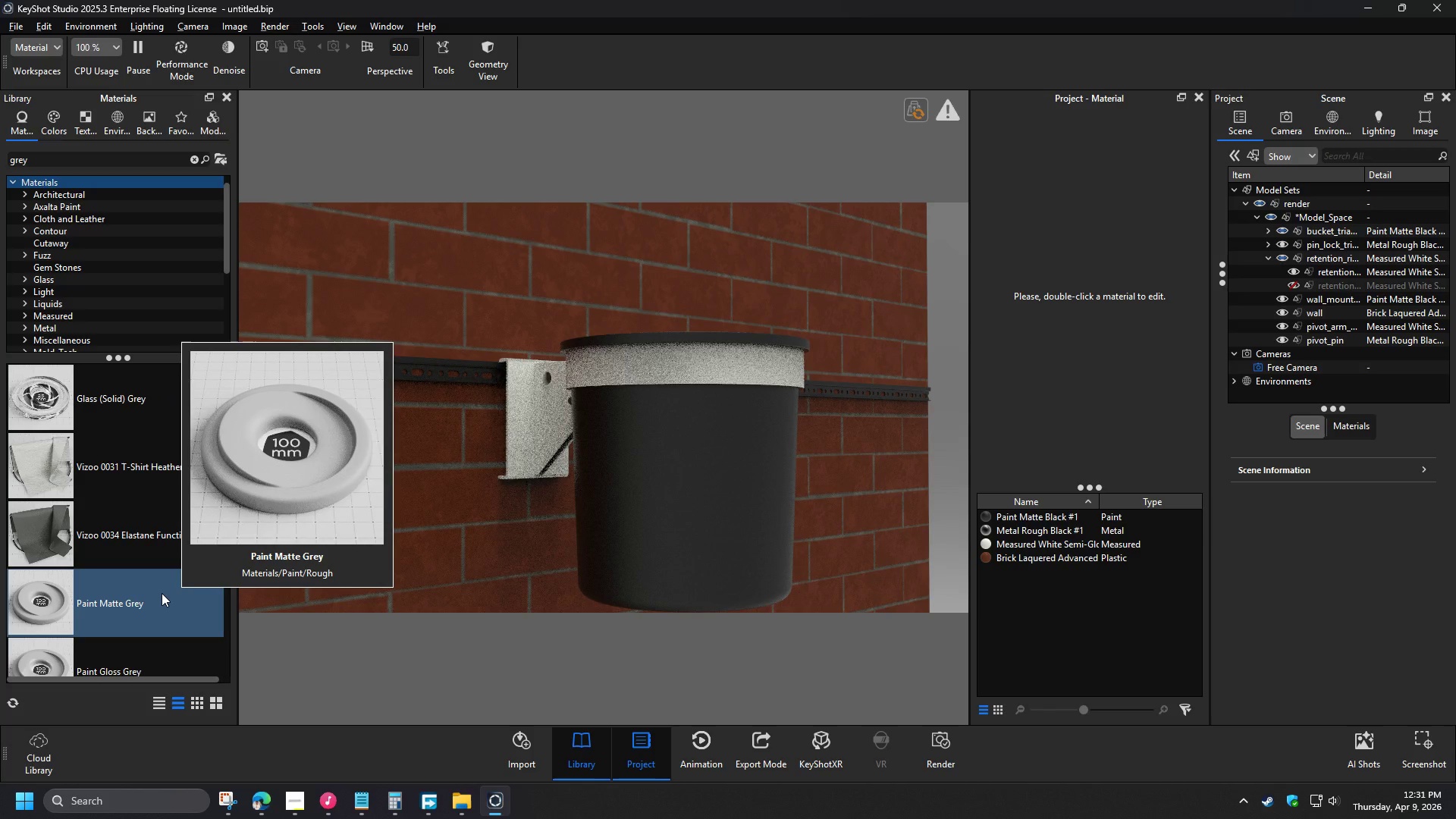 
scroll: coordinate [140, 595], scroll_direction: down, amount: 2.0
 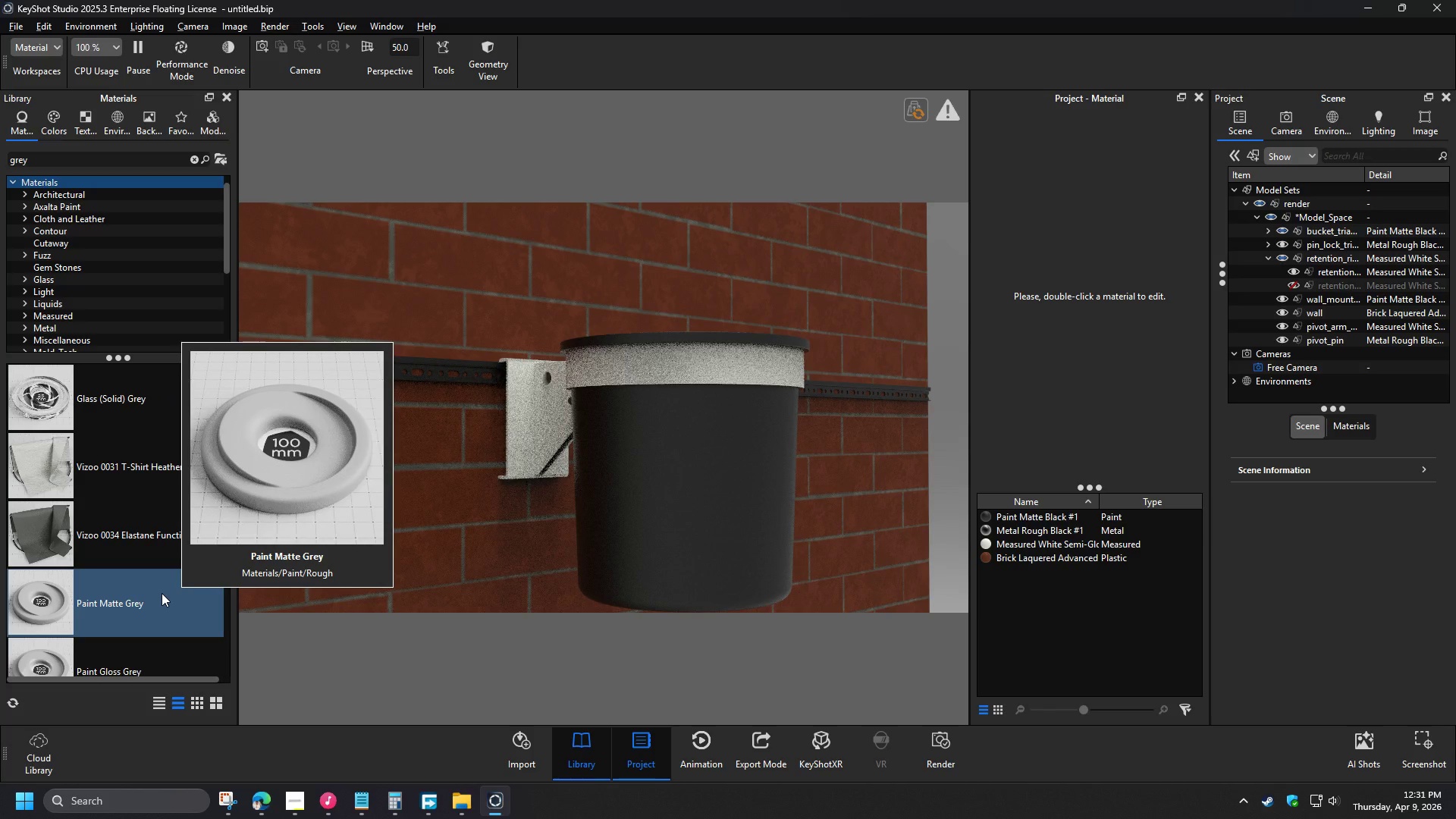 
type(DAR)
 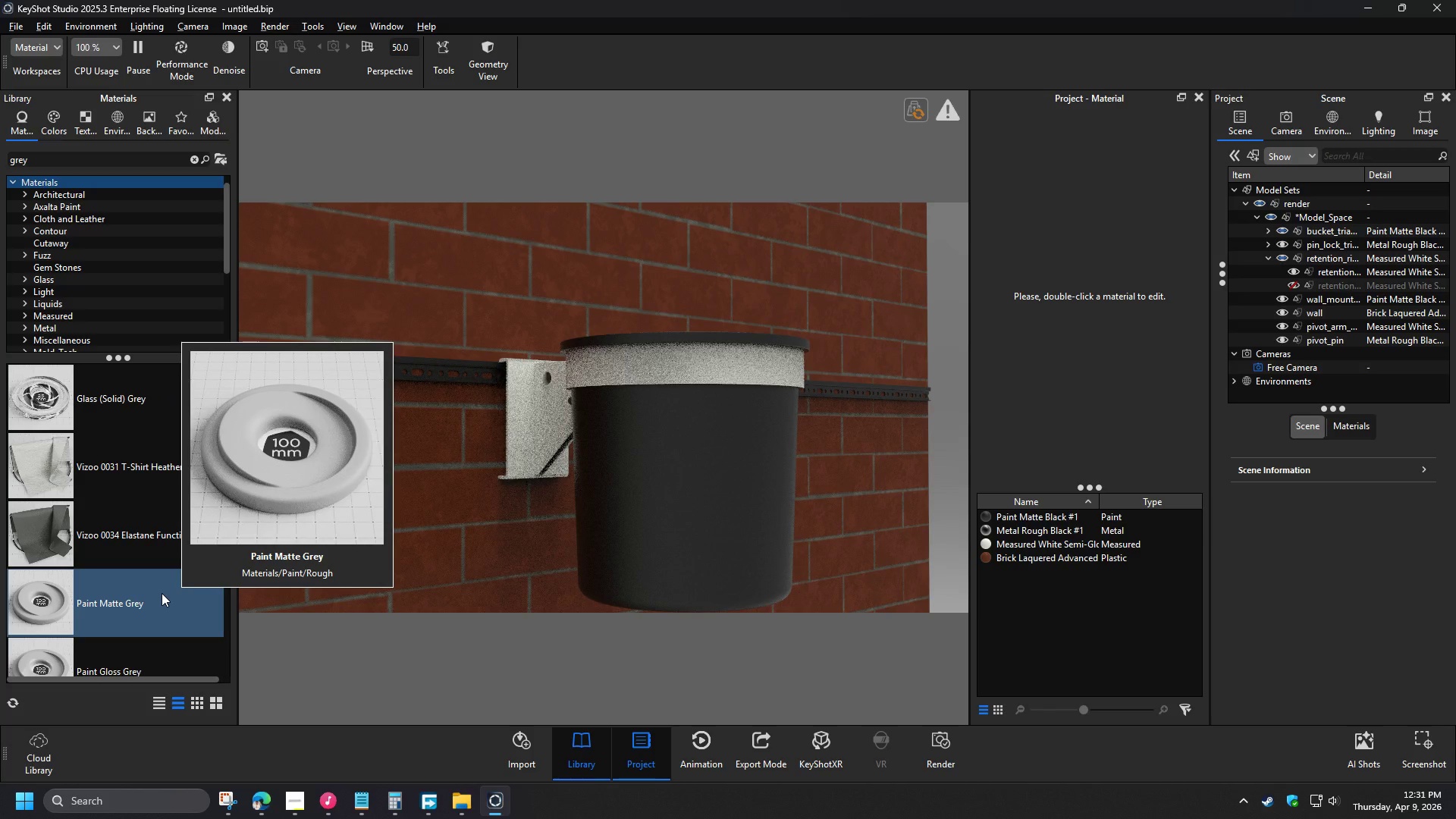 
key(K)
 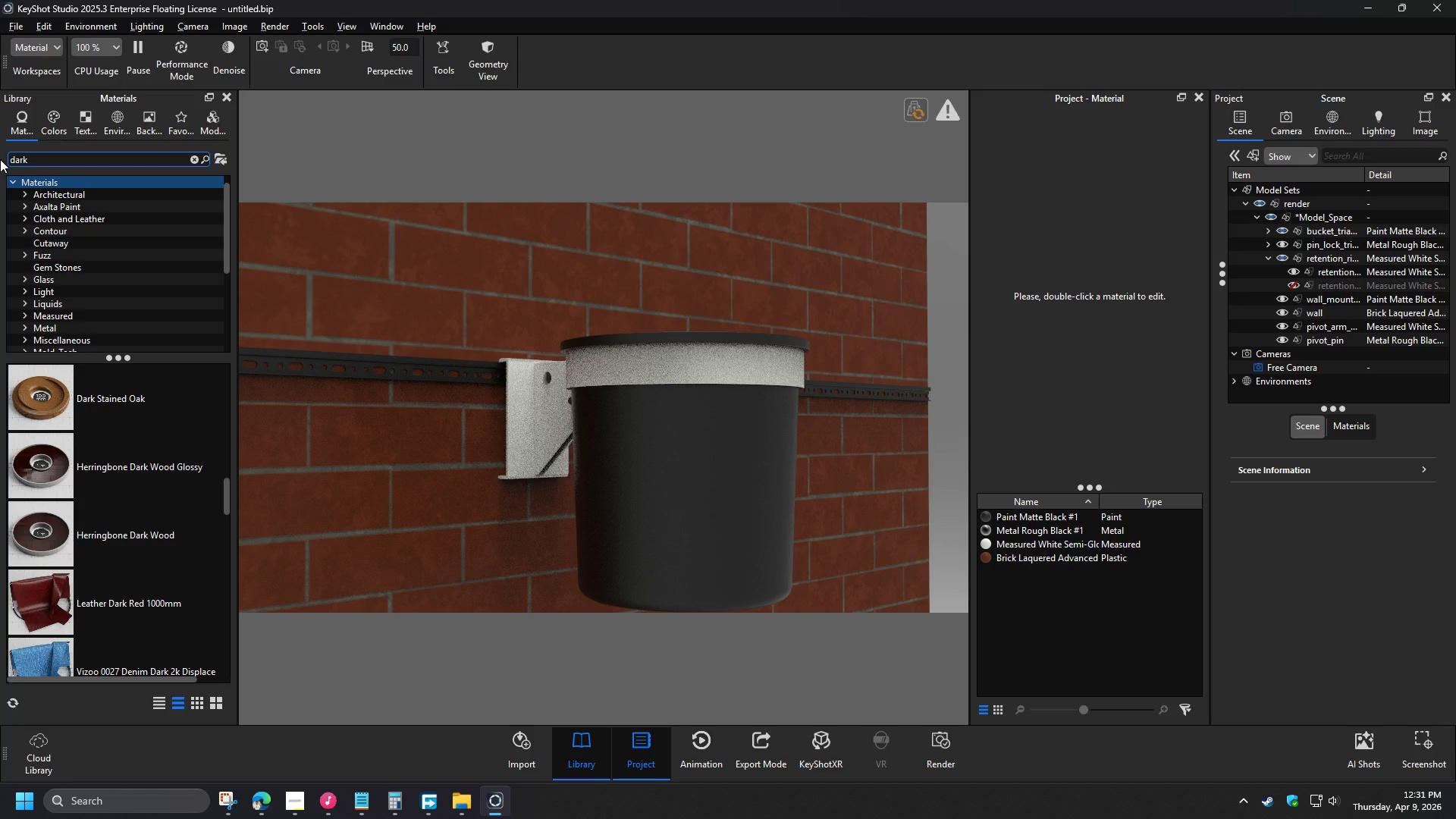 
scroll: coordinate [176, 500], scroll_direction: up, amount: 5.0
 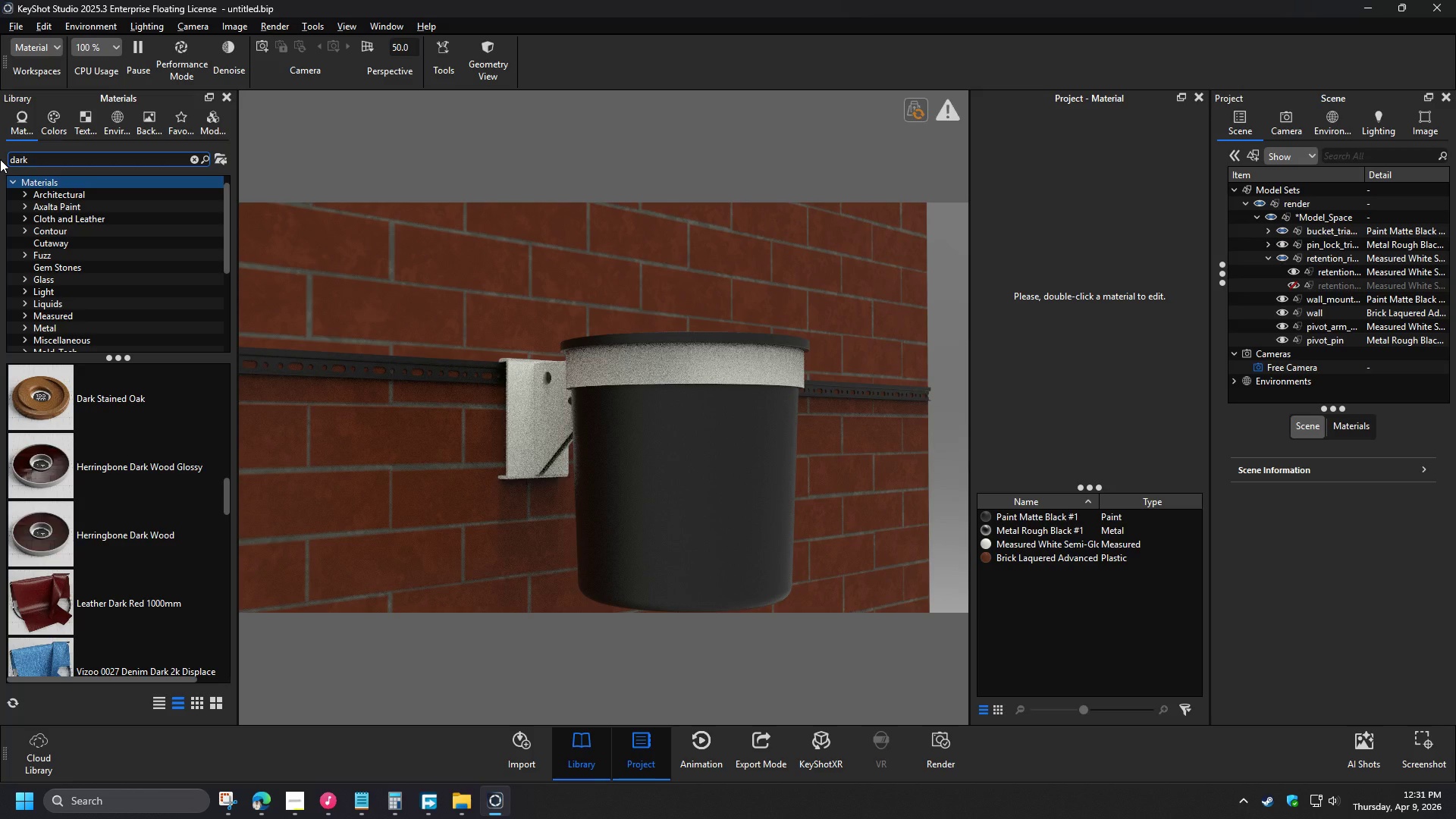 
type( GRE)
 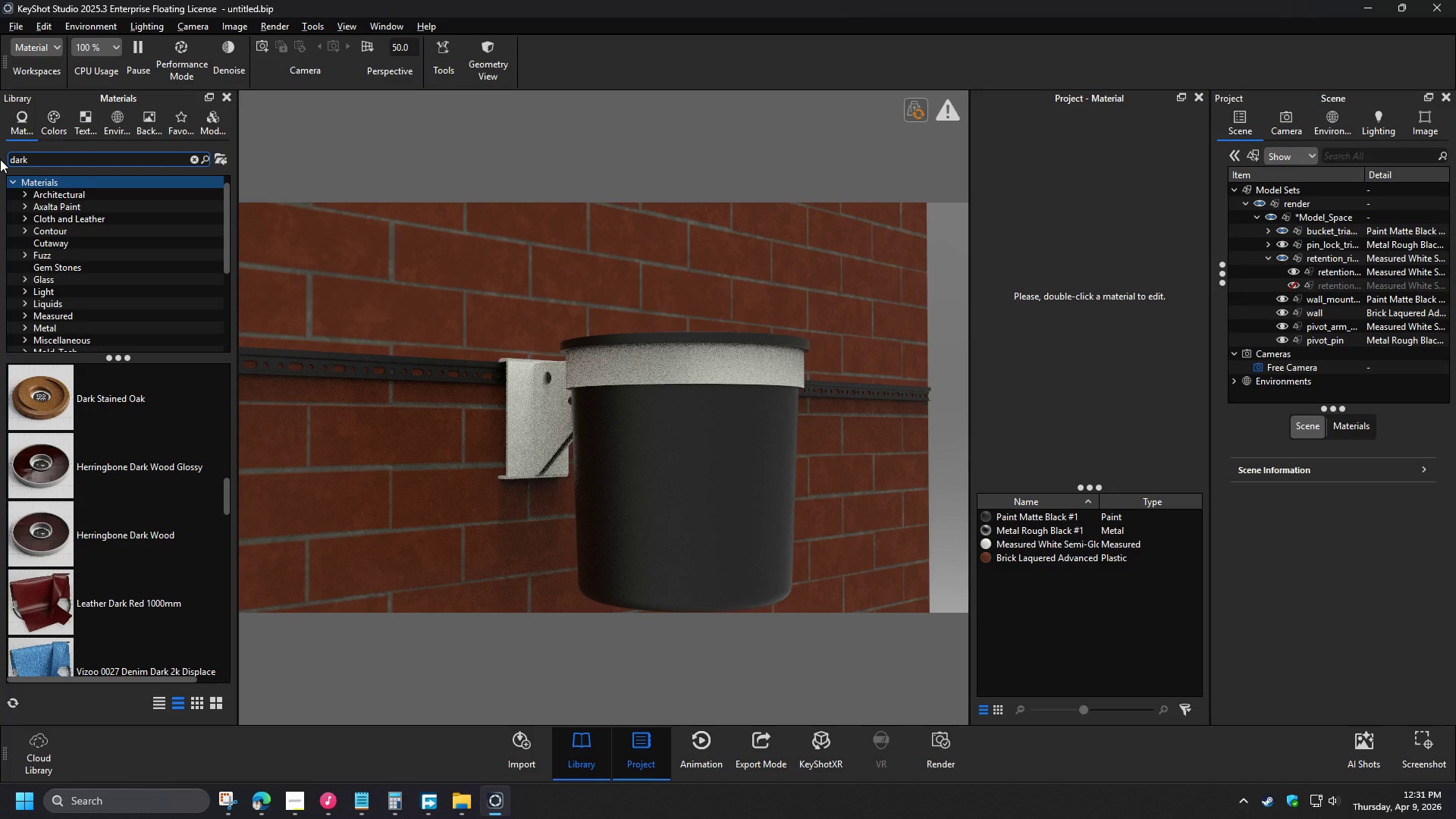 
key(Y)
 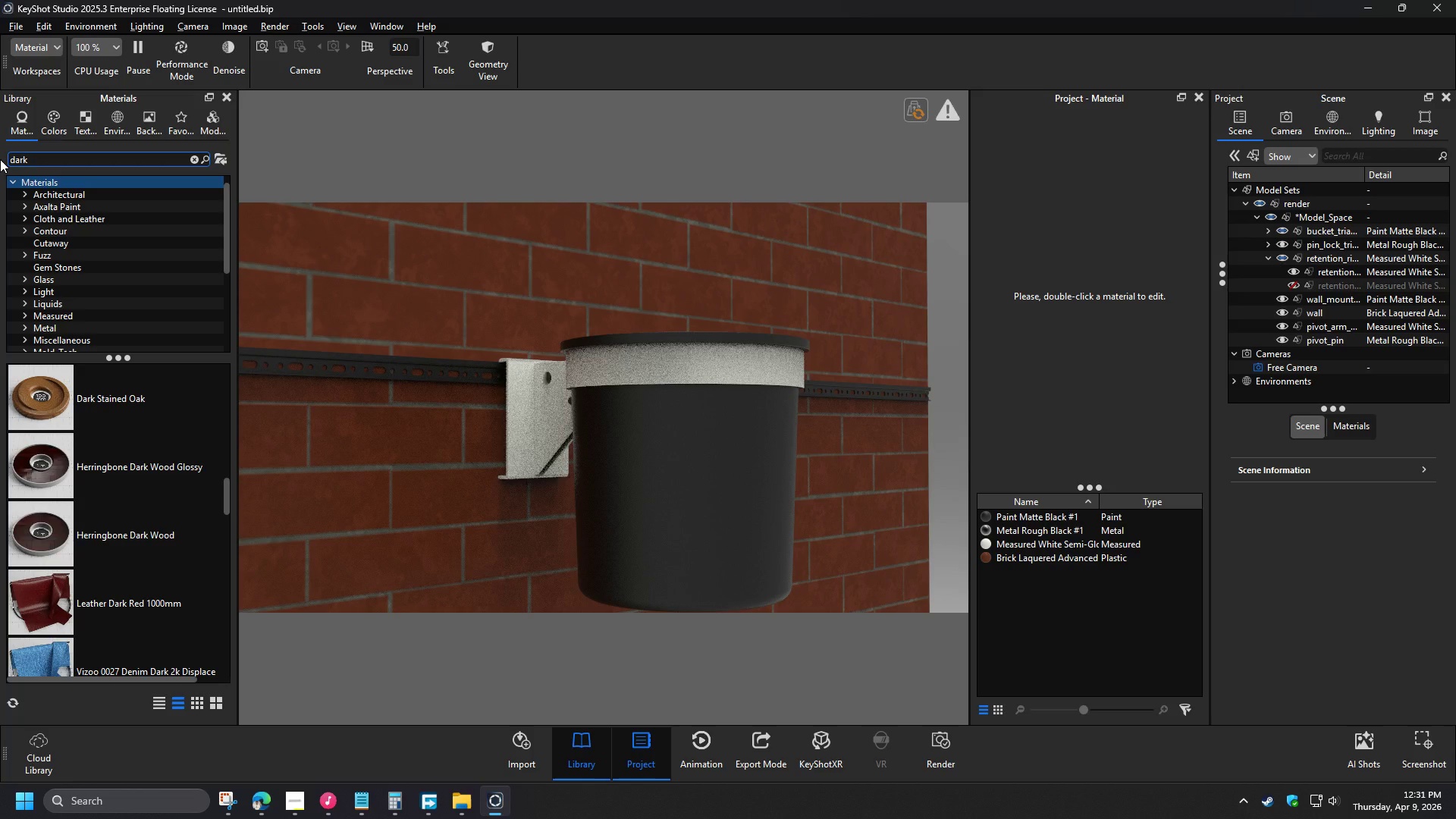 
wait(7.0)
 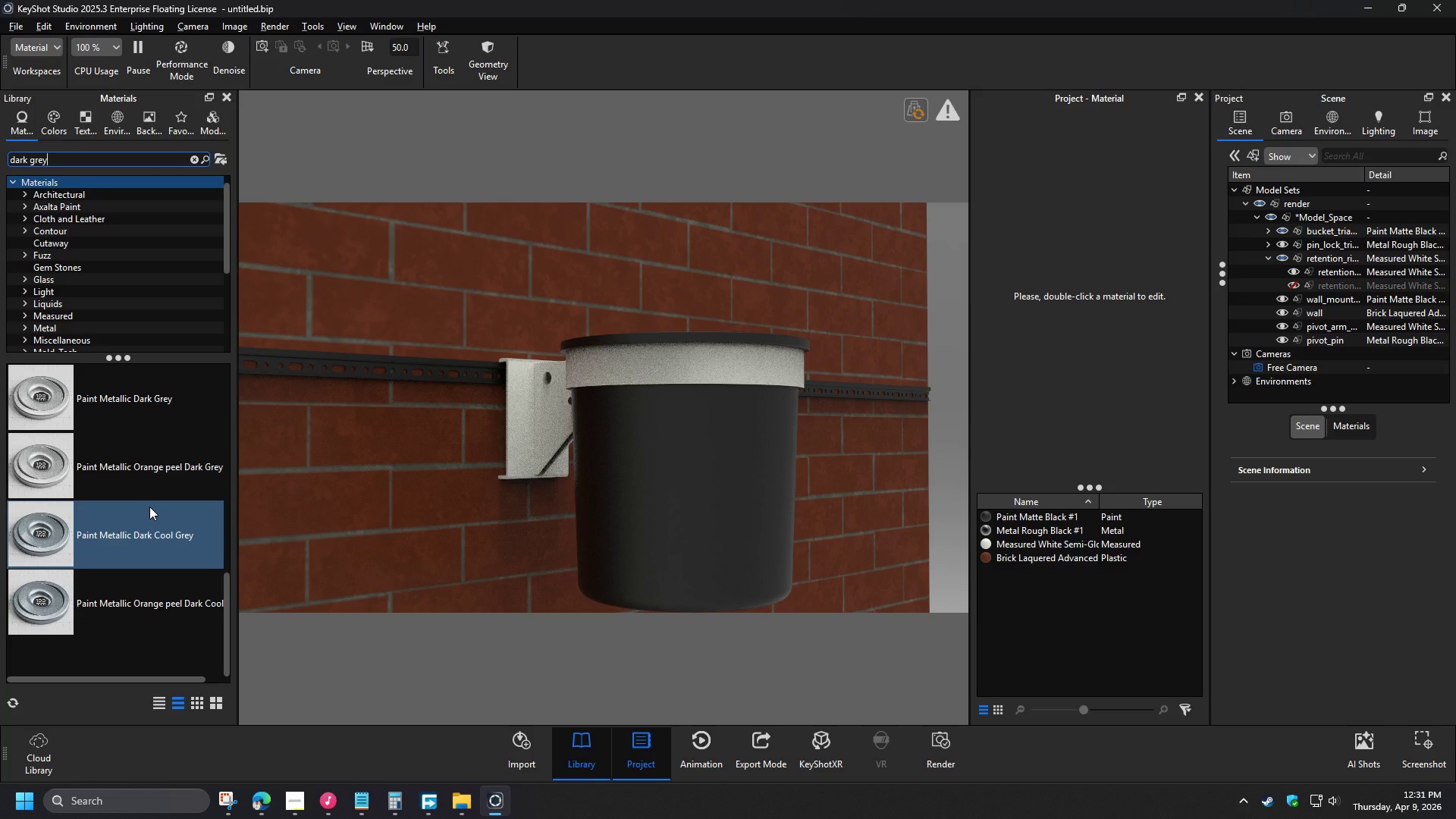 
left_click_drag(start_coordinate=[124, 419], to_coordinate=[309, 359])
 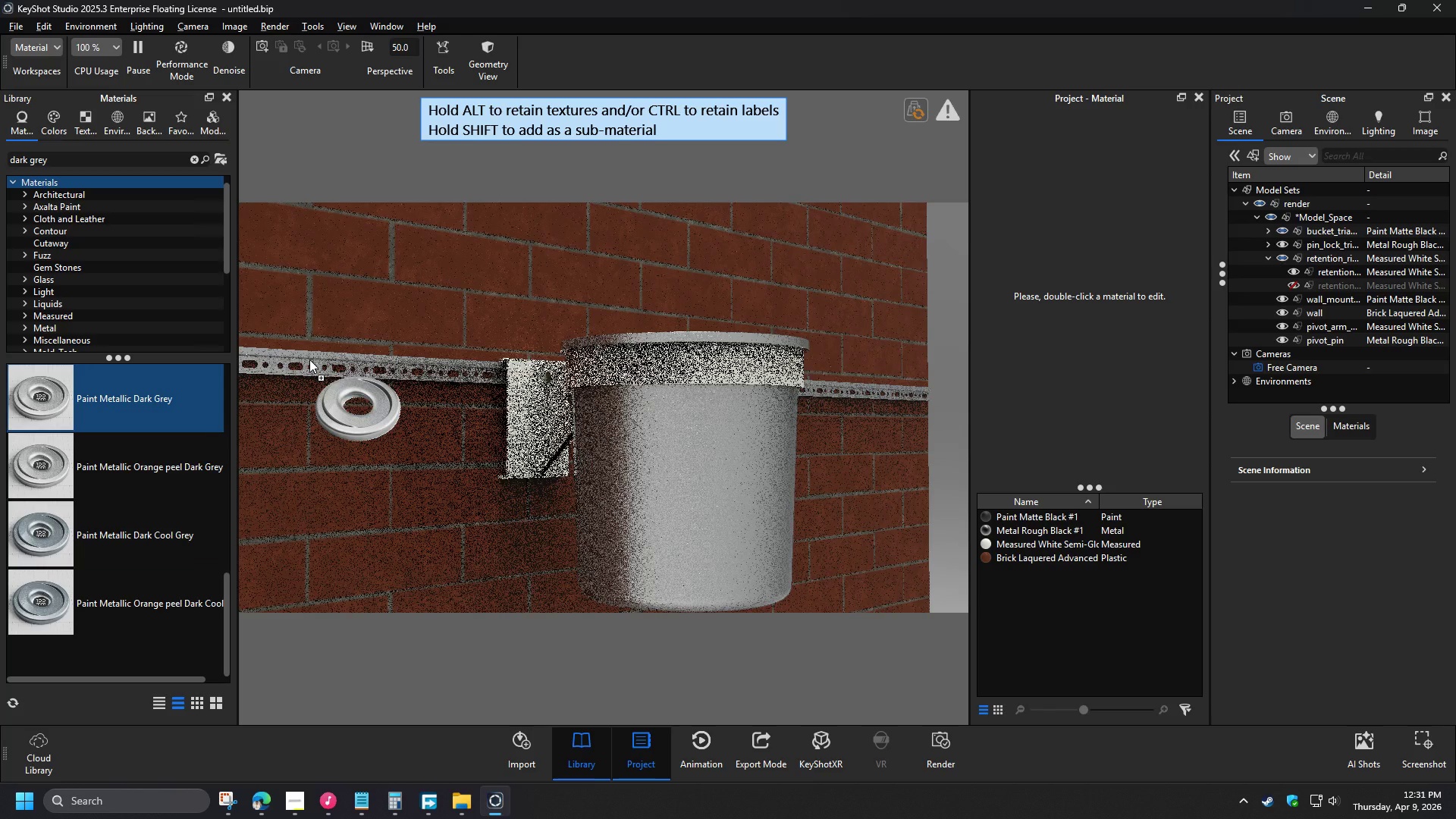 
scroll: coordinate [147, 500], scroll_direction: down, amount: 4.0
 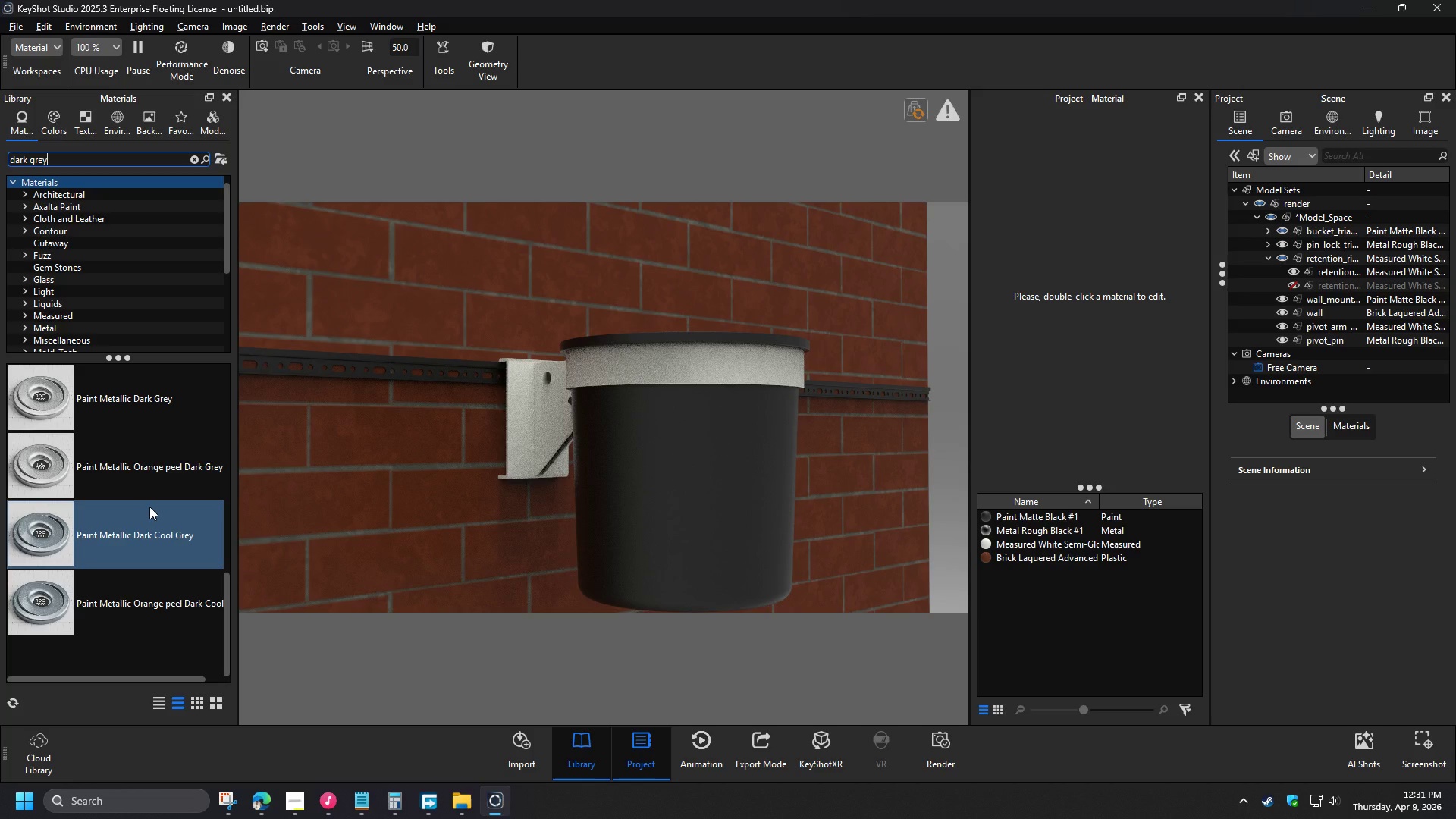 
scroll: coordinate [141, 488], scroll_direction: up, amount: 1.0
 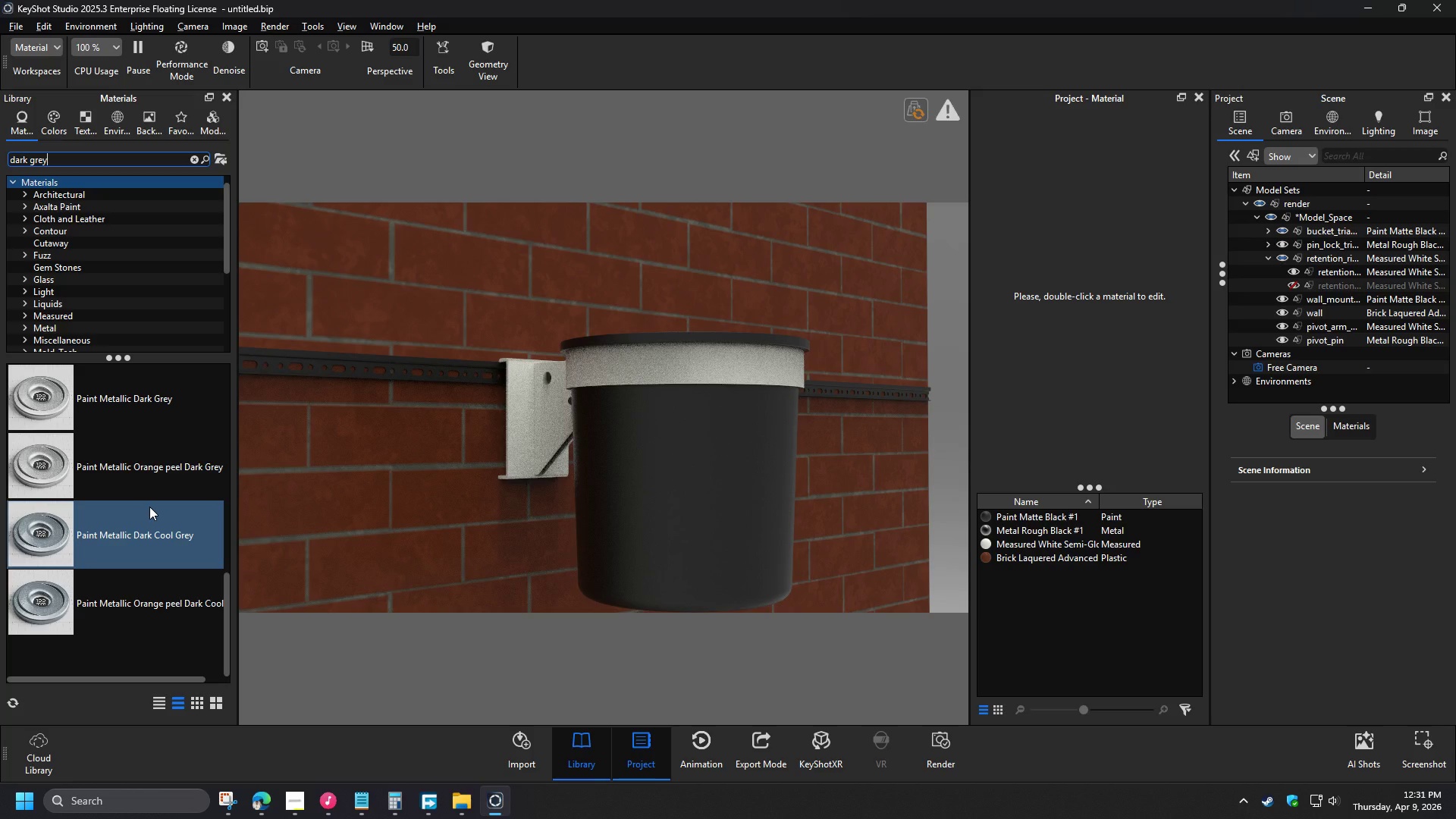 
scroll: coordinate [141, 488], scroll_direction: down, amount: 1.0
 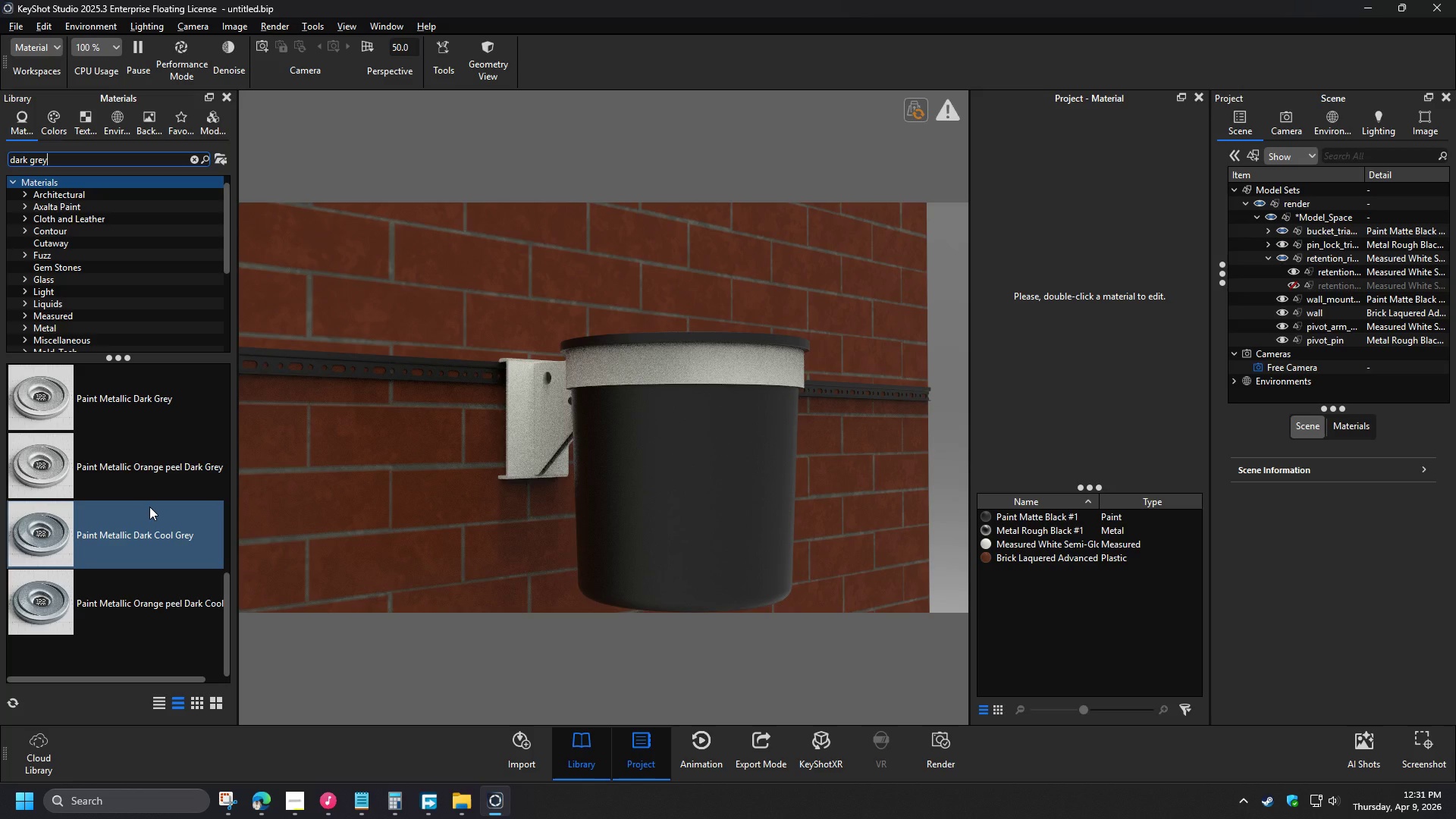 
left_click_drag(start_coordinate=[66, 163], to_coordinate=[0, 163])
 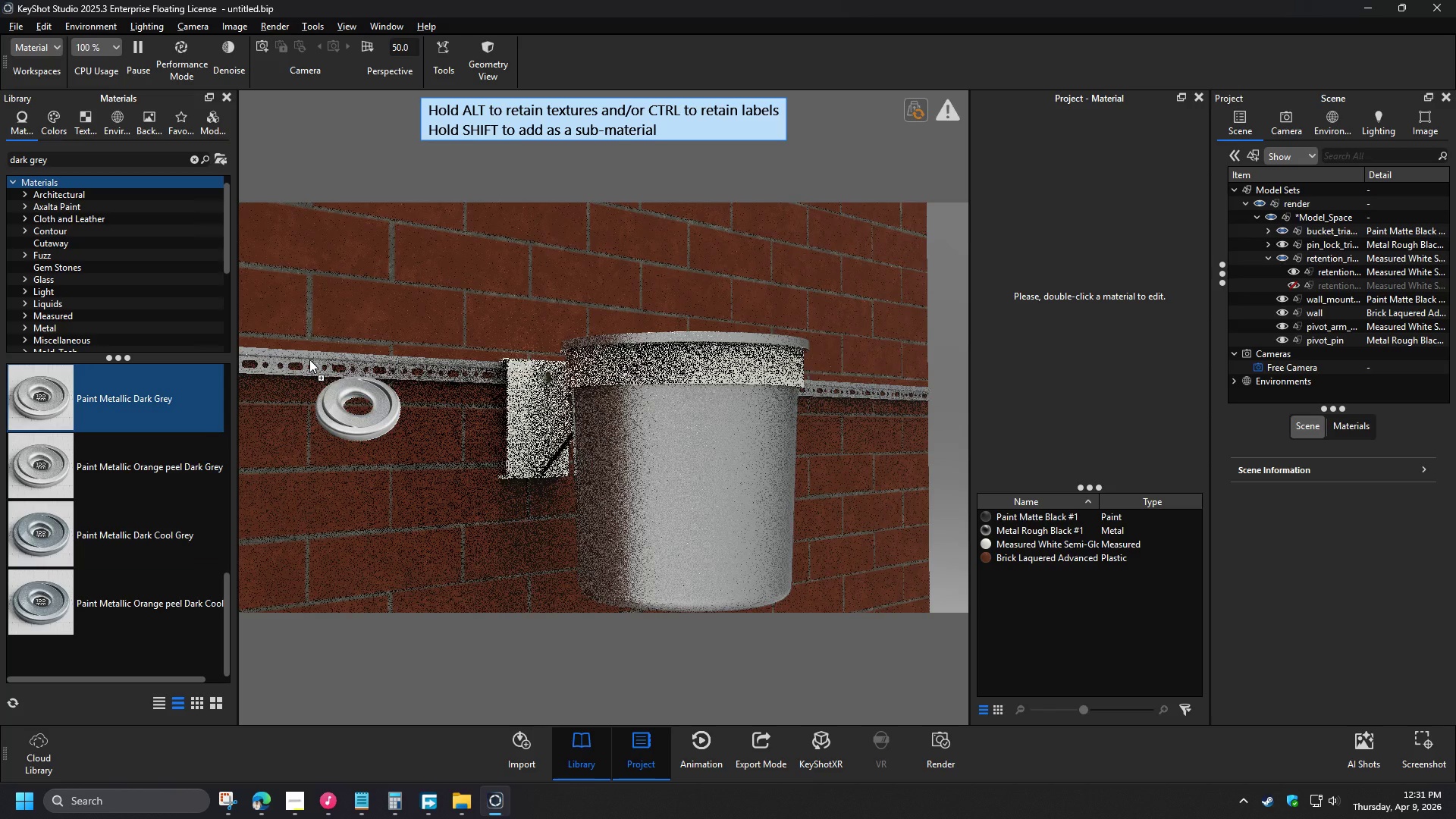 
type(DARKPAINT DARK)
 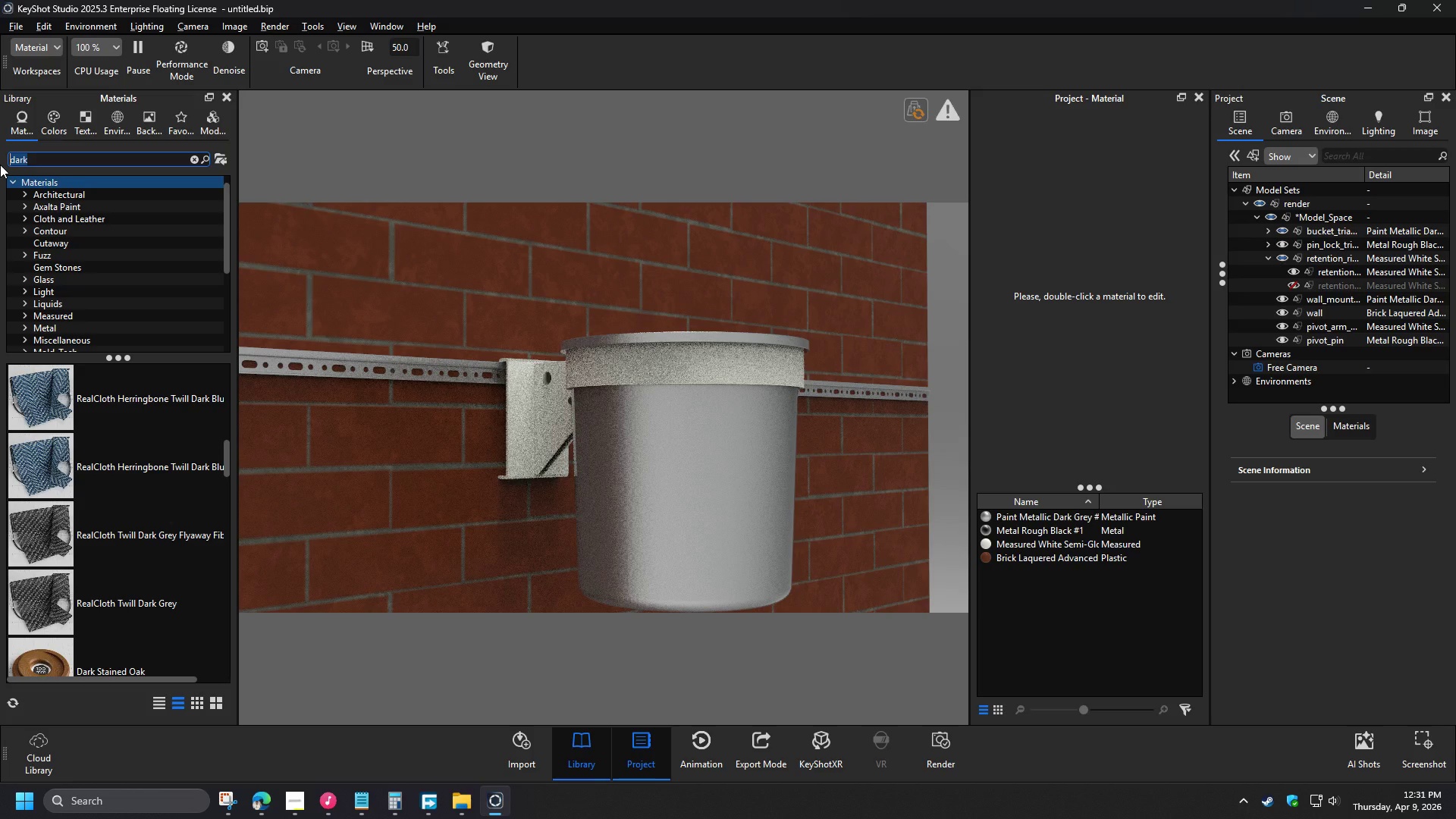 
left_click_drag(start_coordinate=[76, 160], to_coordinate=[0, 165])
 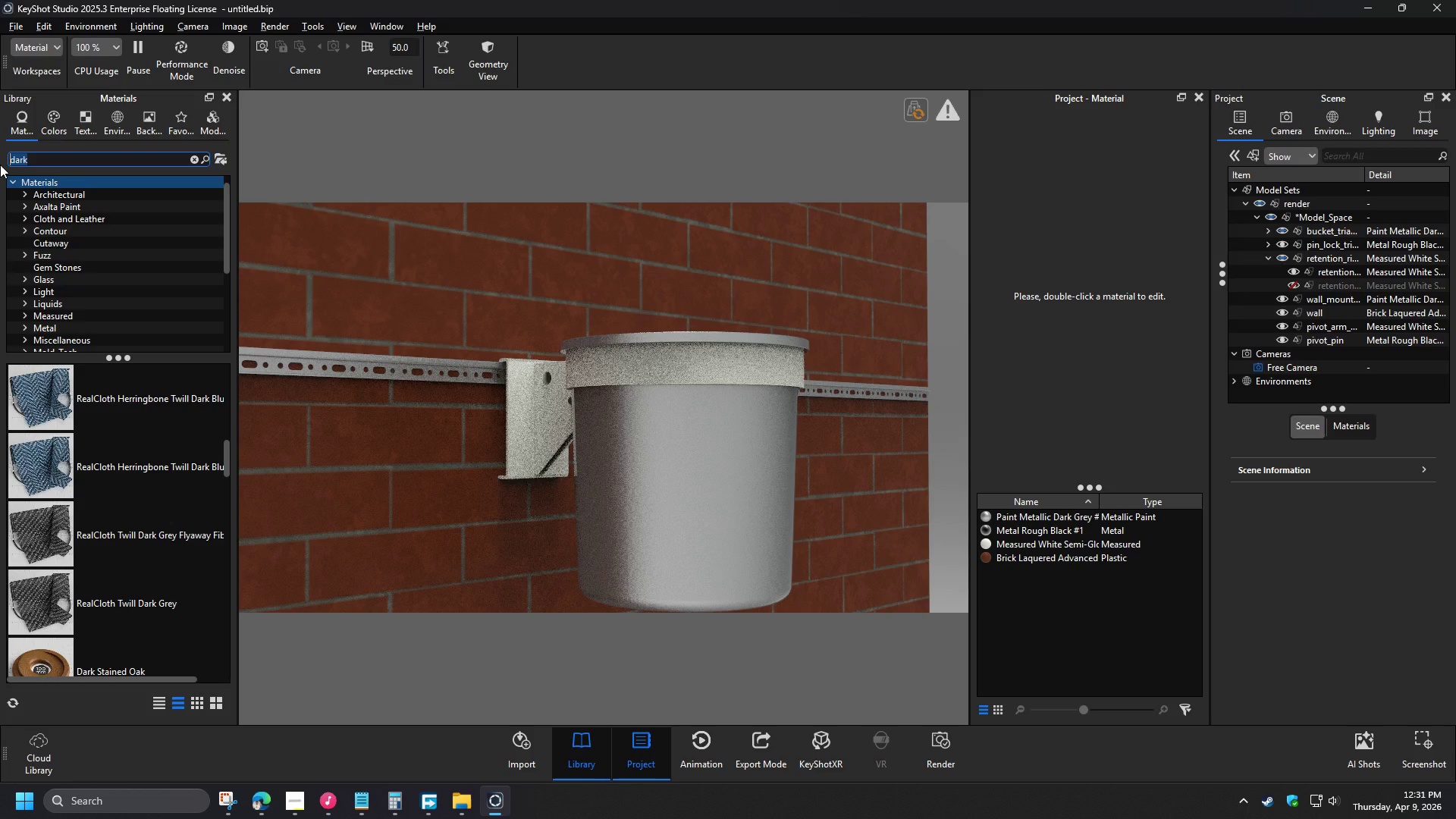 
wait(5.42)
 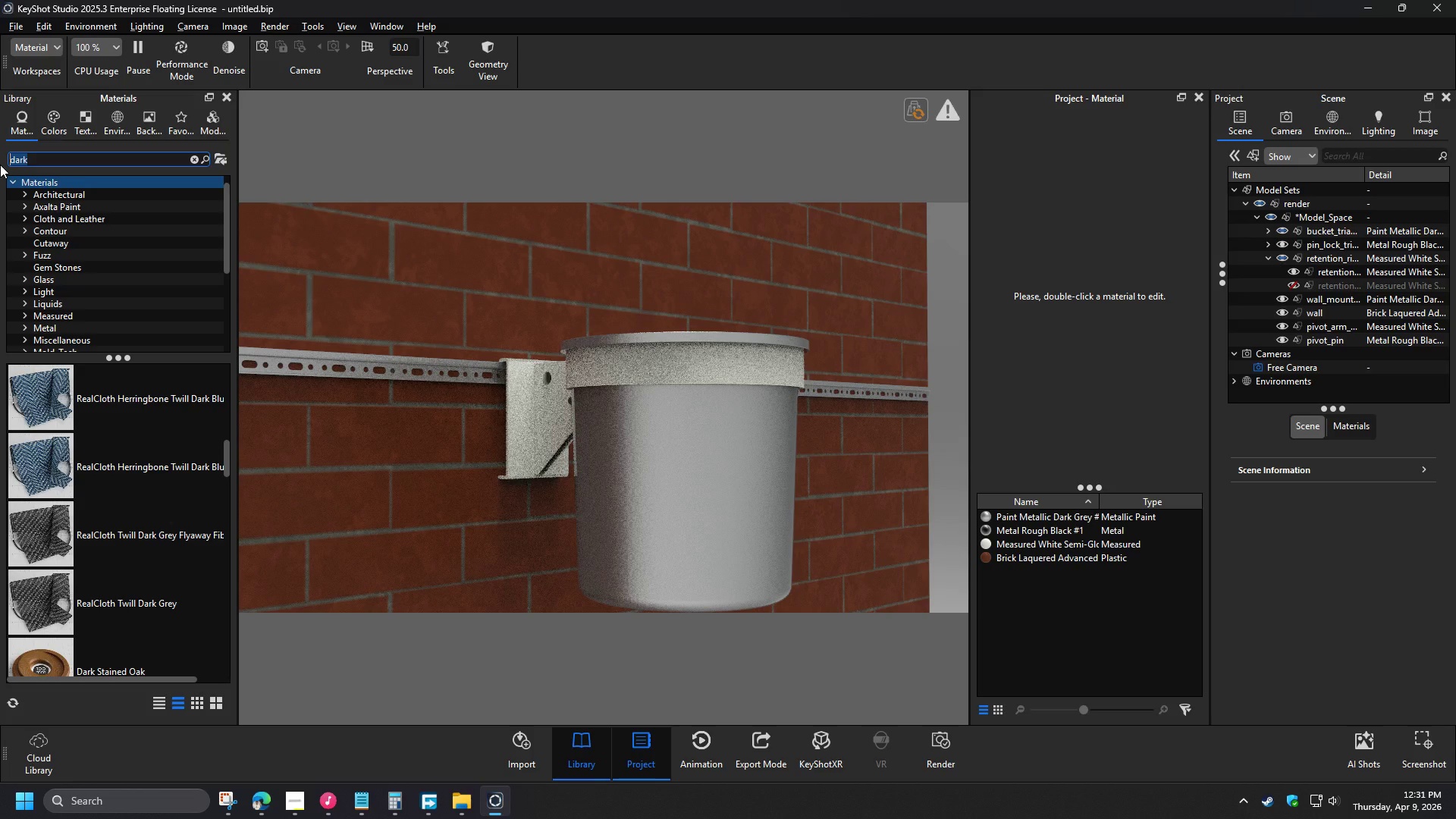 
left_click_drag(start_coordinate=[110, 410], to_coordinate=[314, 356])
 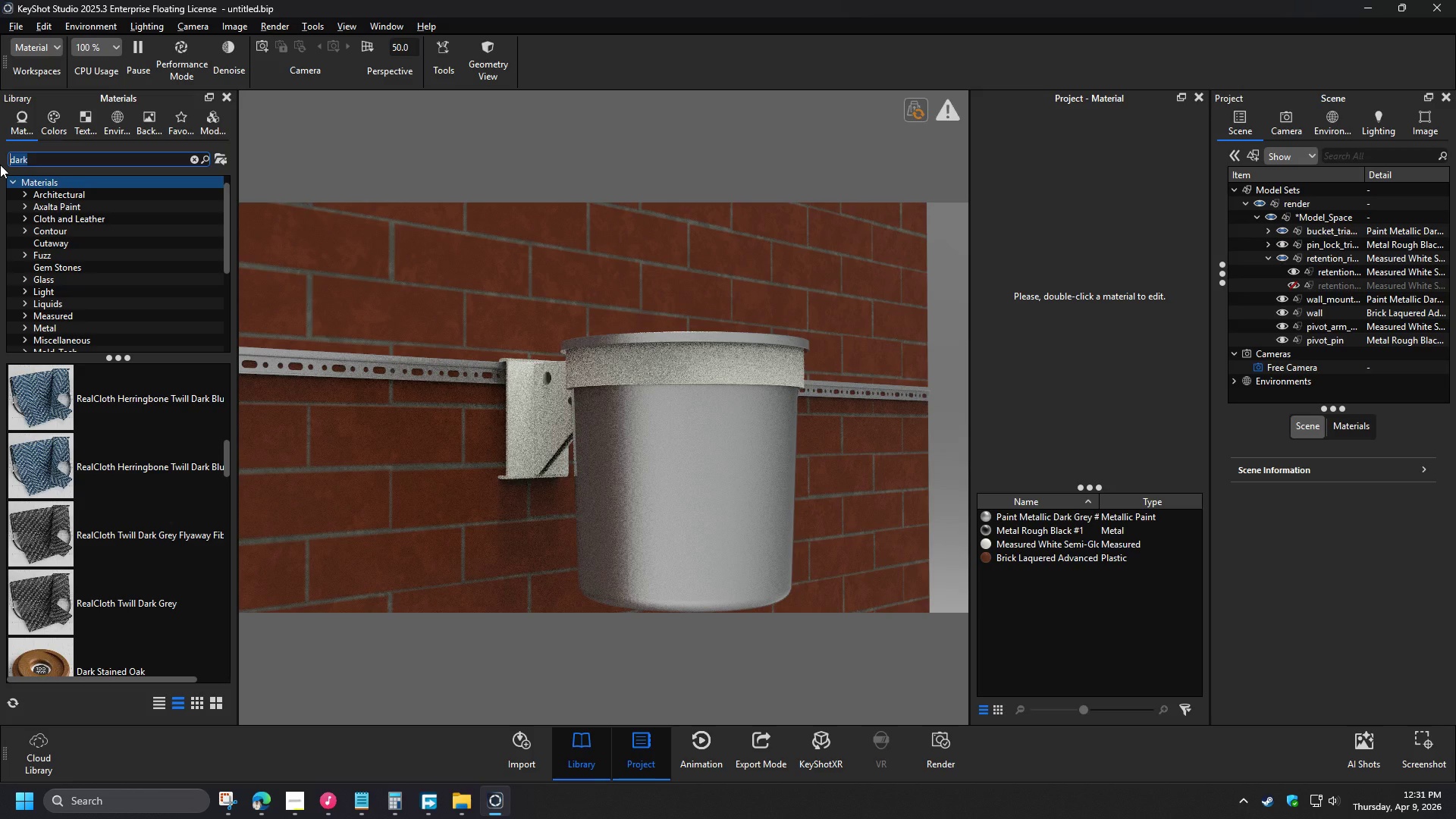 
scroll: coordinate [151, 435], scroll_direction: up, amount: 5.0
 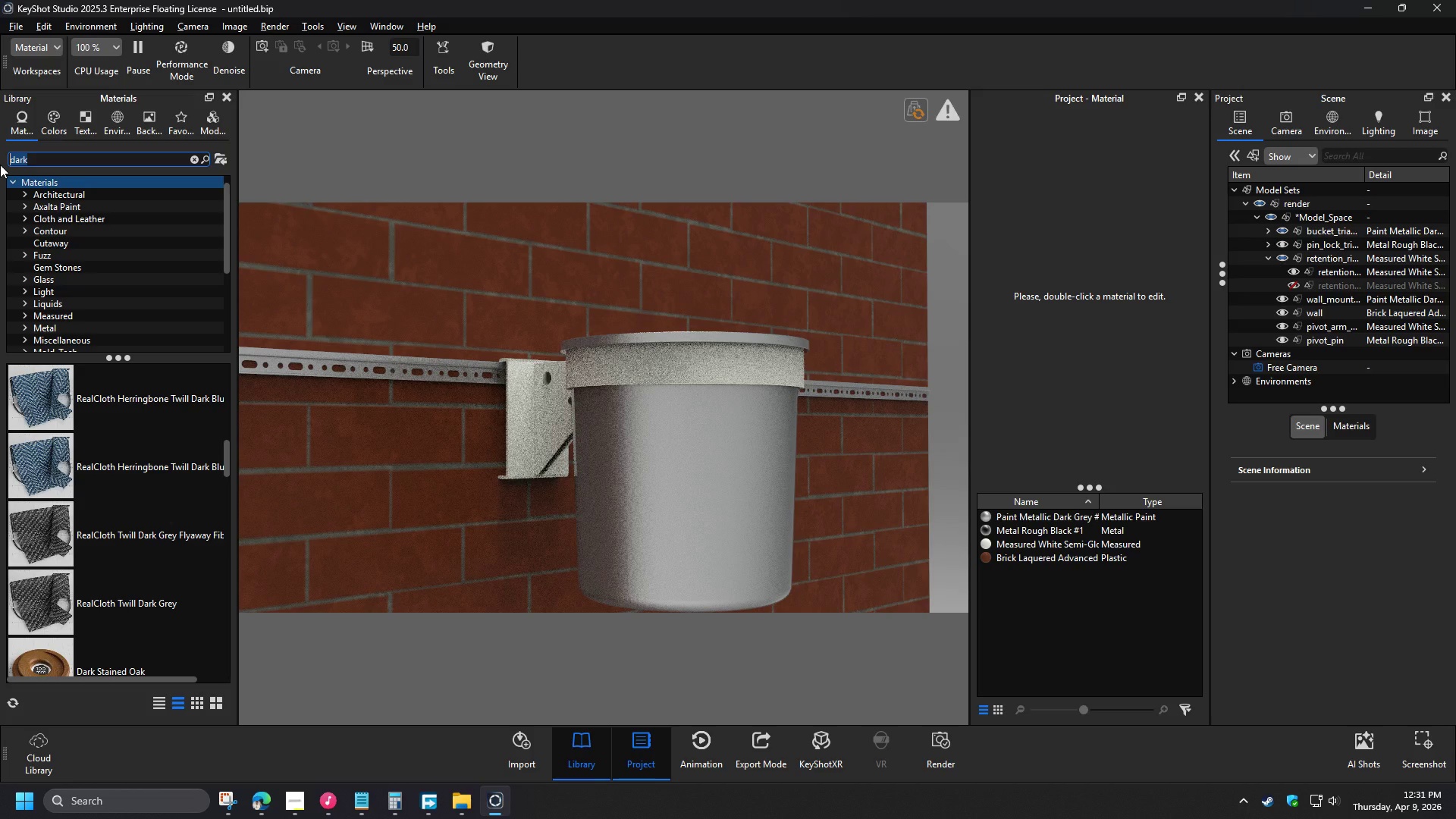 
wait(5.34)
 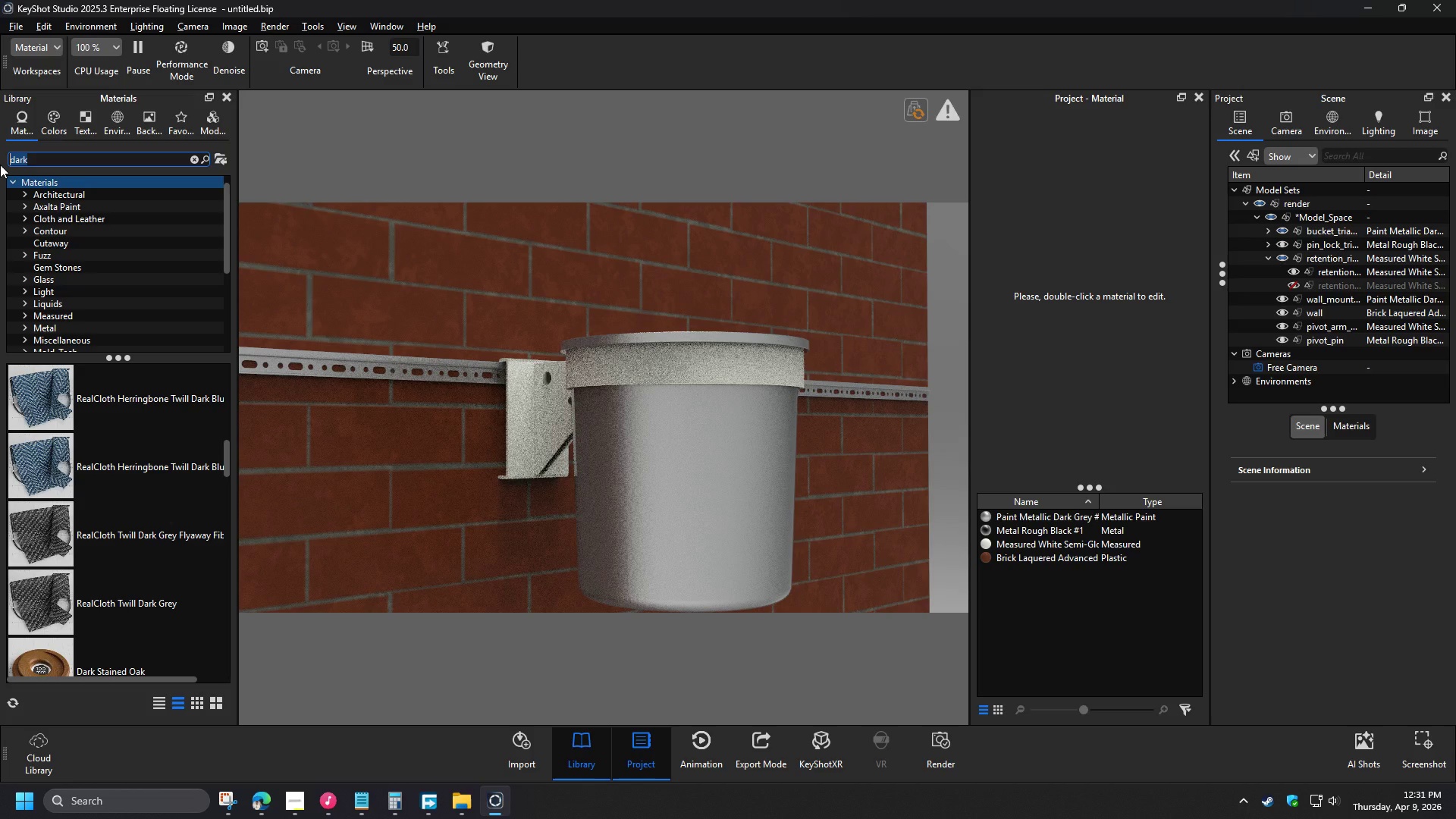 
left_click_drag(start_coordinate=[64, 158], to_coordinate=[0, 160])
 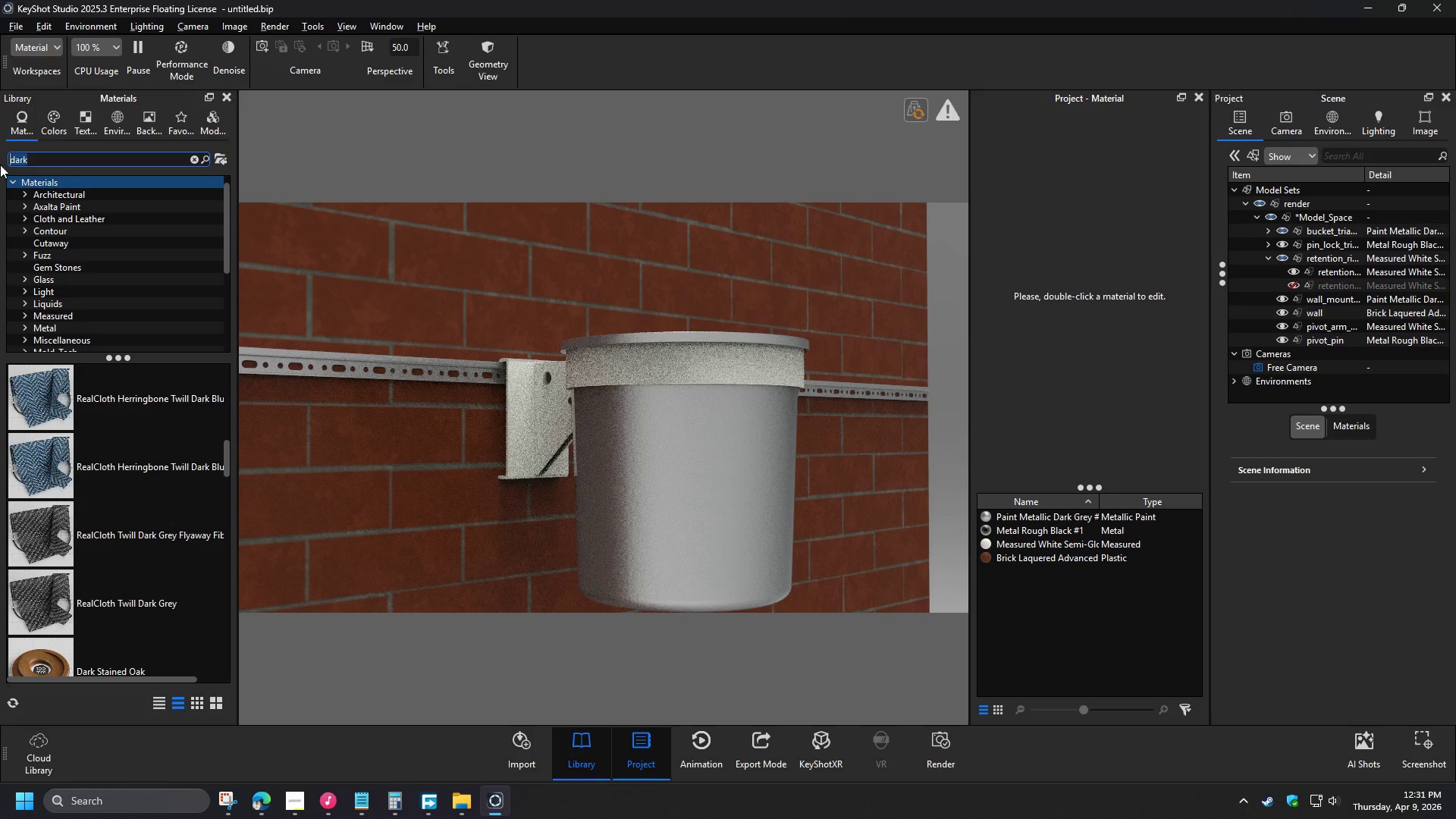 
type(PLASTE)
key(Backspace)
 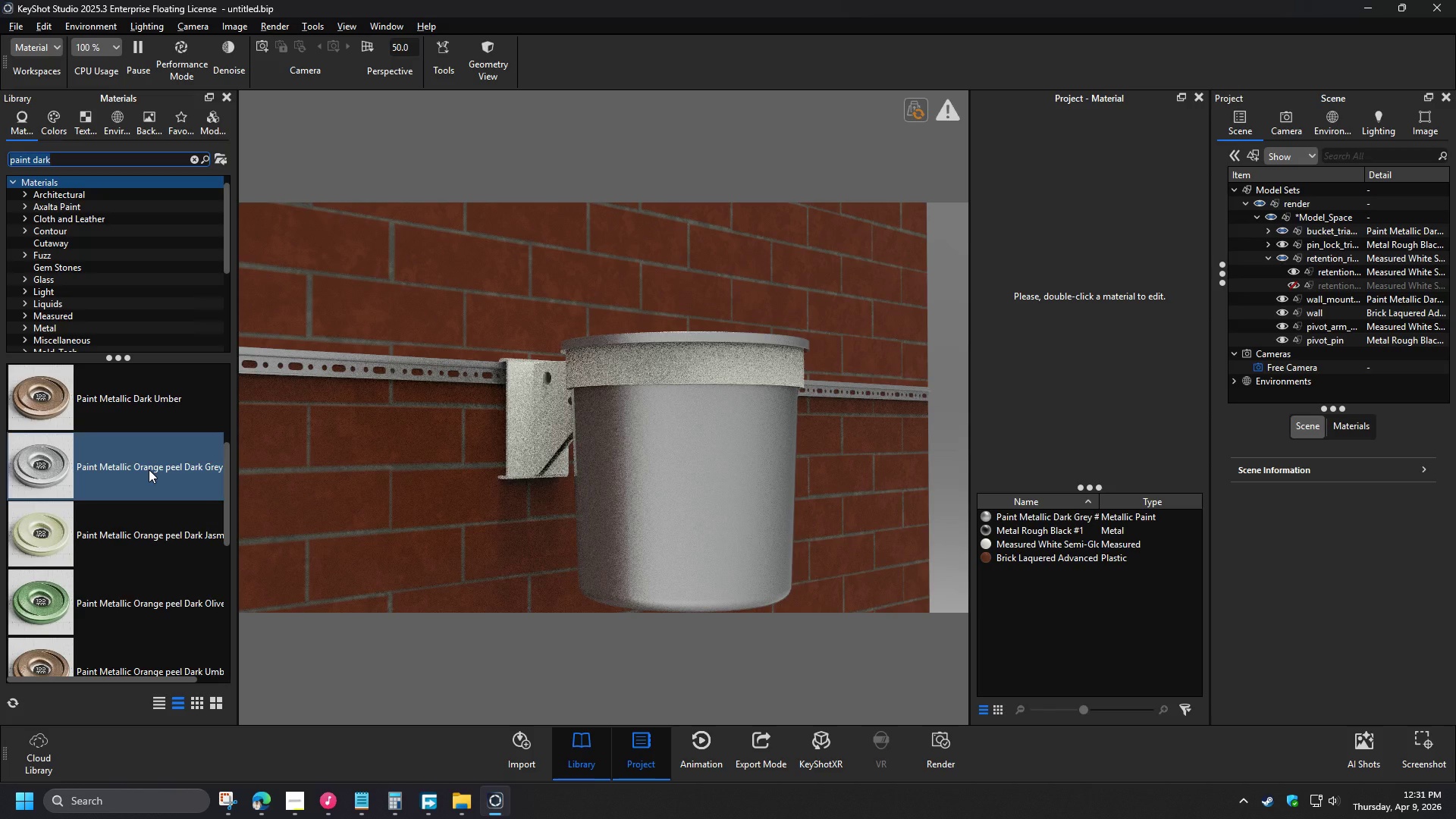 
type(IC)
 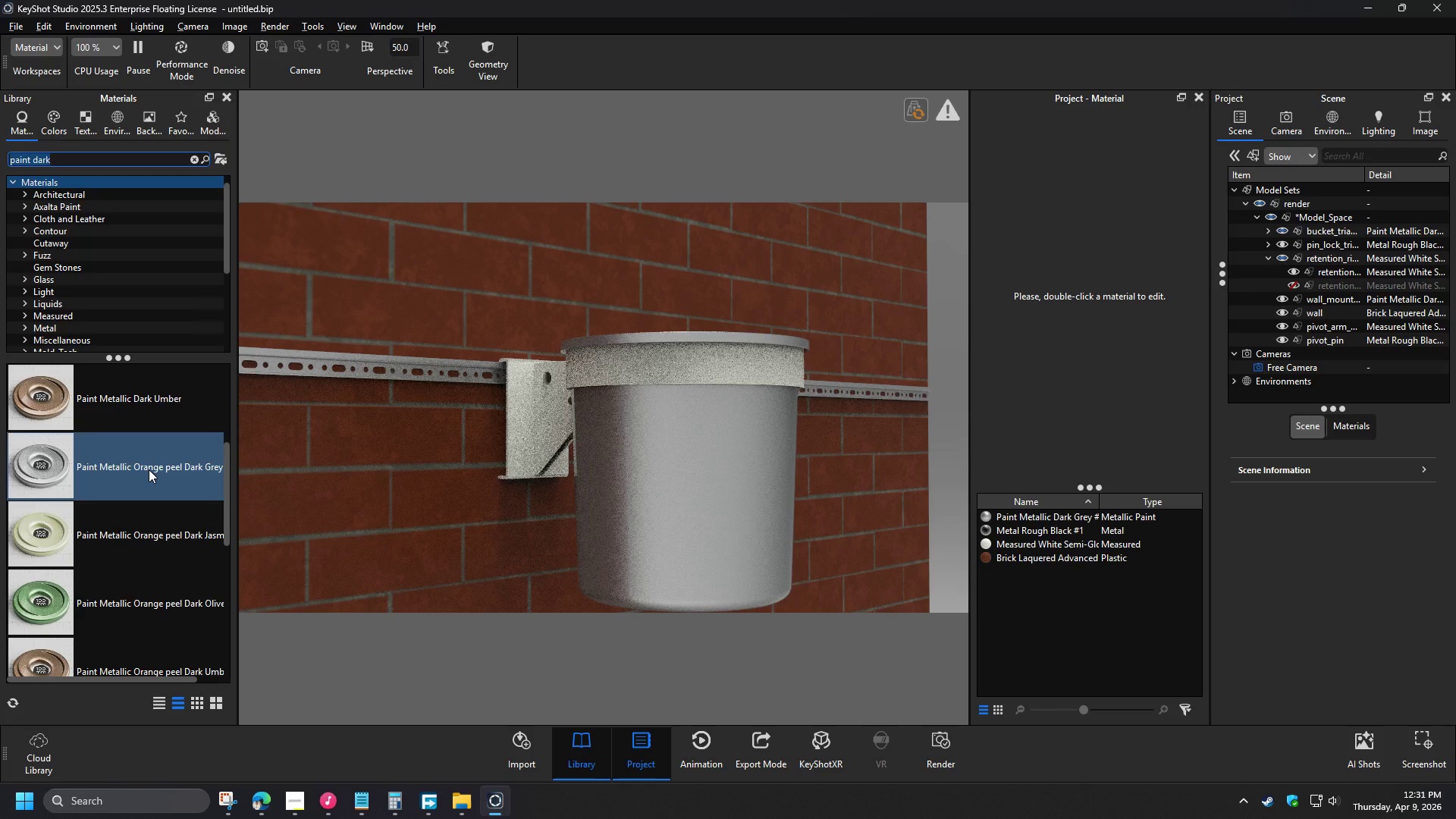 
scroll: coordinate [135, 413], scroll_direction: none, amount: 0.0
 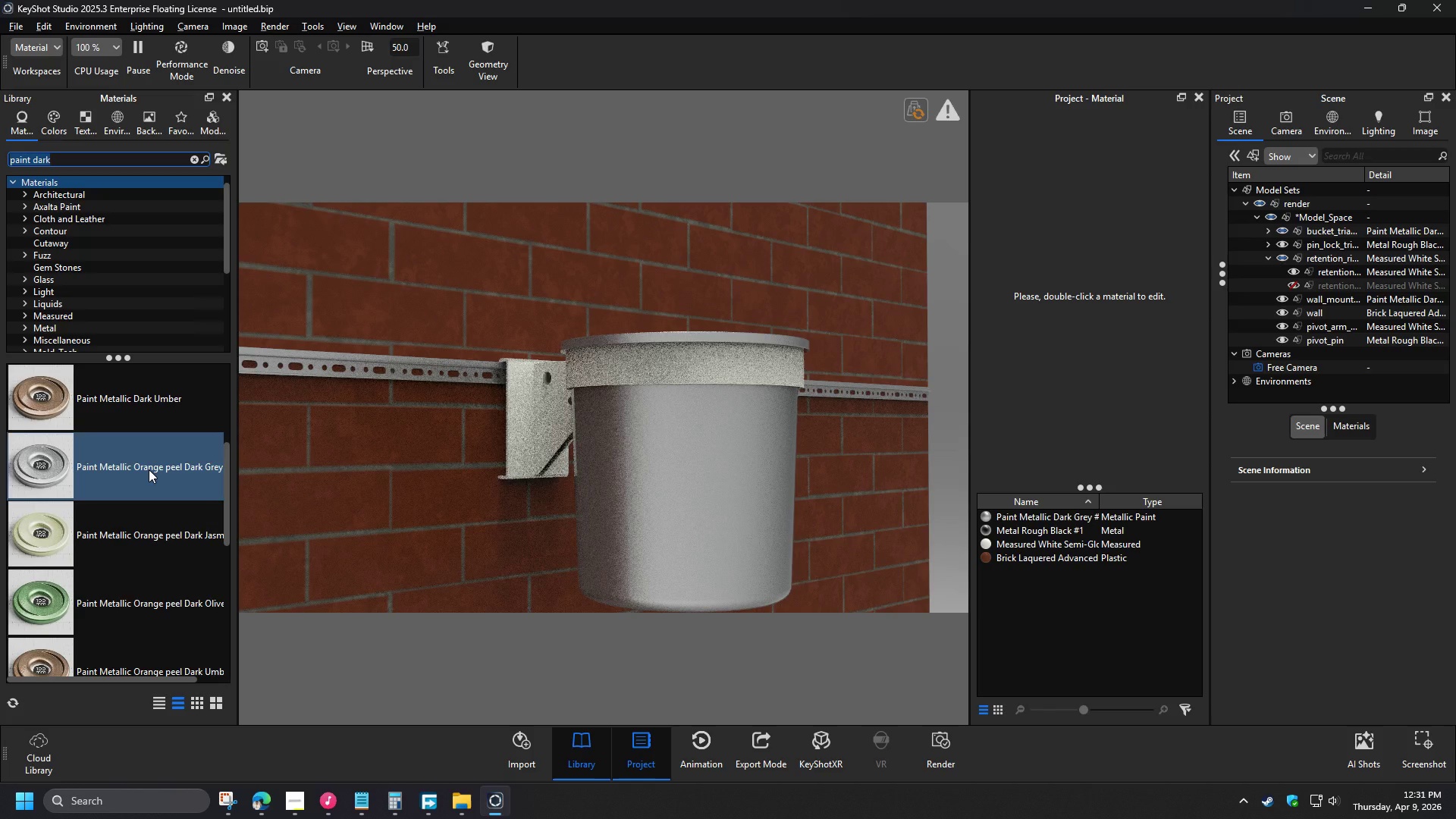 
type( DAR)
key(Backspace)
key(Backspace)
key(Backspace)
 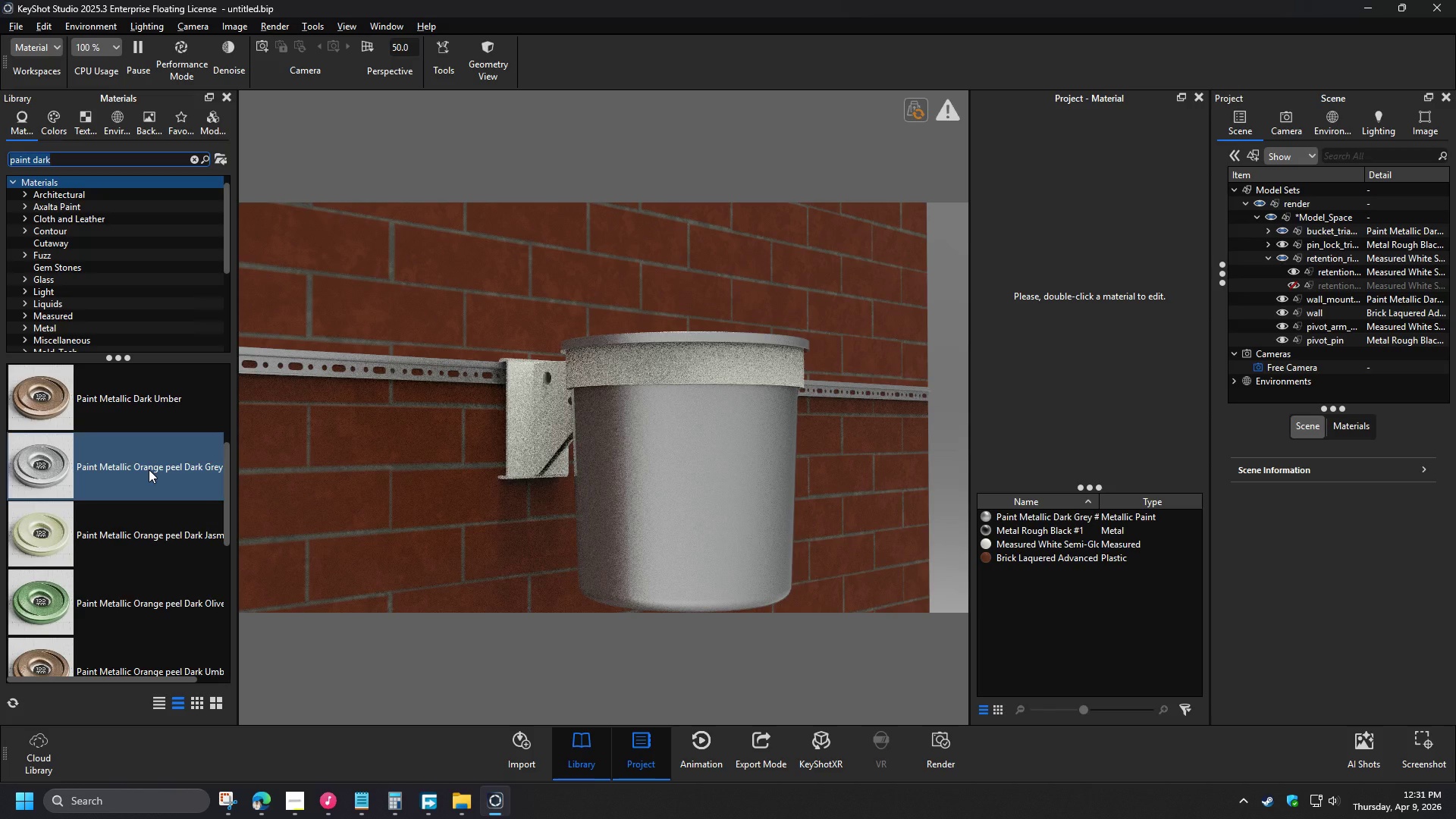 
wait(8.11)
 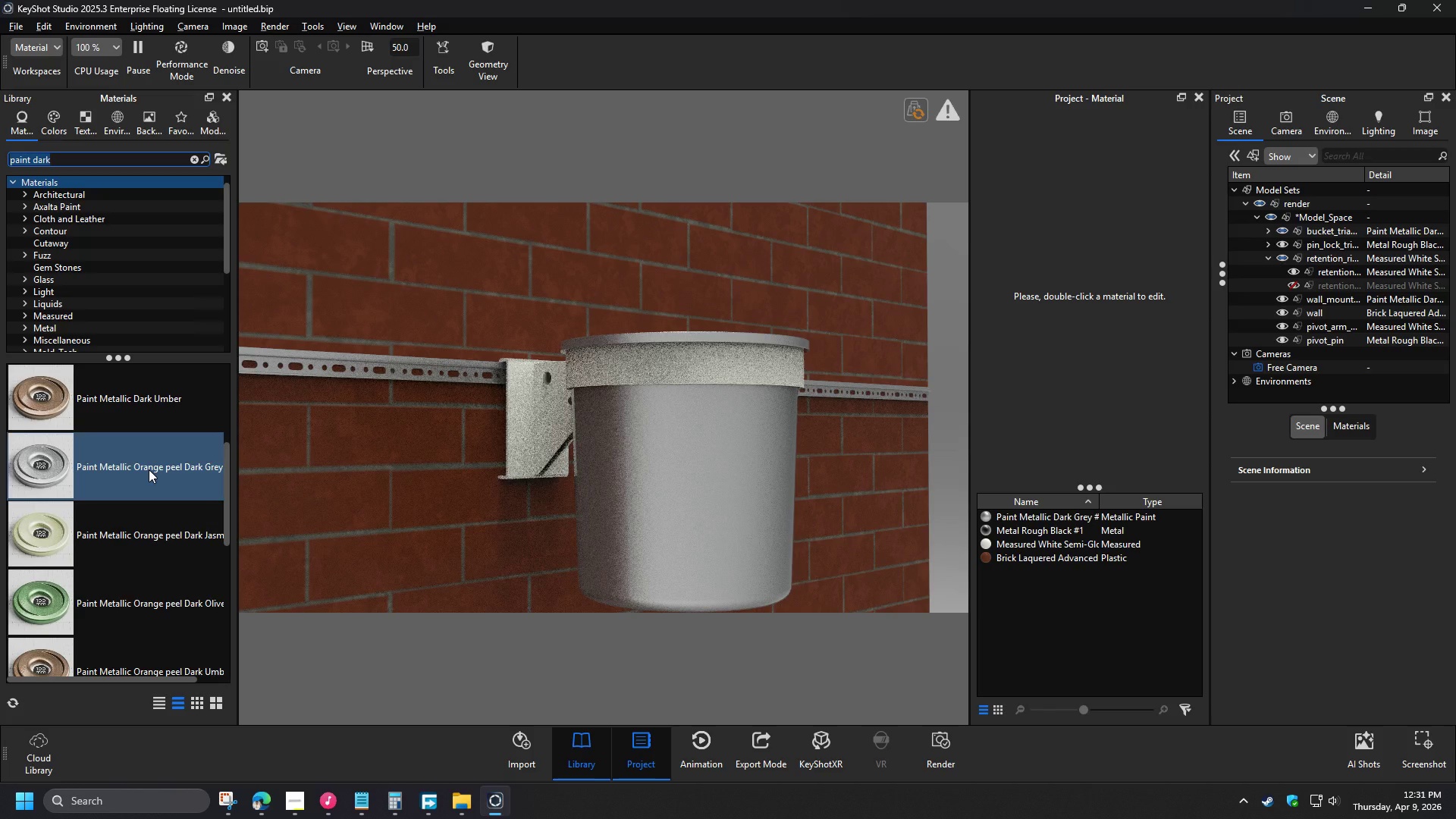 
type(BLACK)
 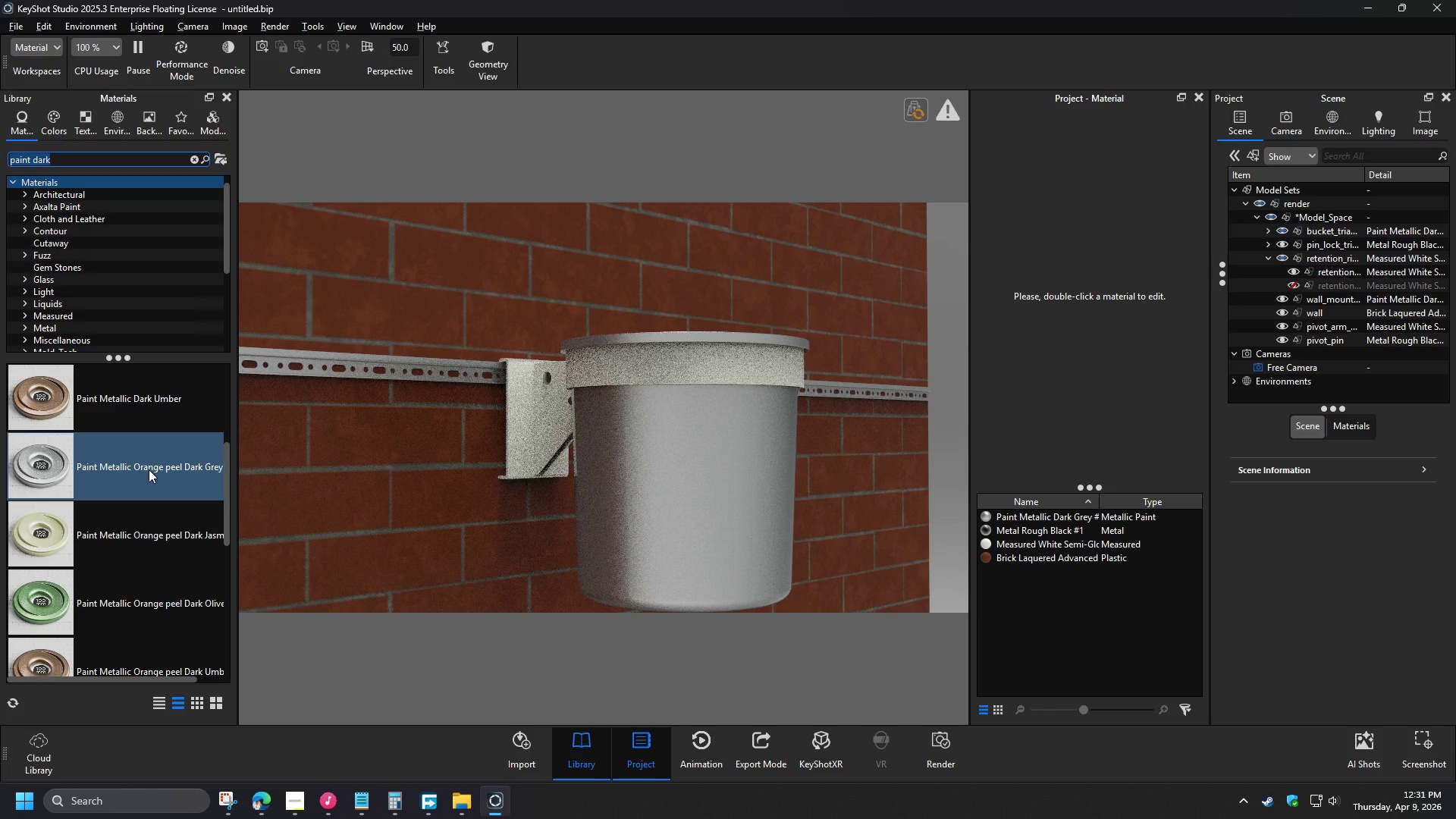 
left_click([147, 654])
 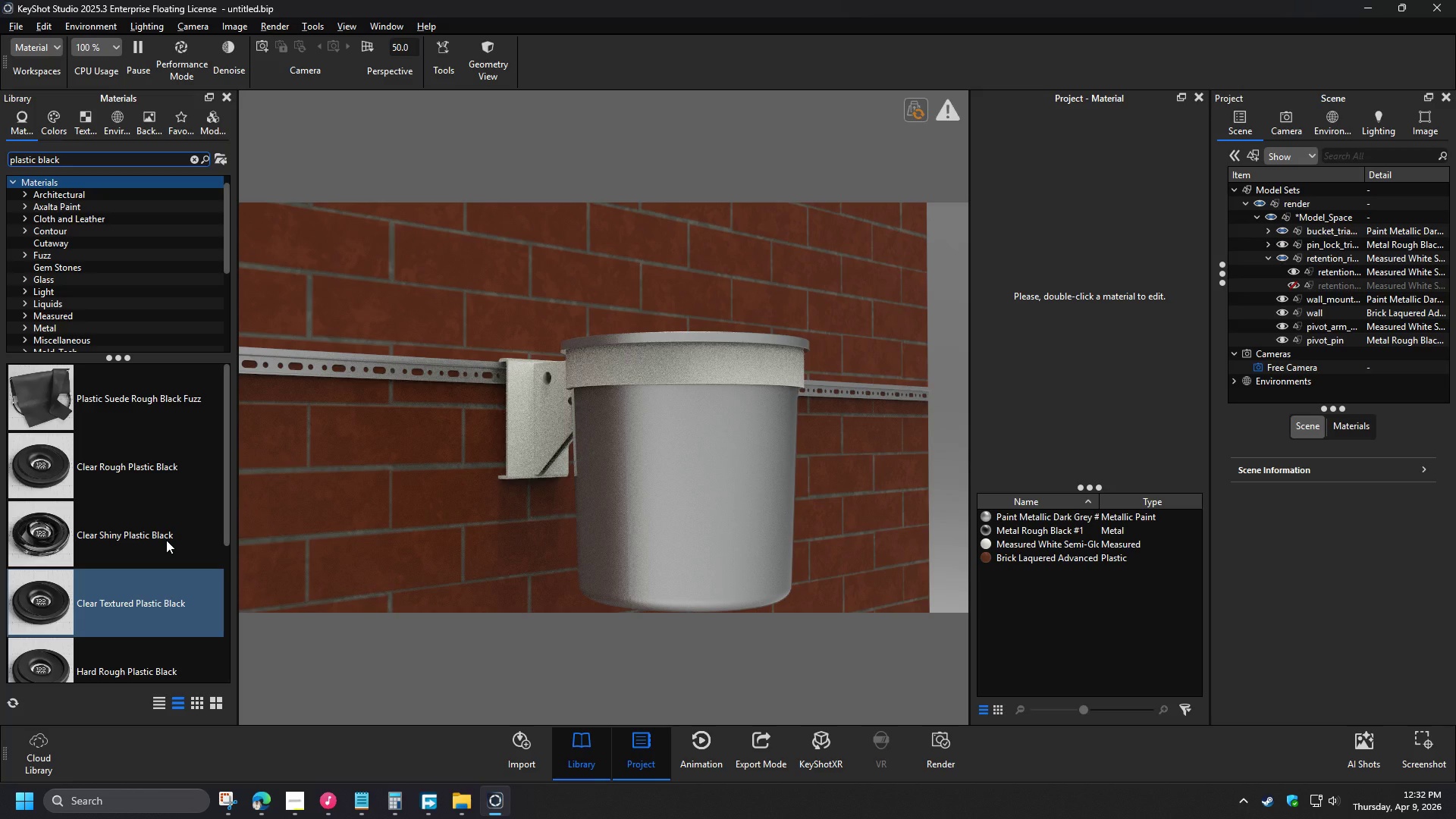 
left_click_drag(start_coordinate=[136, 661], to_coordinate=[1320, 231])
 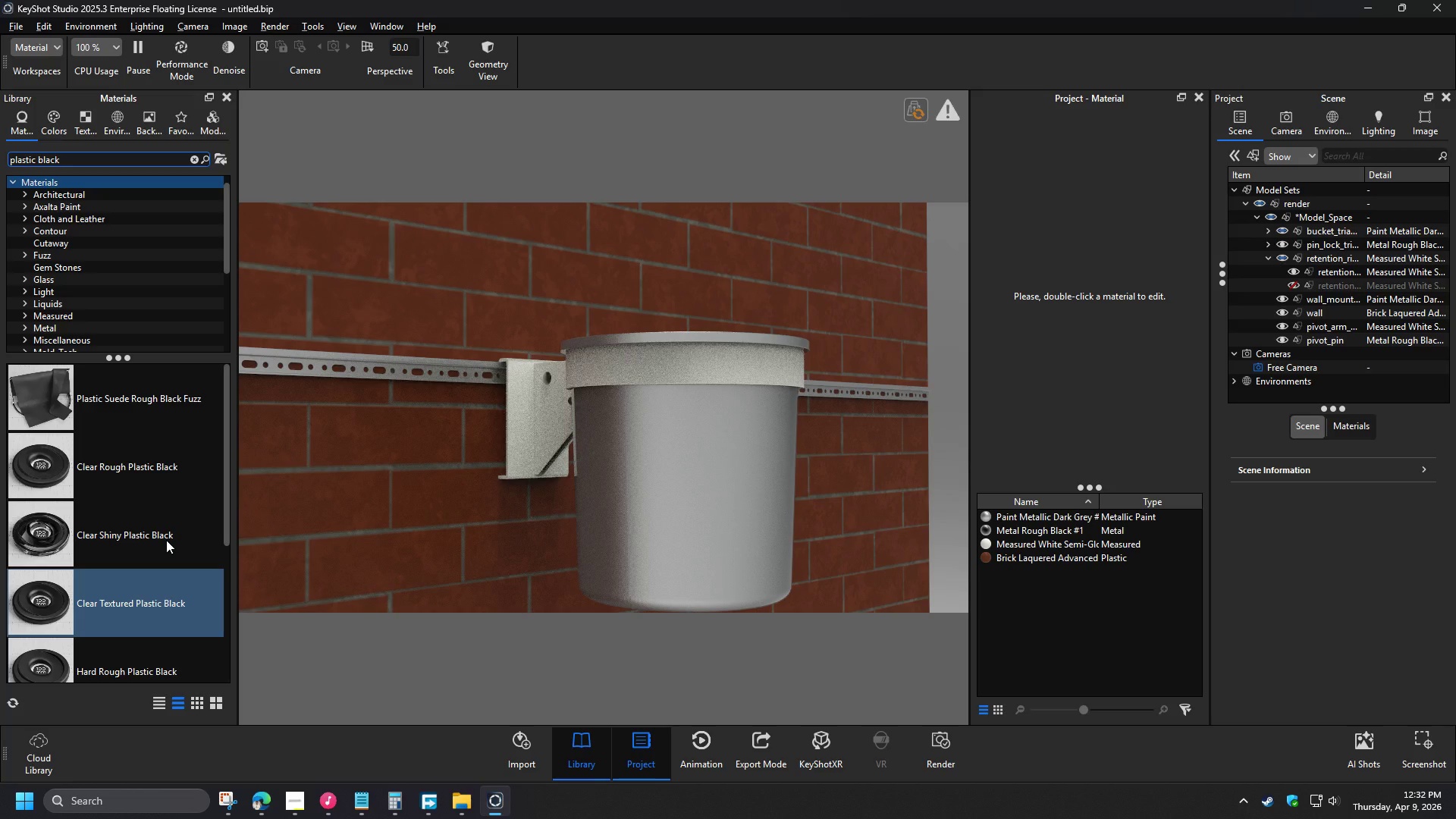 
scroll: coordinate [144, 460], scroll_direction: up, amount: 5.0
 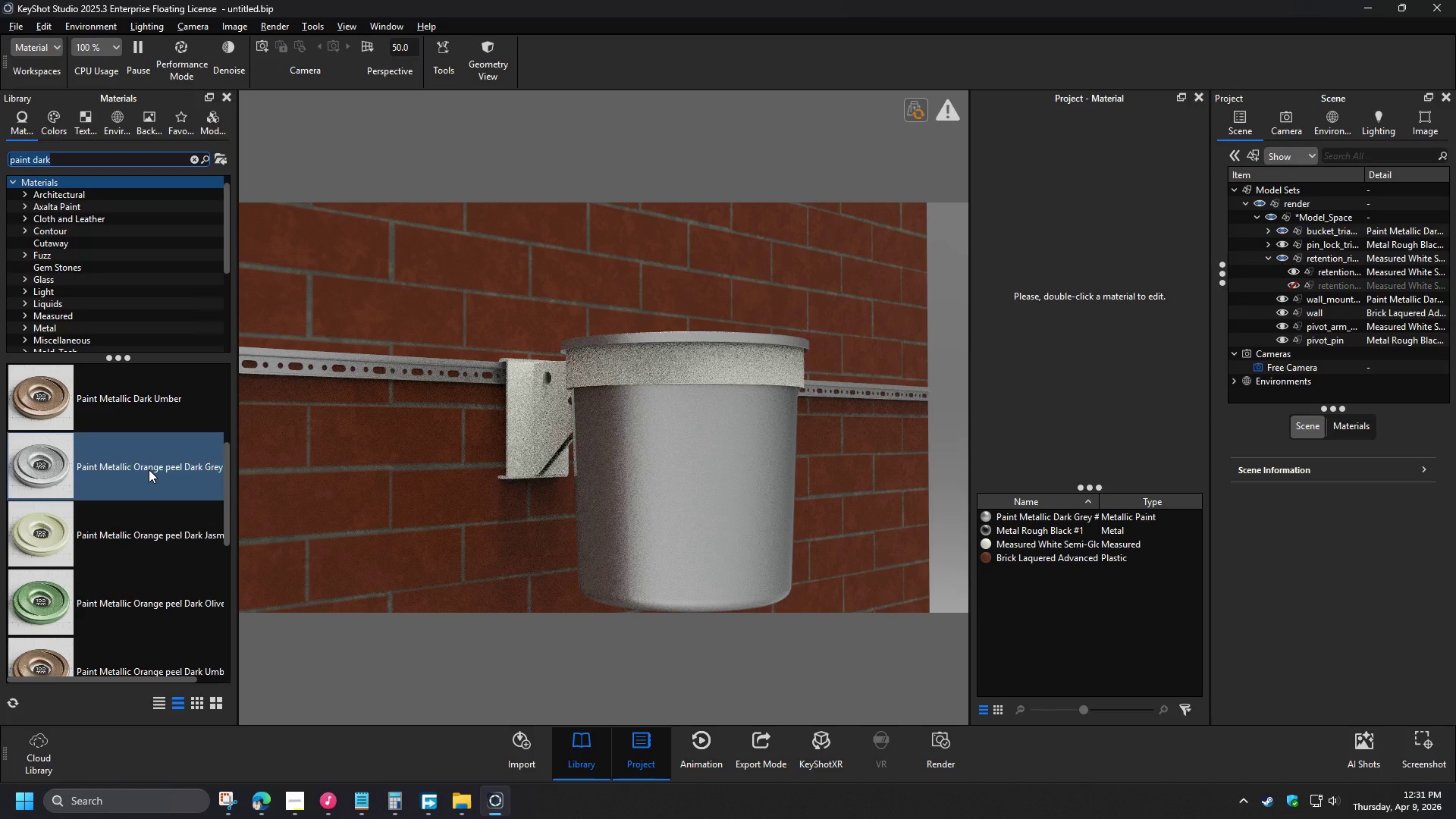 
scroll: coordinate [153, 475], scroll_direction: down, amount: 10.0
 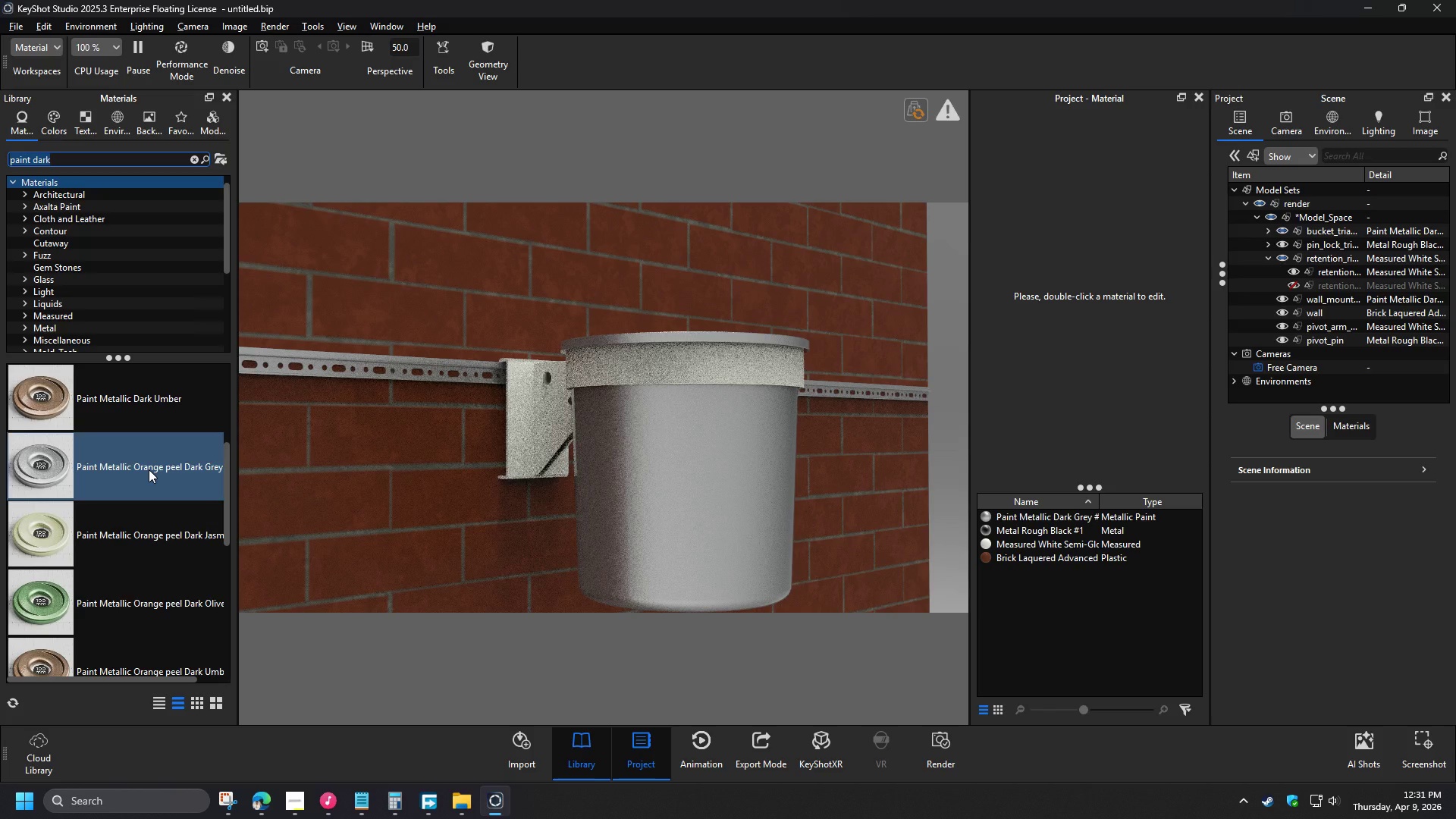 
scroll: coordinate [153, 475], scroll_direction: up, amount: 1.0
 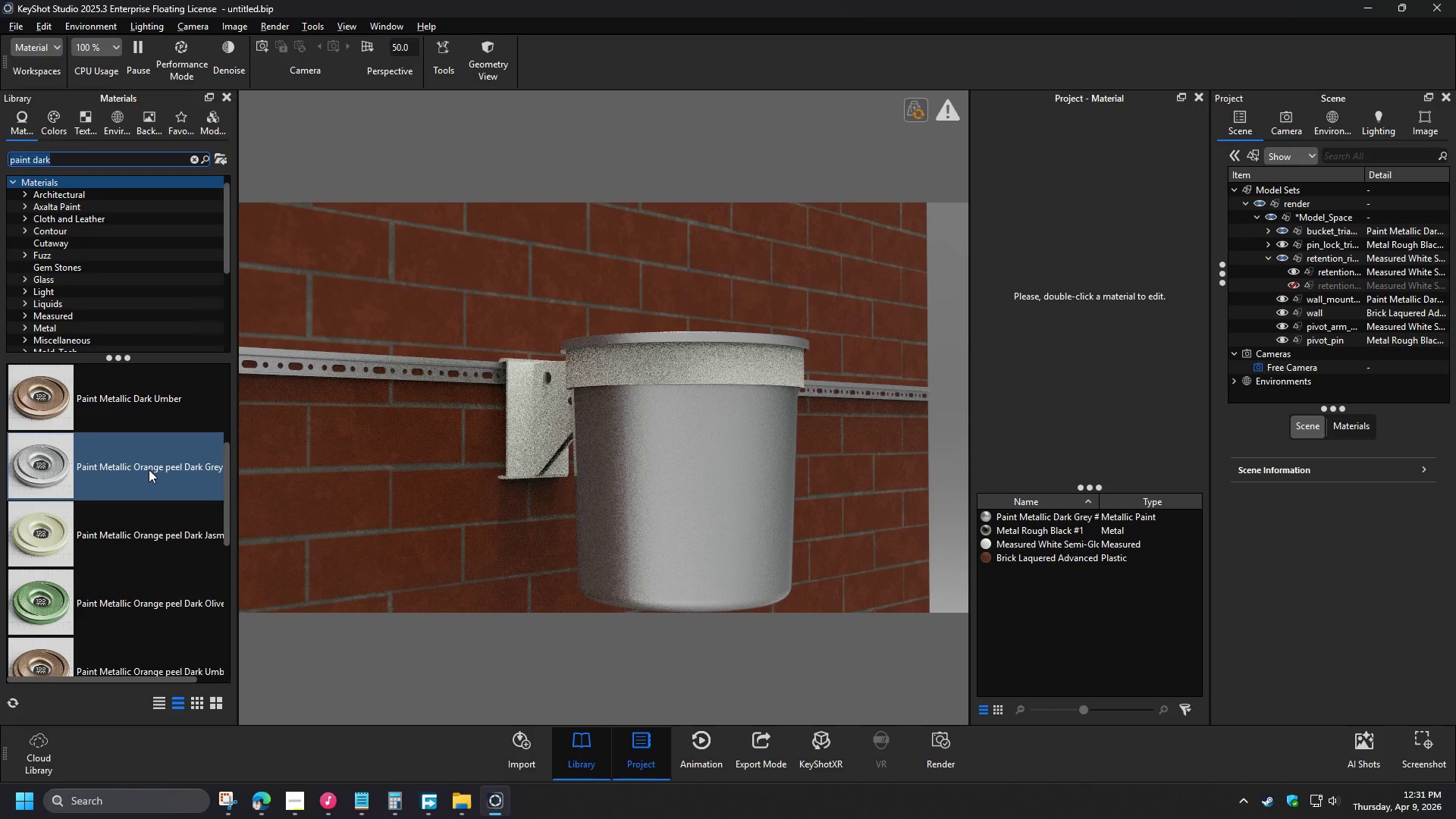 
left_click_drag(start_coordinate=[154, 601], to_coordinate=[1328, 227])
 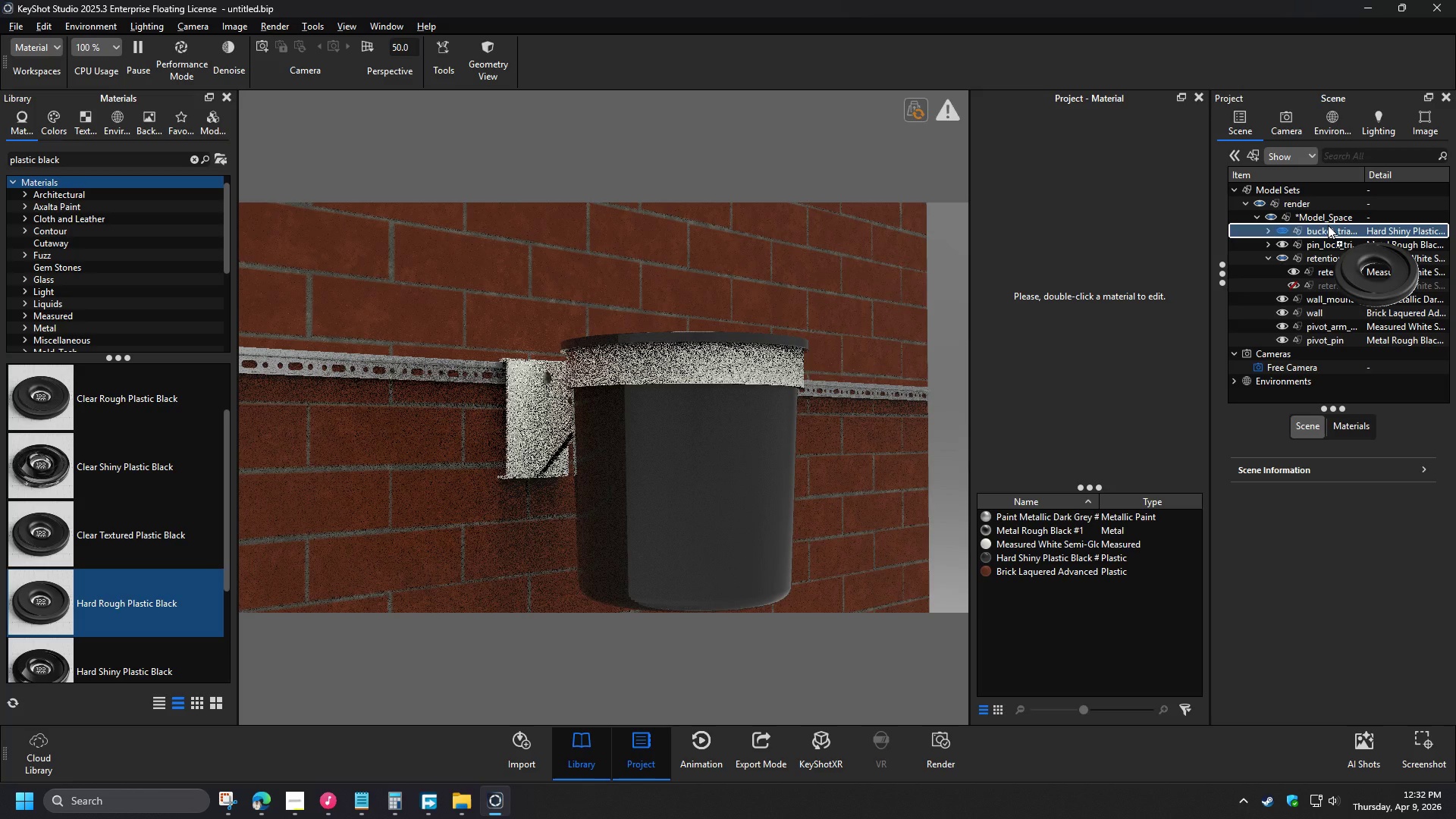 
left_click([485, 561])
 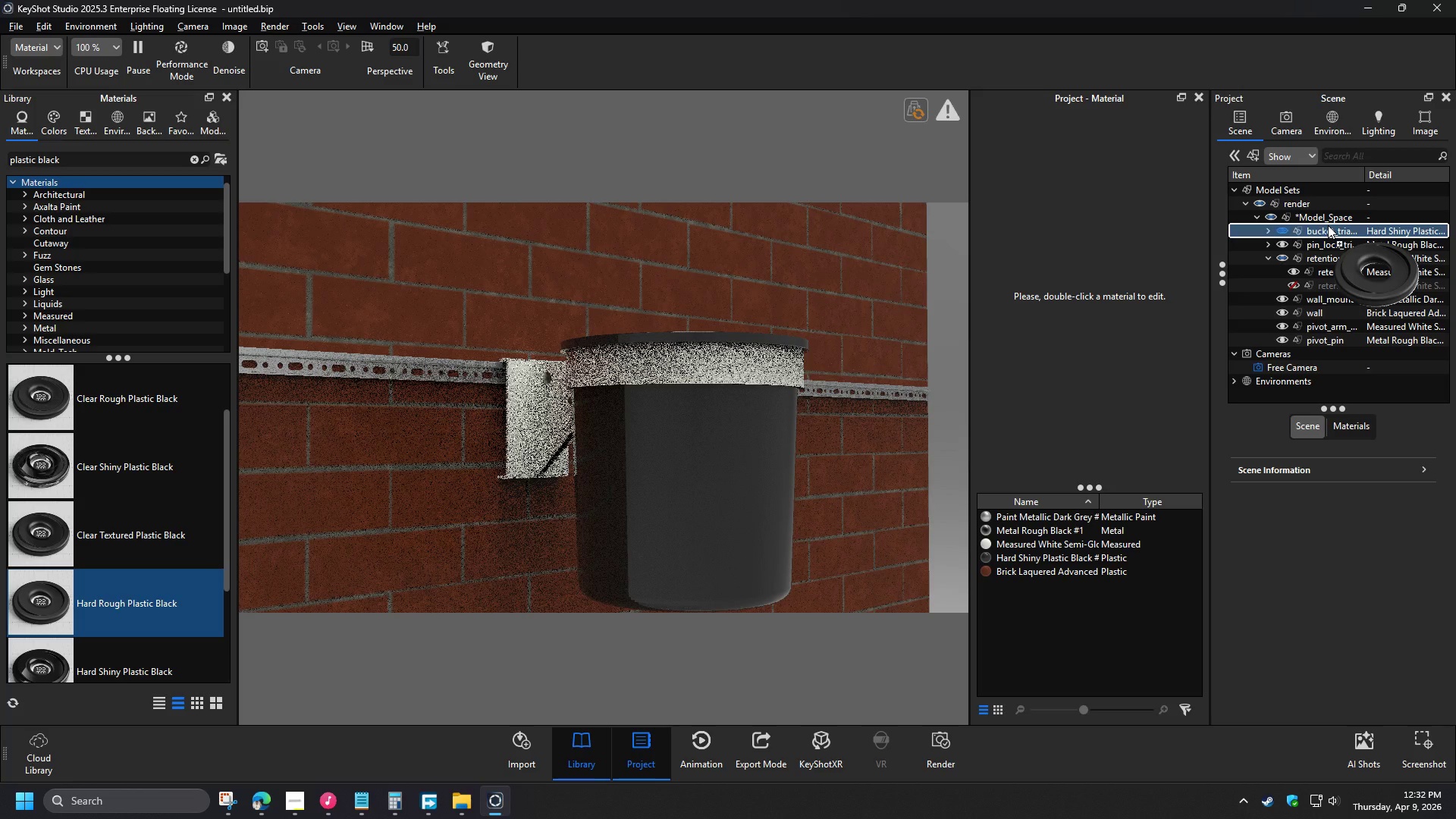 
scroll: coordinate [176, 584], scroll_direction: up, amount: 6.0
 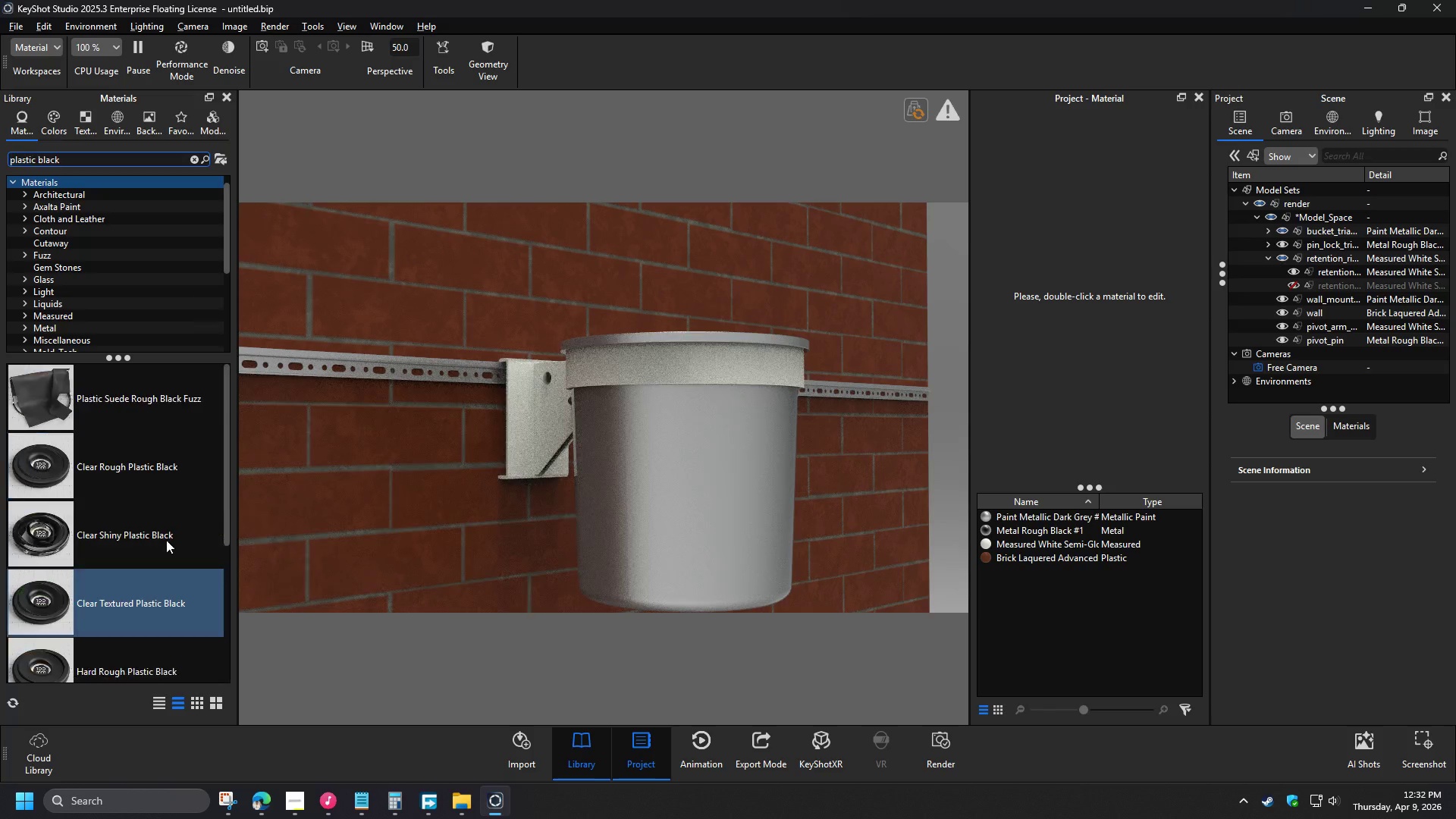 
left_click_drag(start_coordinate=[666, 556], to_coordinate=[688, 597])
 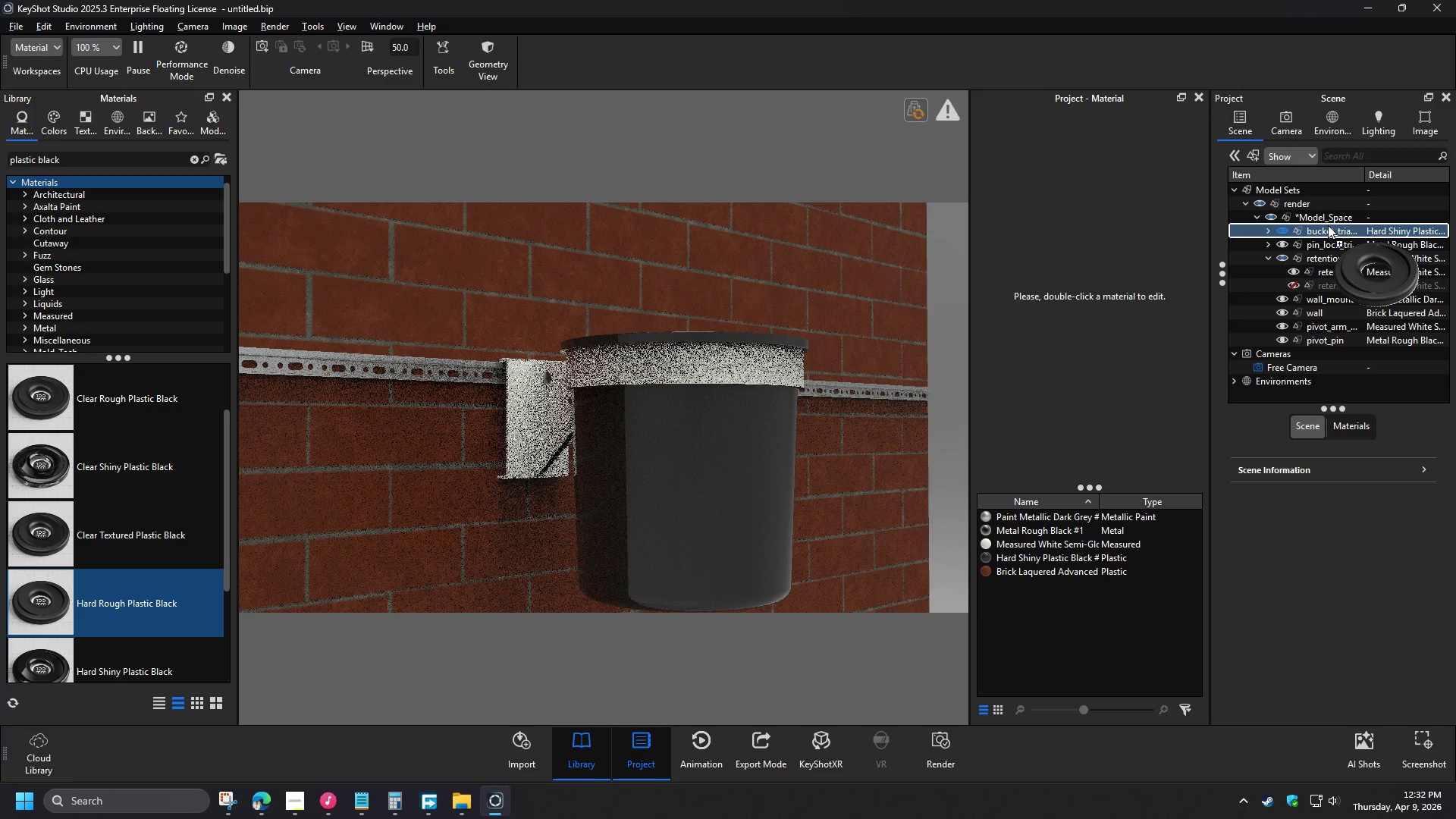 
scroll: coordinate [427, 383], scroll_direction: down, amount: 4.0
 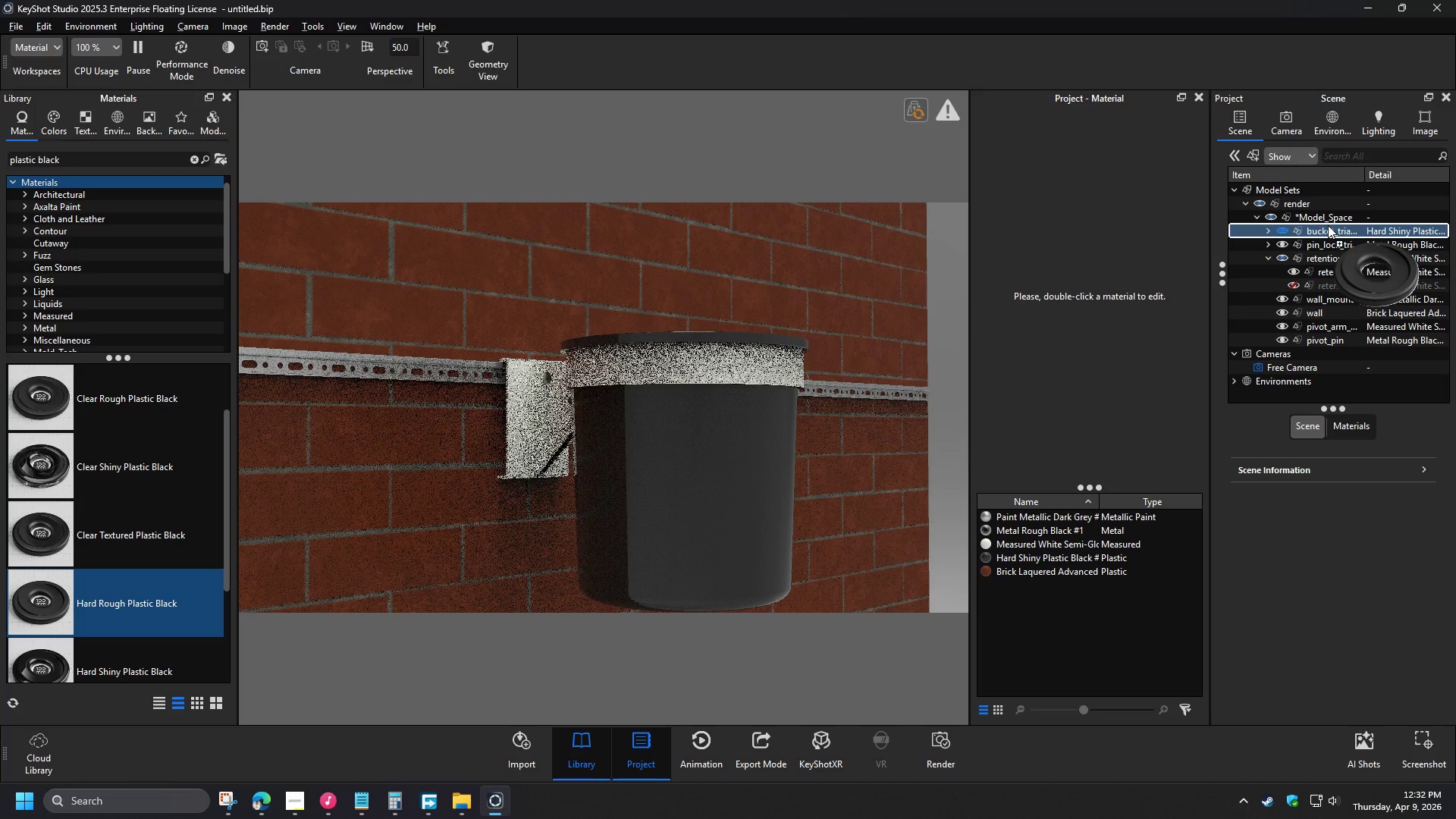 
wait(9.52)
 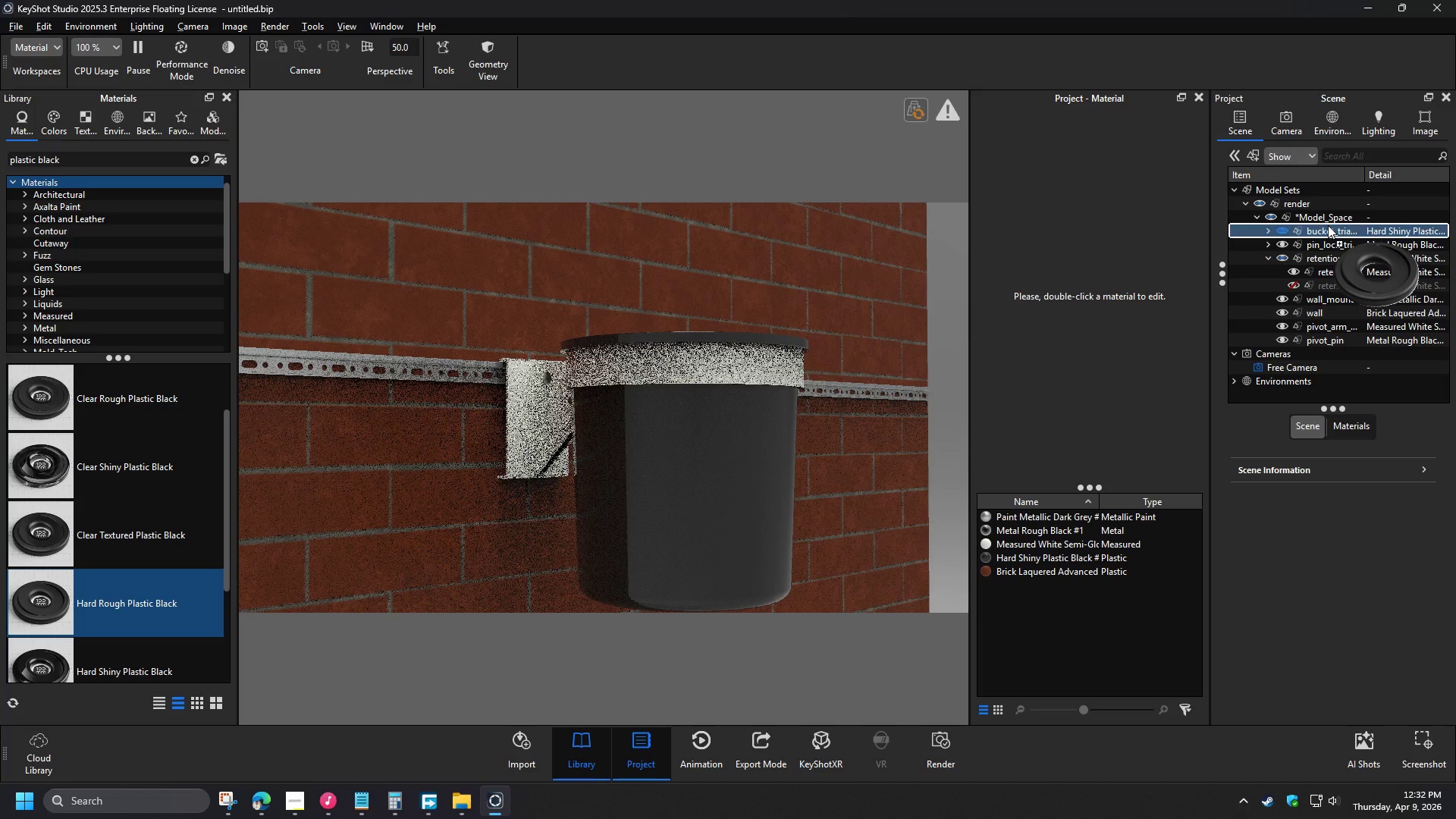 
left_click_drag(start_coordinate=[39, 163], to_coordinate=[86, 162])
 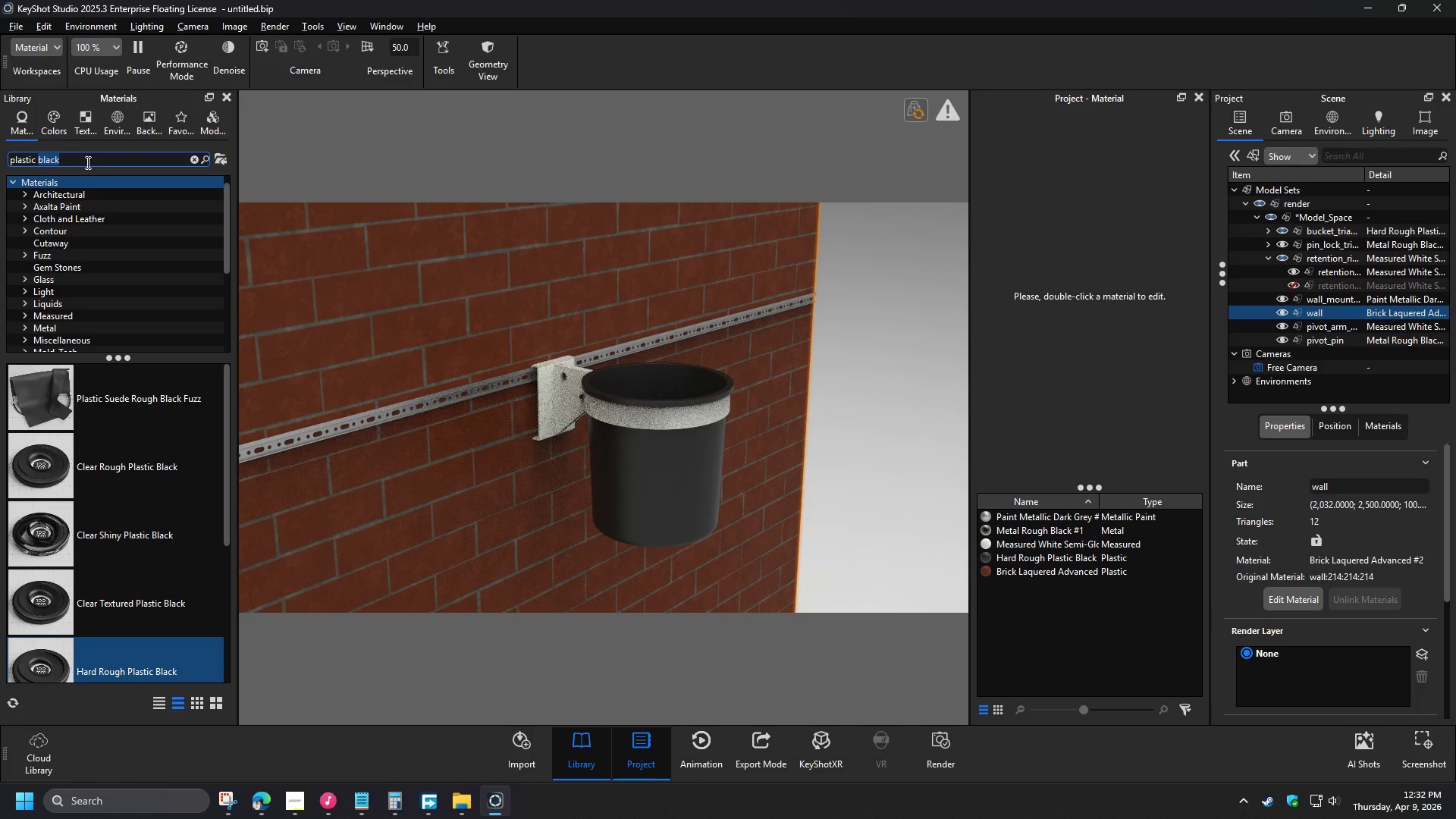 
type(GREY)
 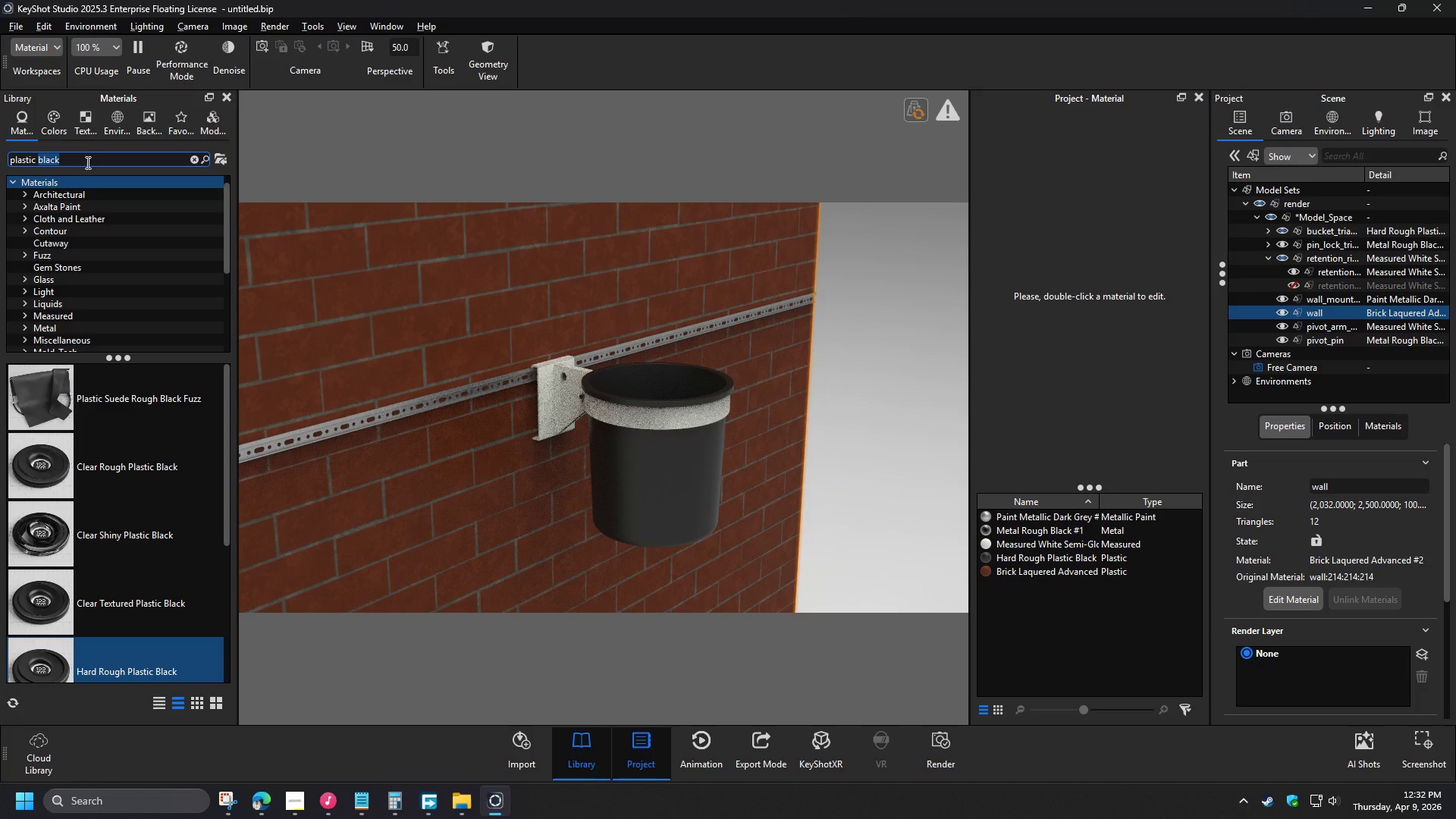 
scroll: coordinate [137, 546], scroll_direction: up, amount: 3.0
 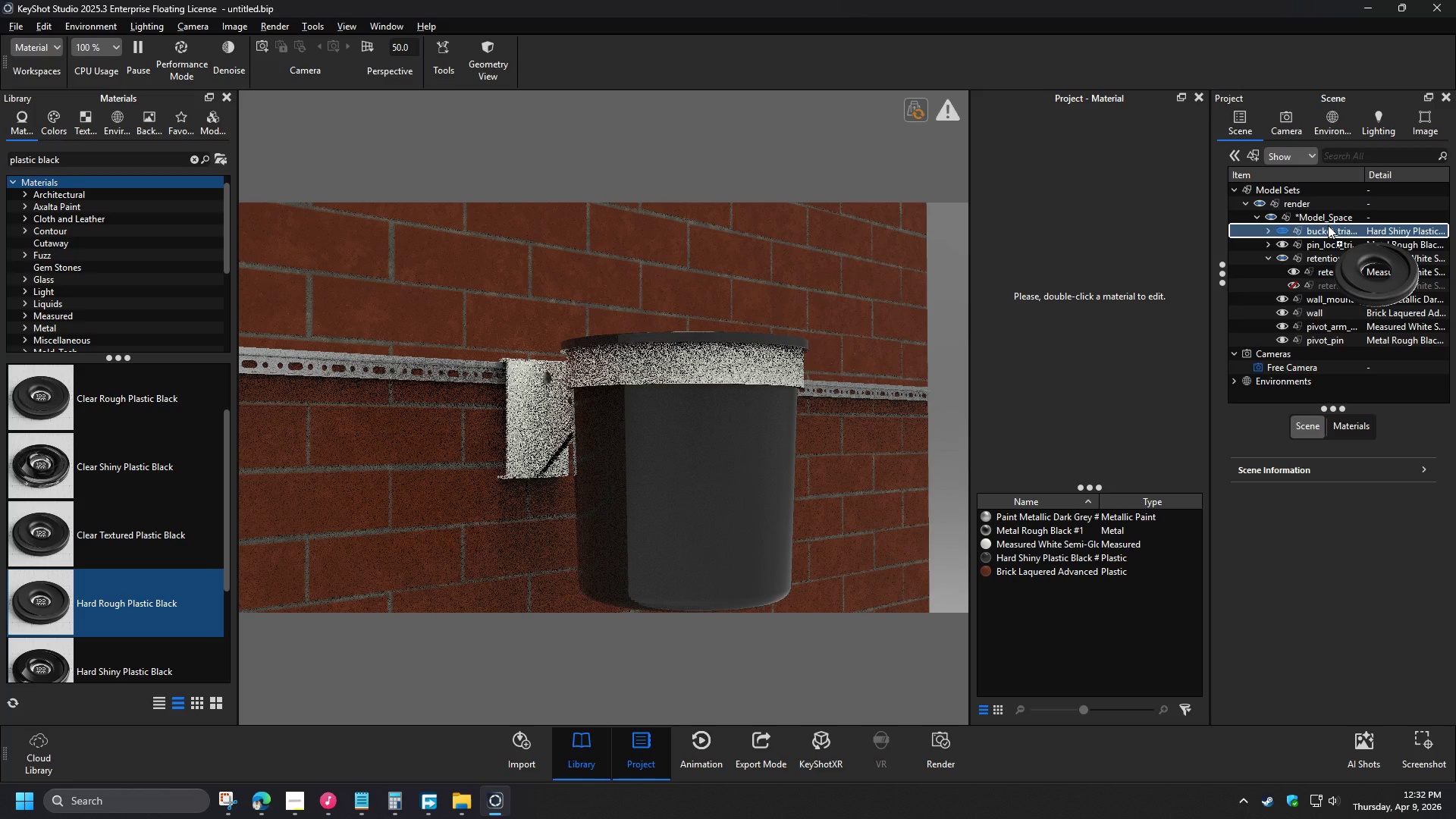 
scroll: coordinate [138, 546], scroll_direction: none, amount: 0.0
 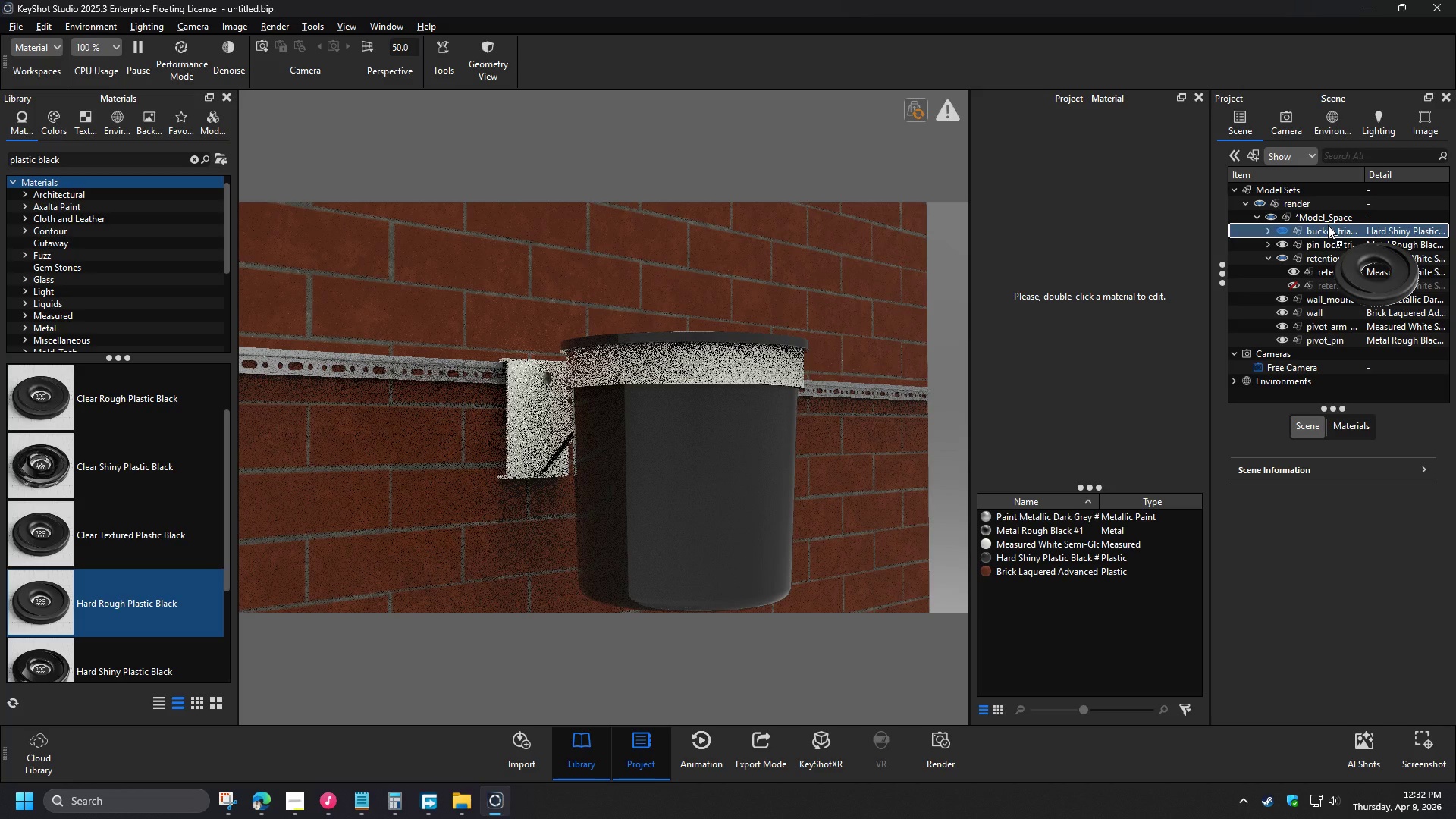 
key(Space)
 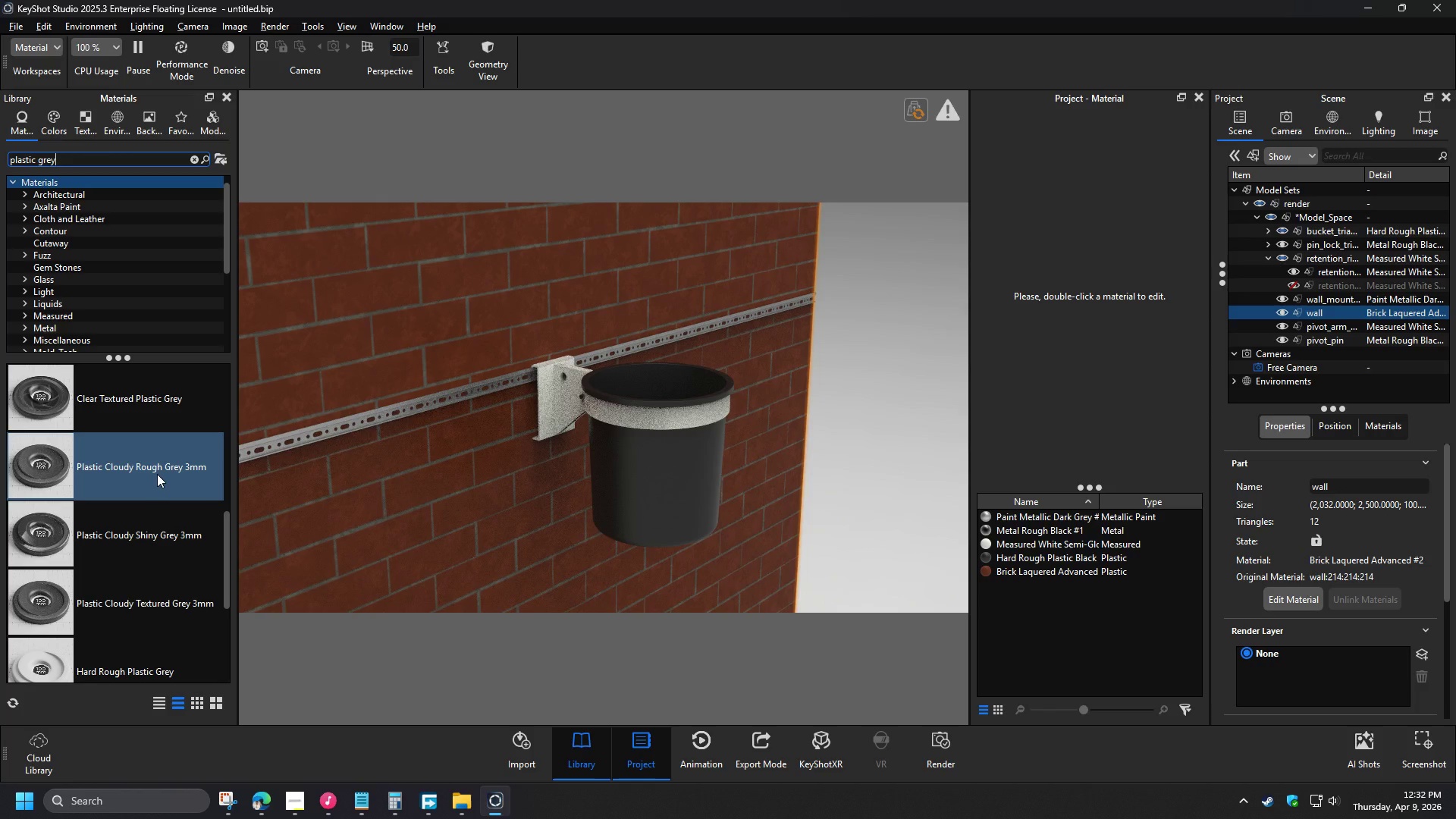 
key(H)
 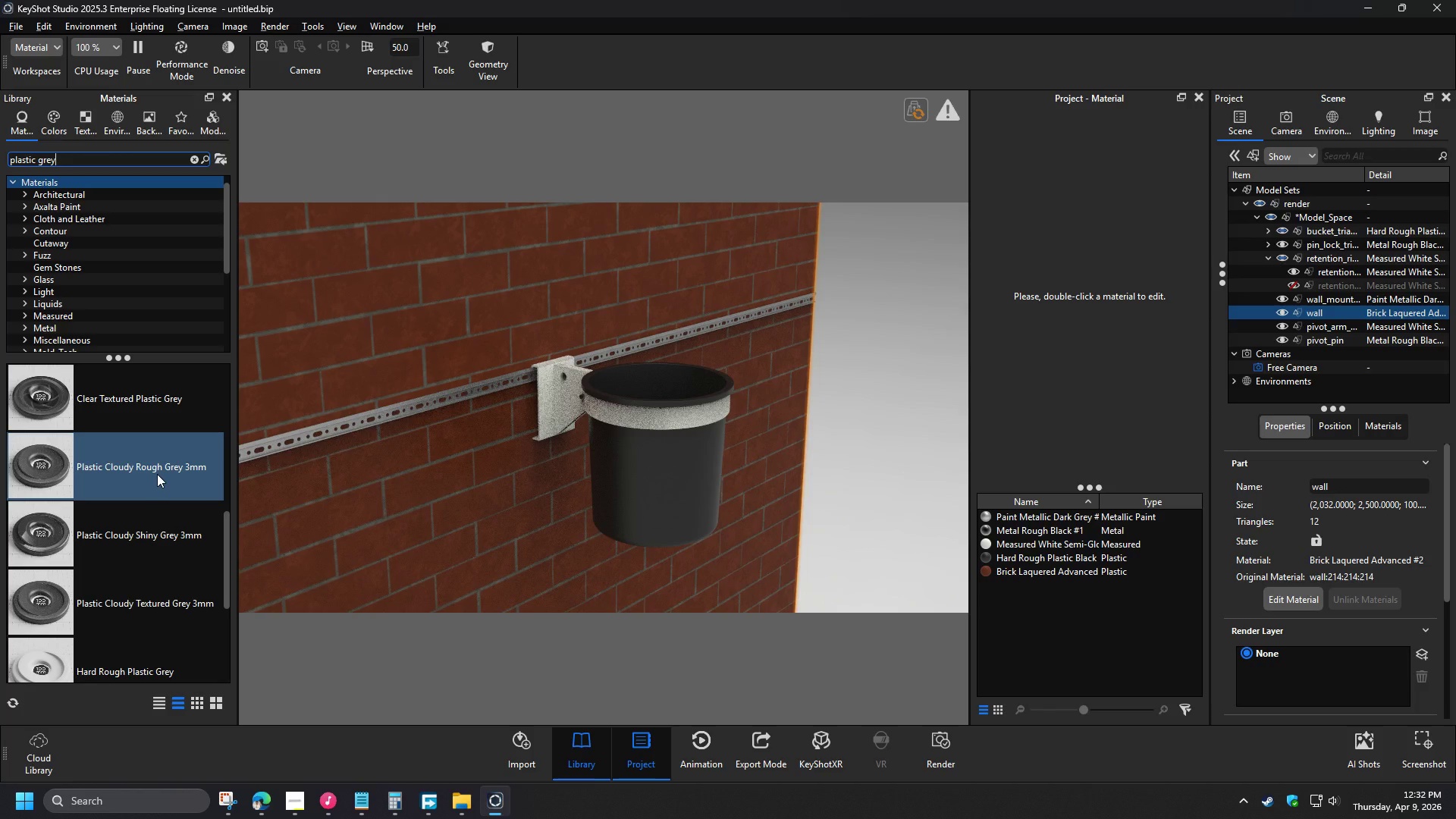 
key(A)
 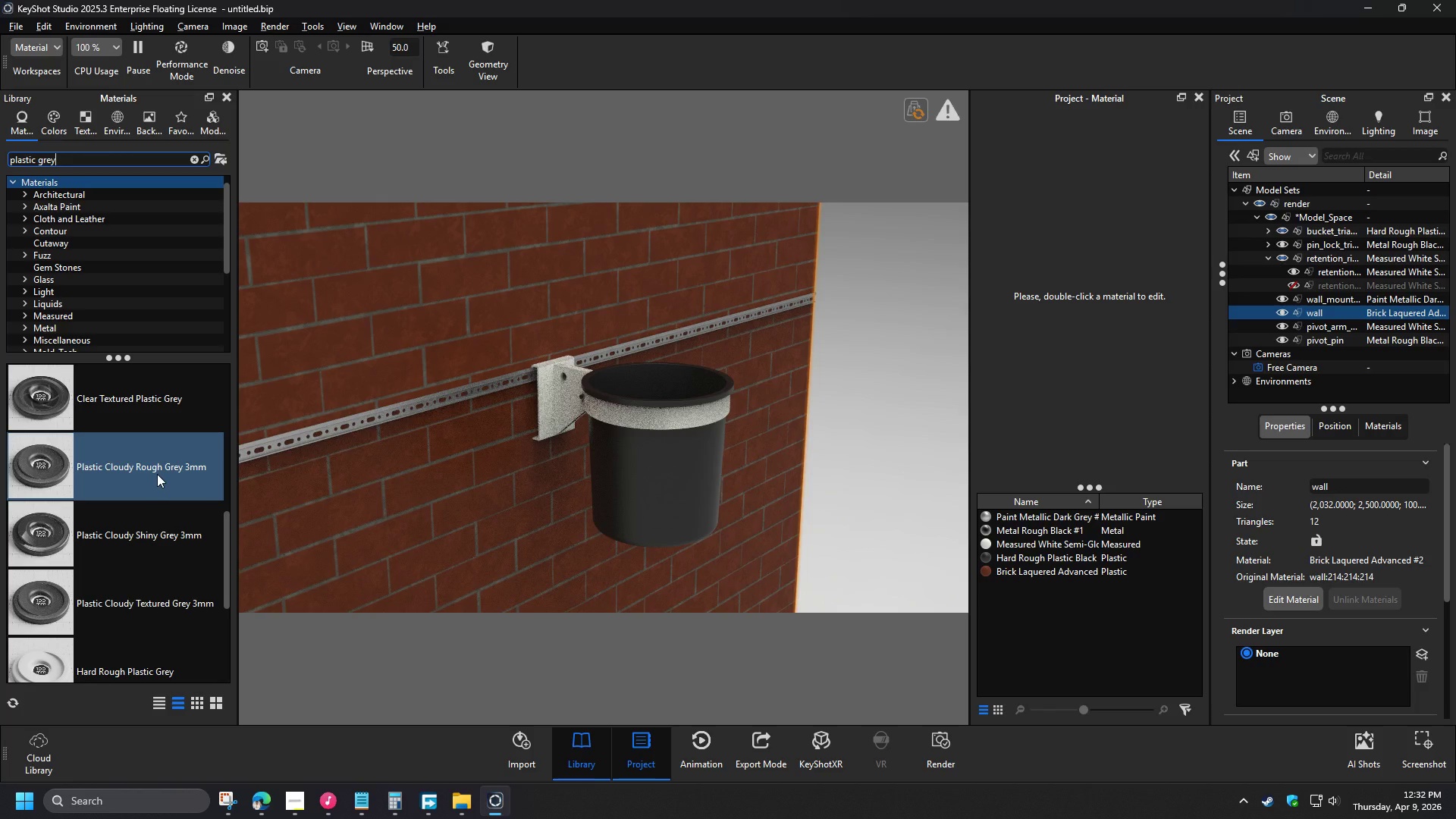 
scroll: coordinate [157, 474], scroll_direction: up, amount: 1.0
 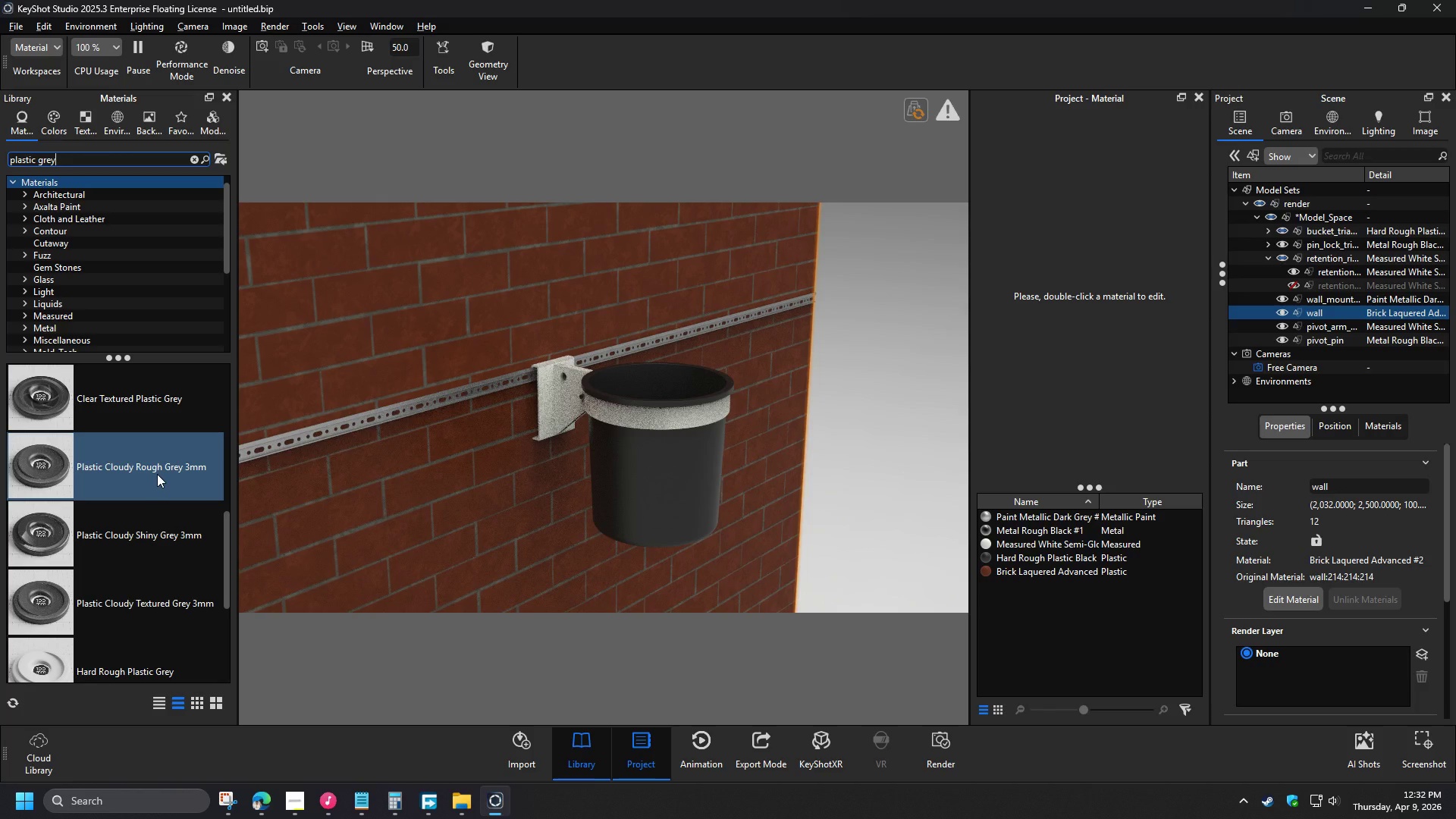 
key(R)
 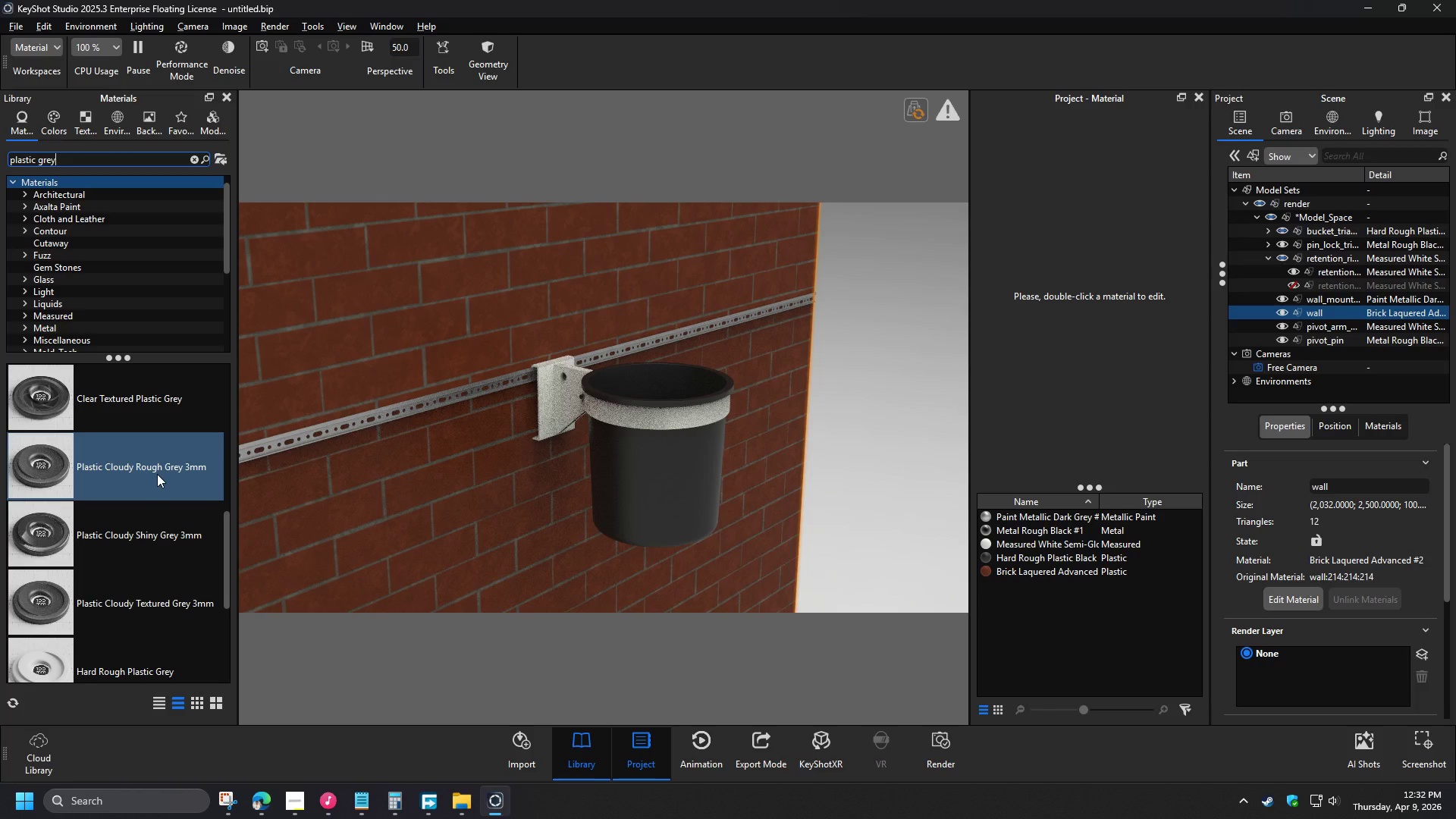 
key(Backspace)
 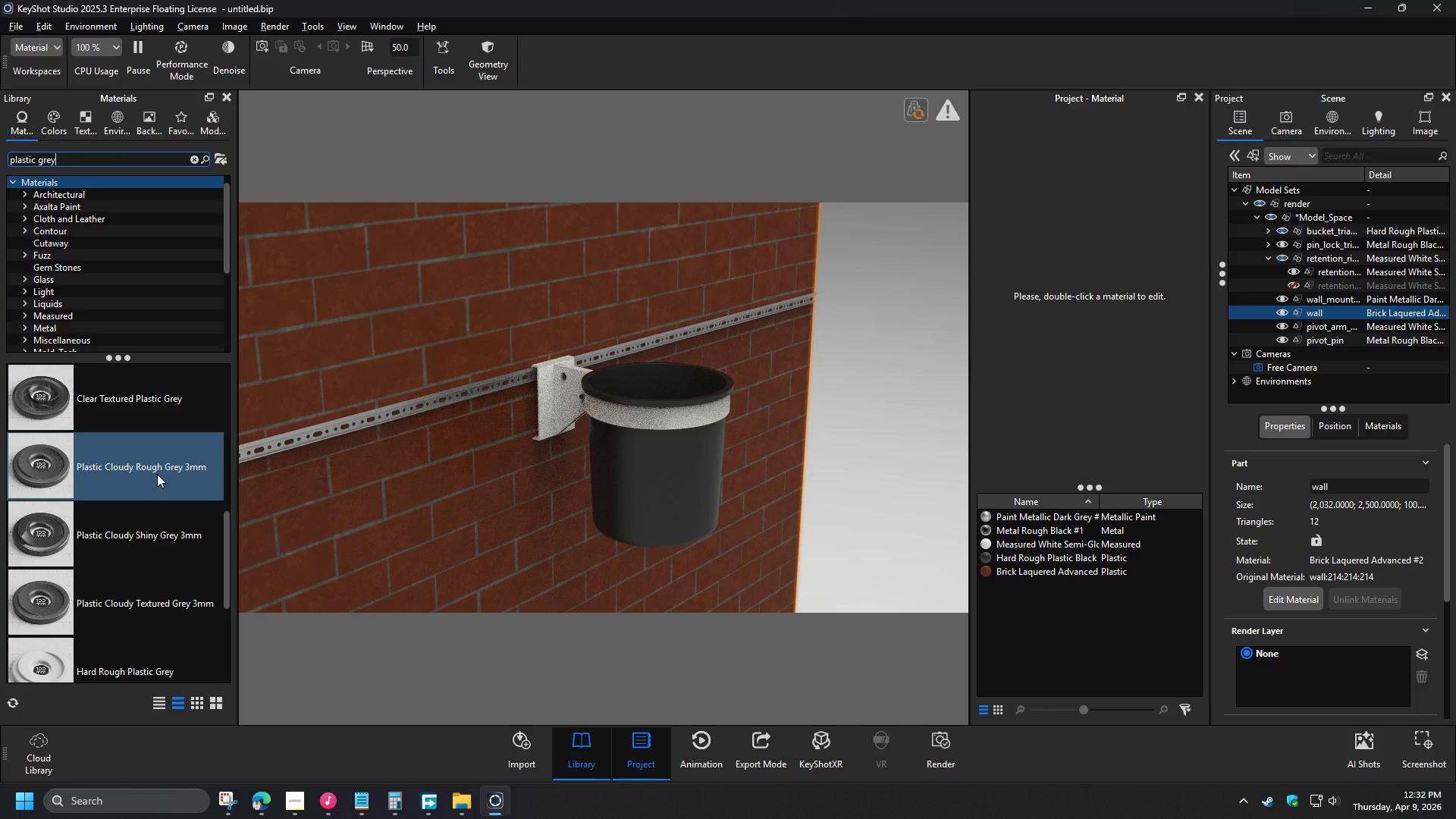 
key(Backspace)
 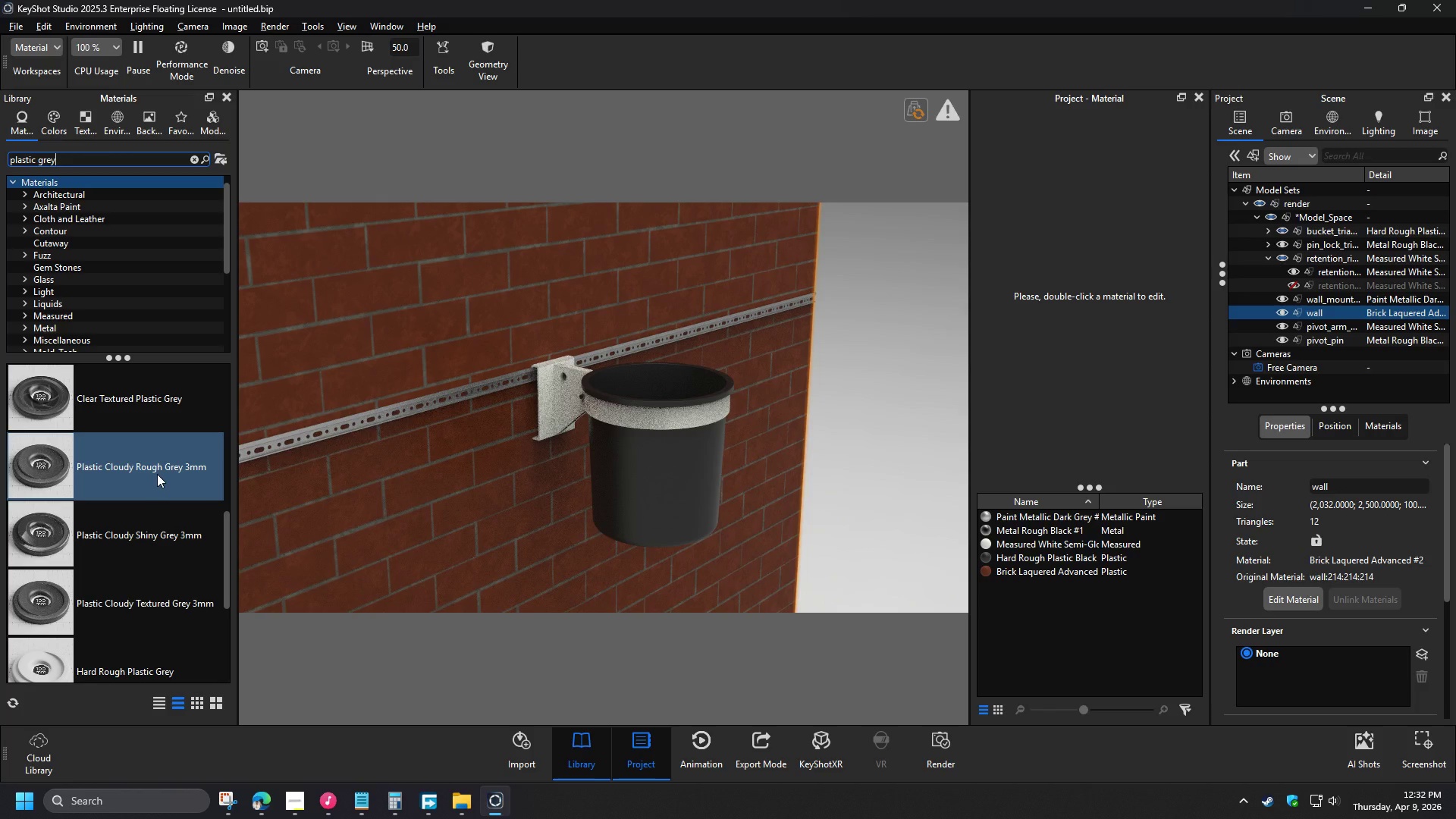 
scroll: coordinate [140, 519], scroll_direction: up, amount: 2.0
 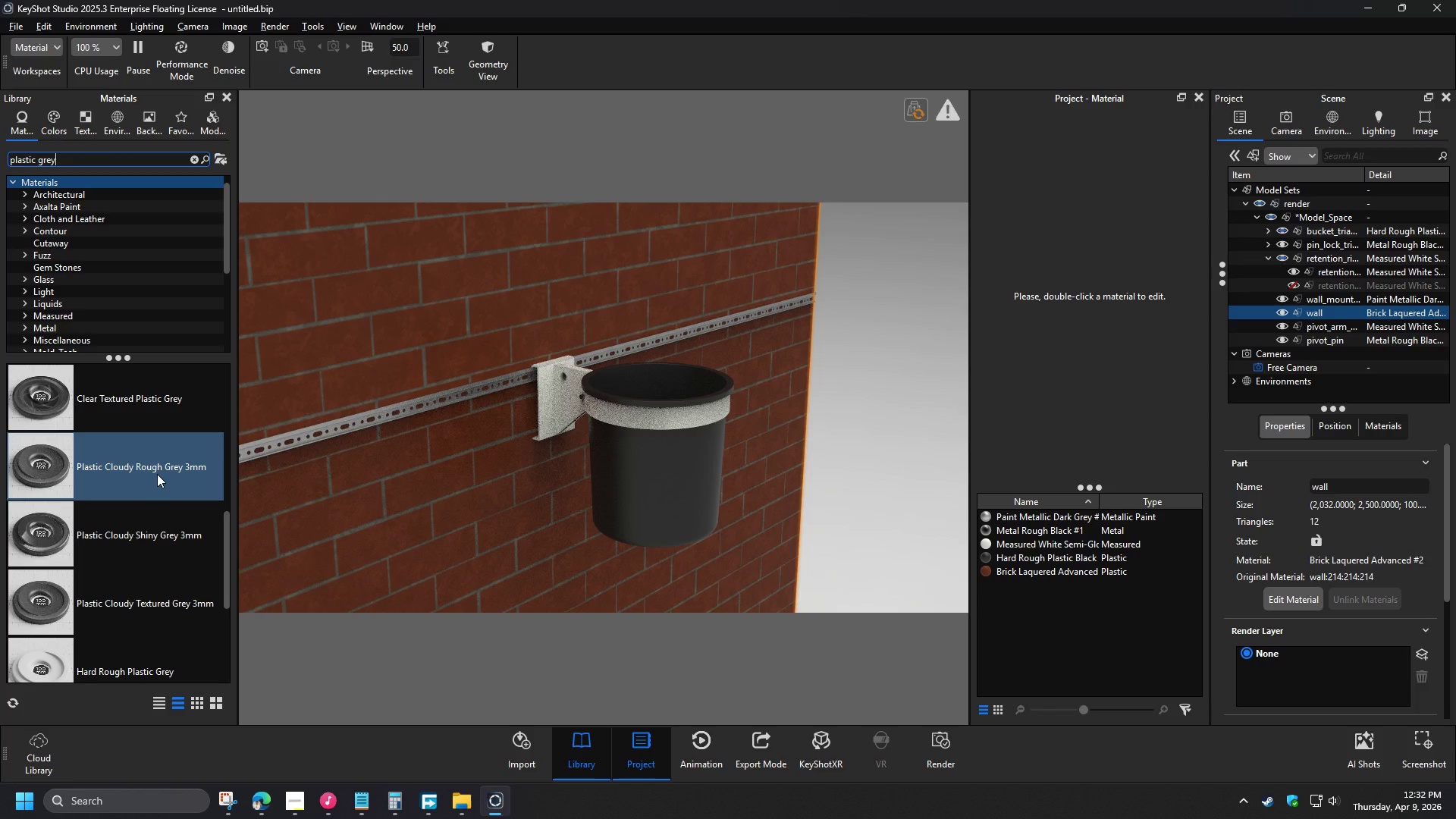 
left_click_drag(start_coordinate=[38, 161], to_coordinate=[103, 156])
 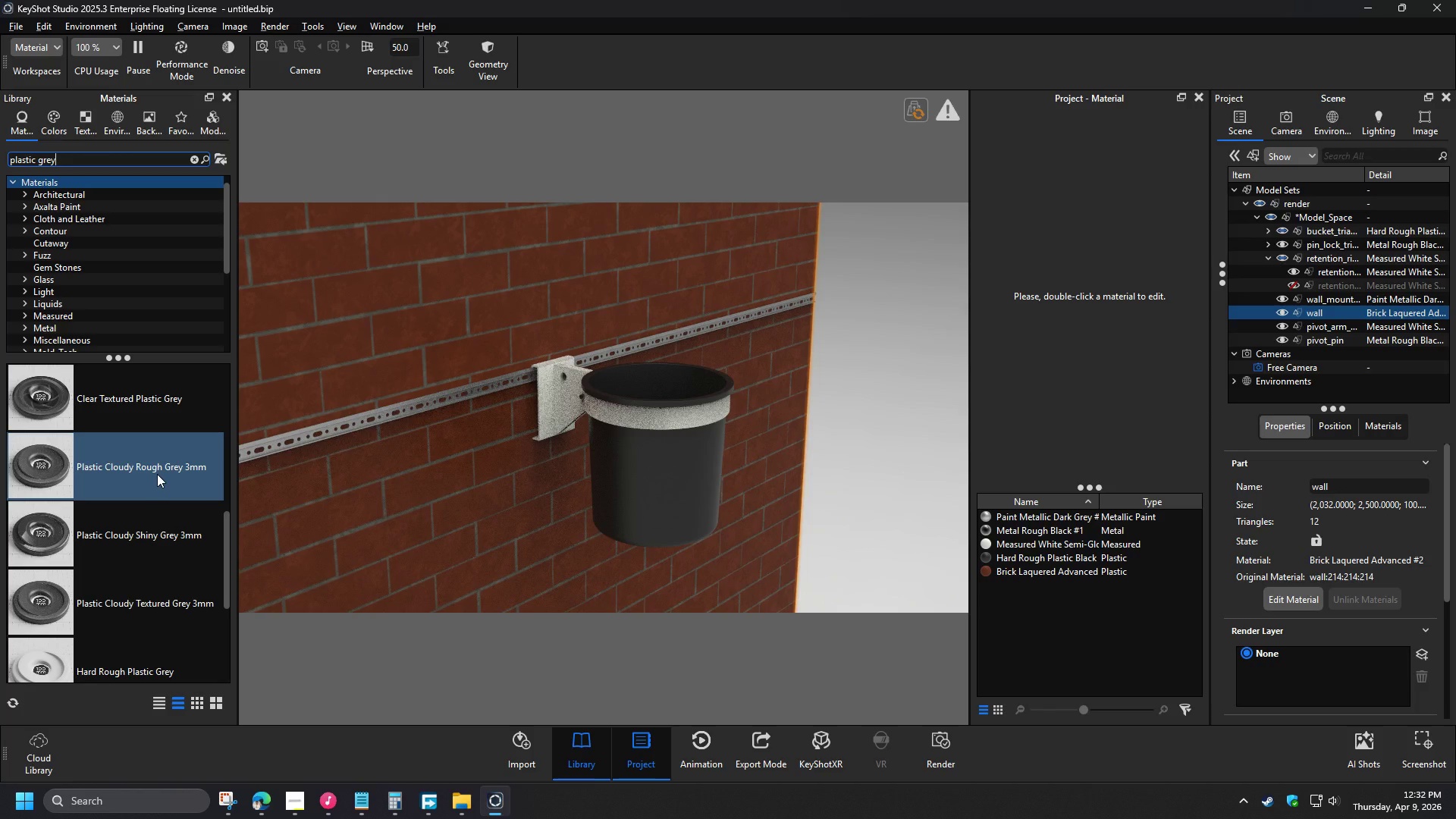 
type(DARK)
 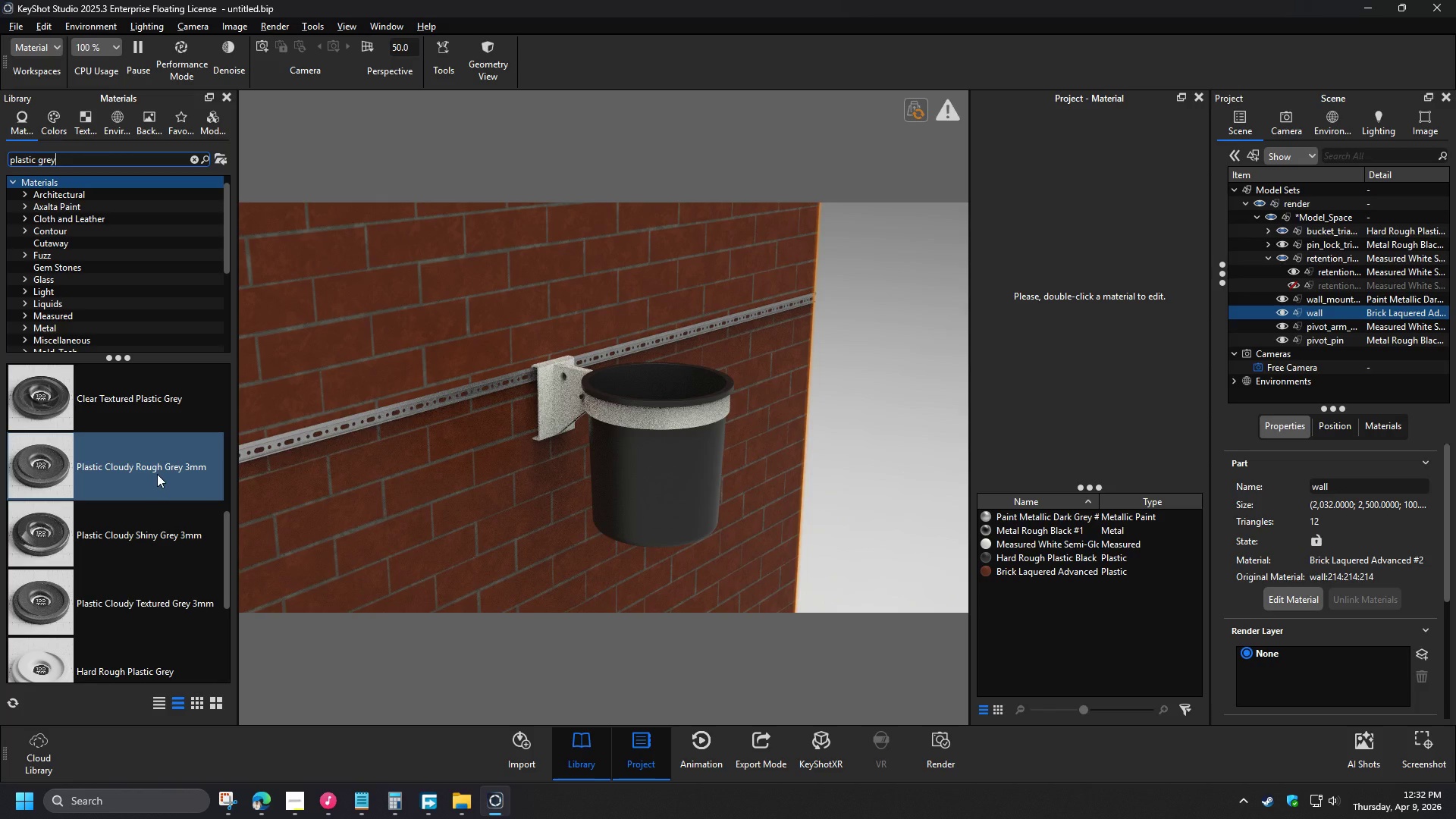 
left_click([193, 161])
 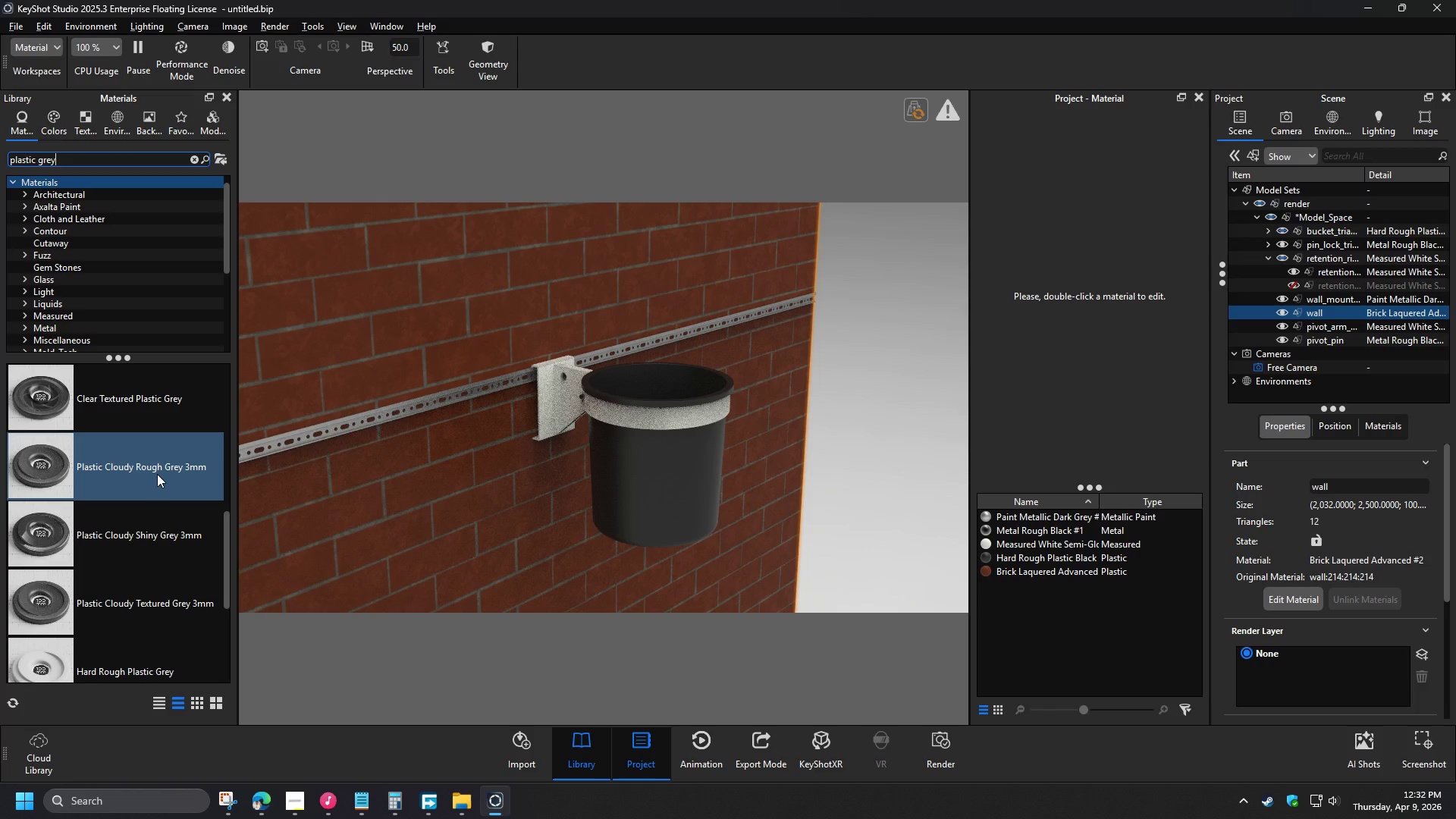 
key(Escape)
 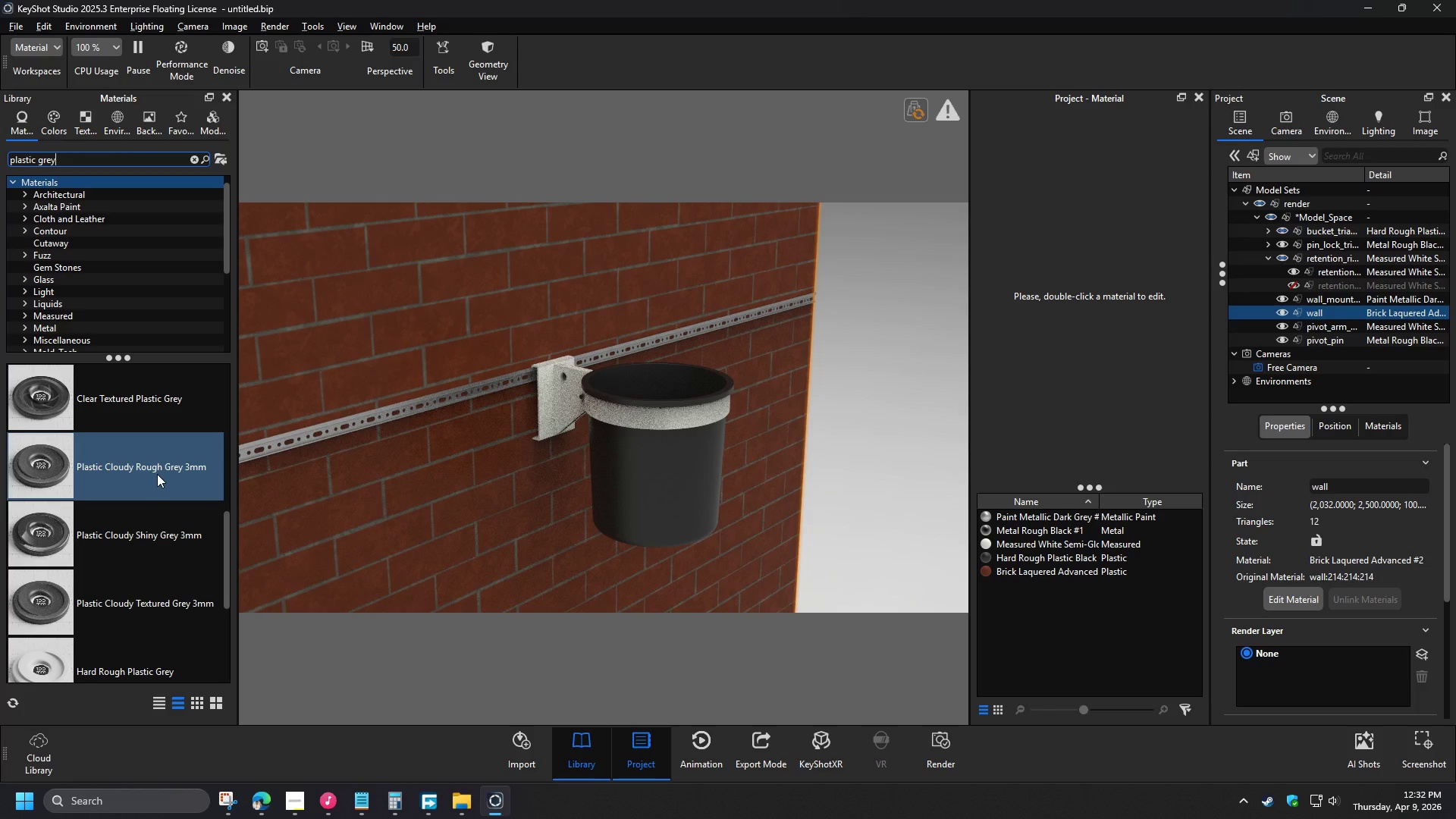 
key(Escape)
 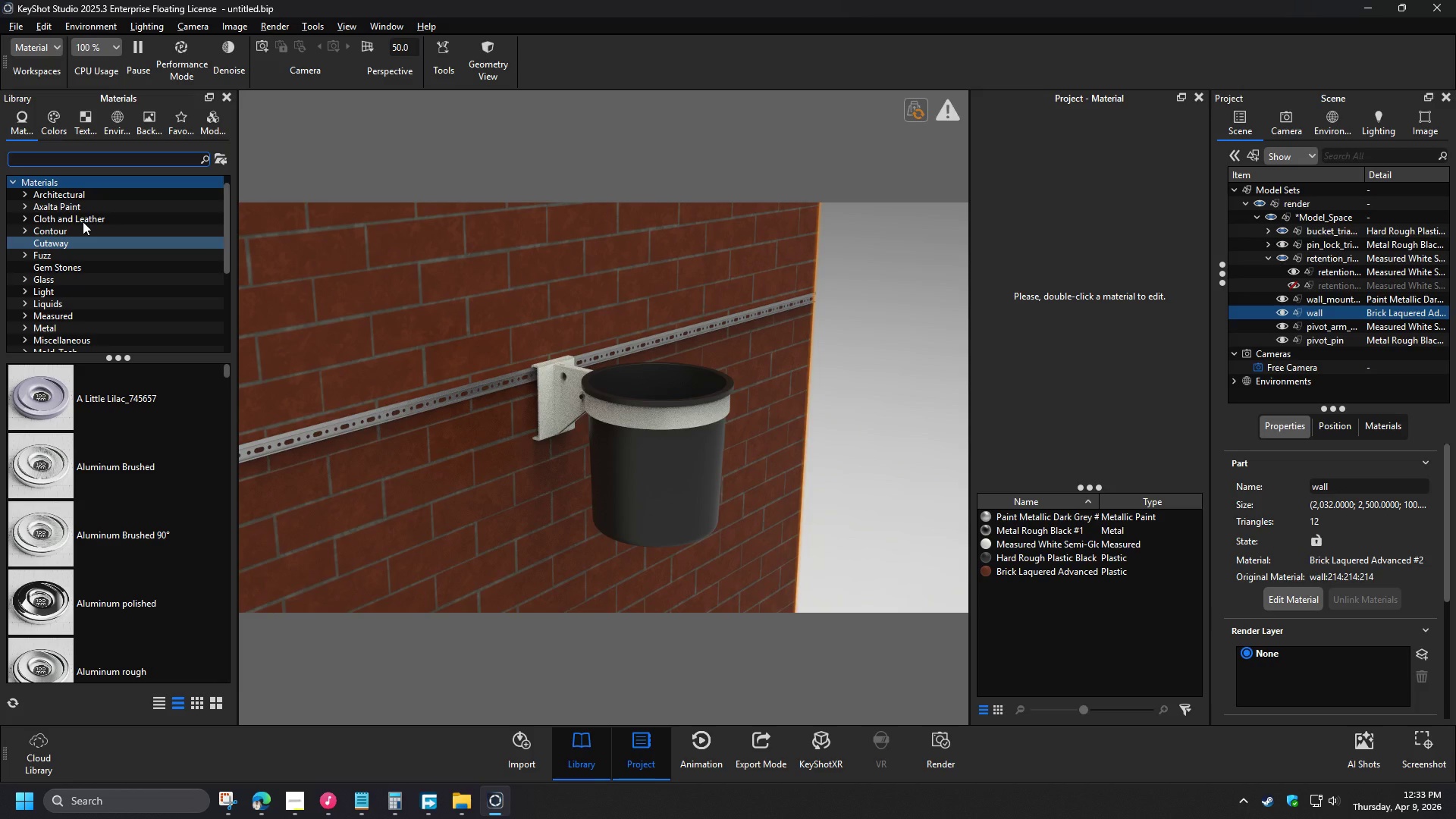 
scroll: coordinate [133, 296], scroll_direction: down, amount: 1.0
 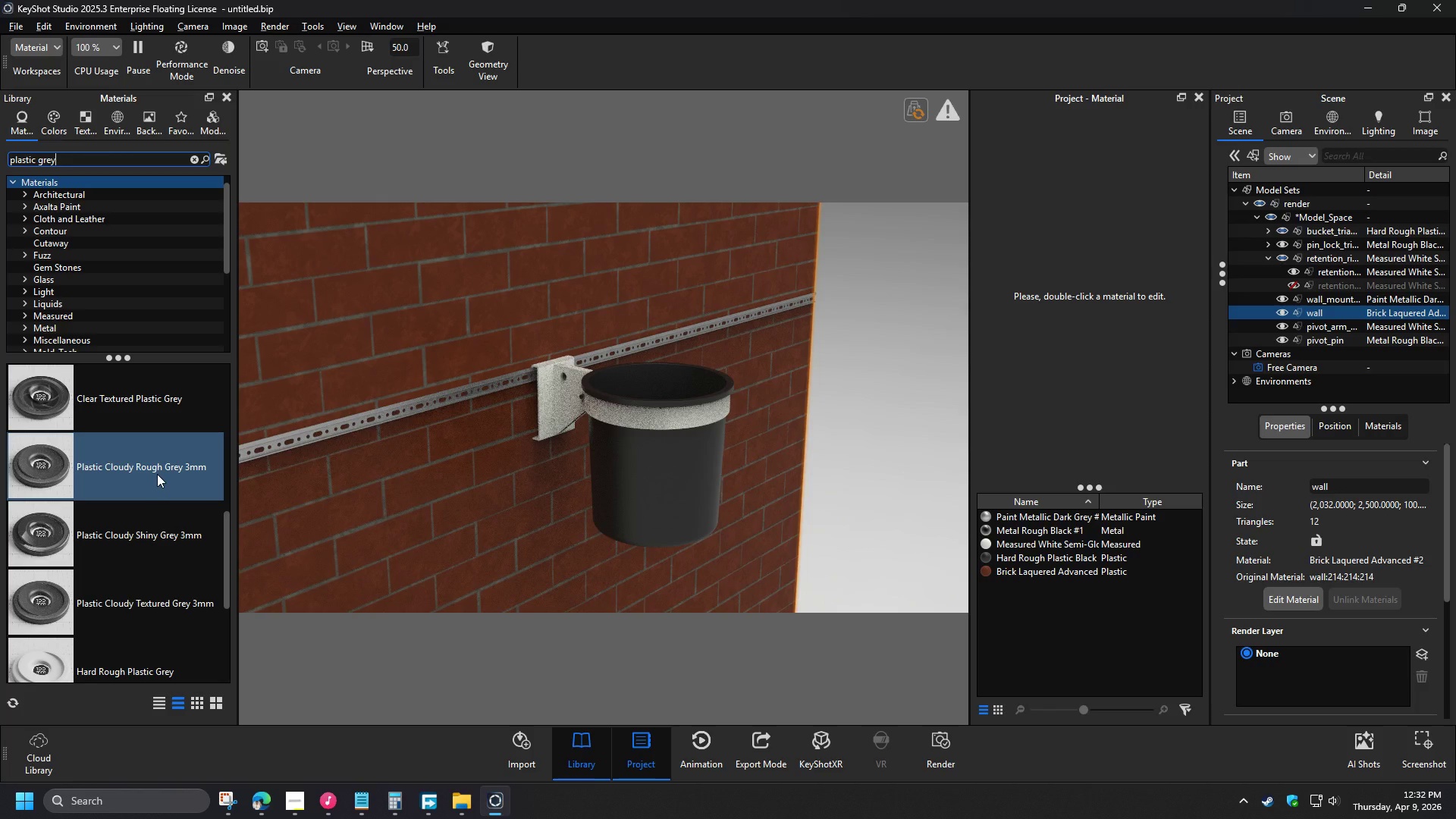 
wait(6.21)
 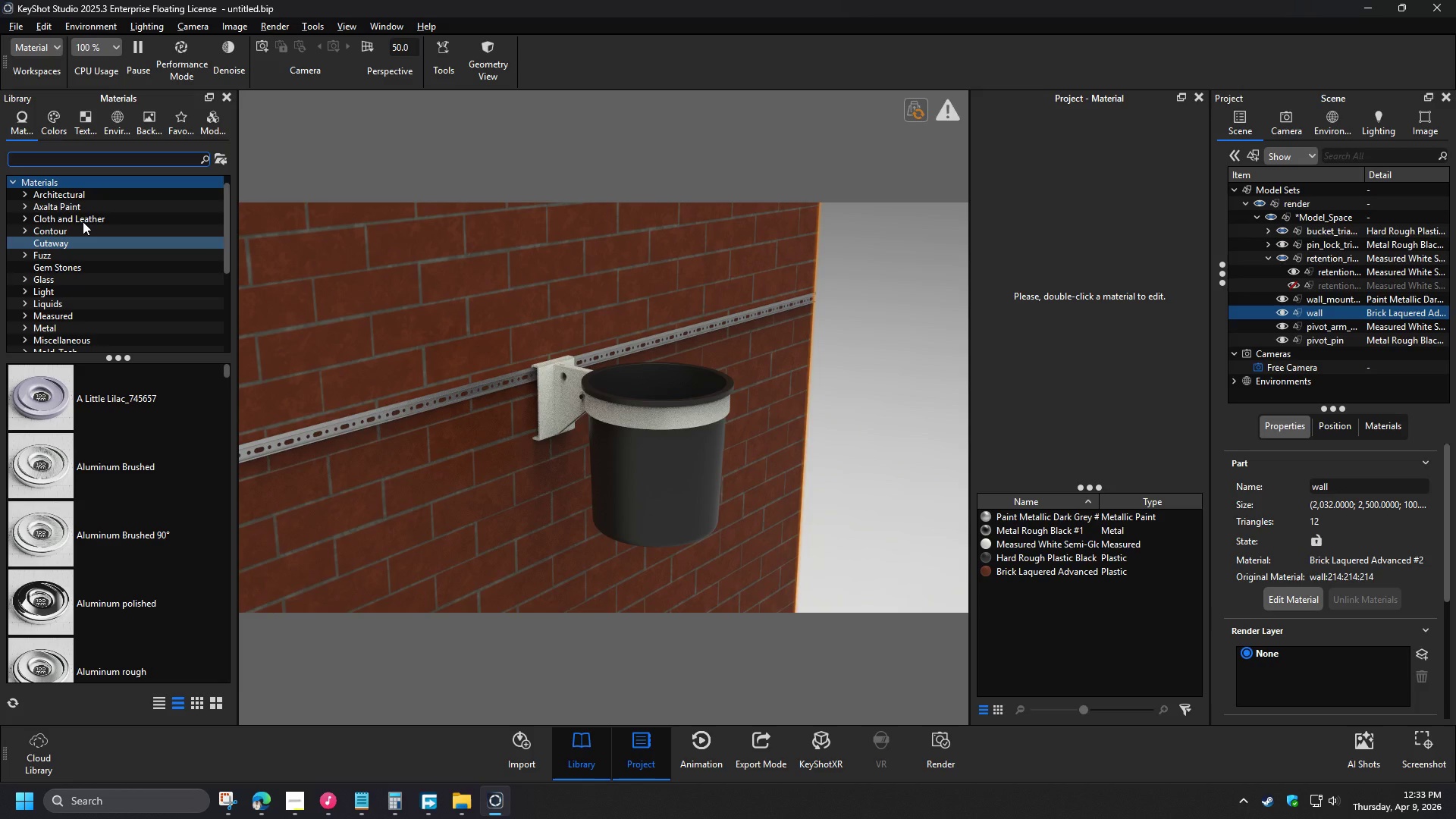 
left_click([24, 291])
 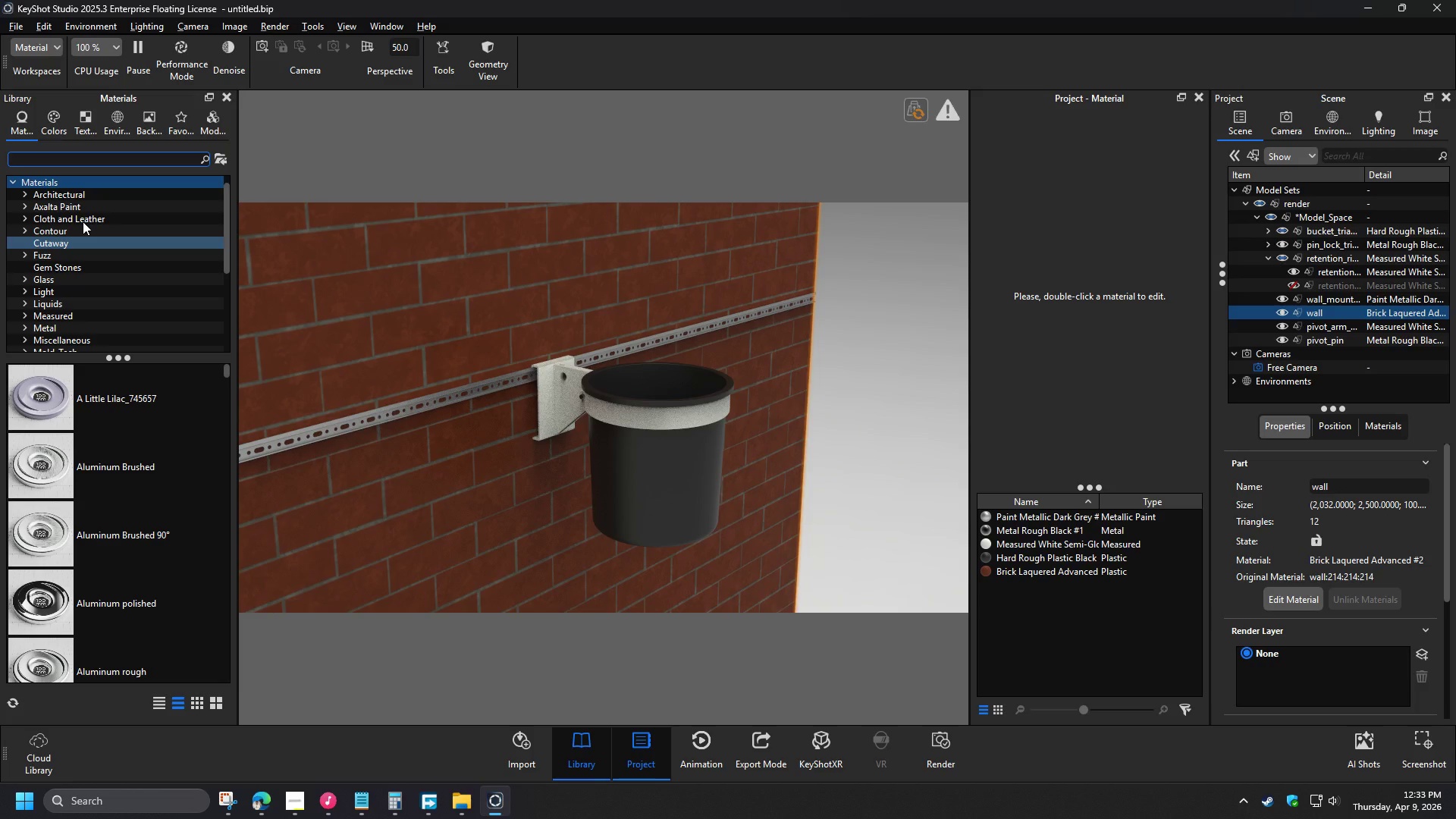 
scroll: coordinate [101, 312], scroll_direction: down, amount: 3.0
 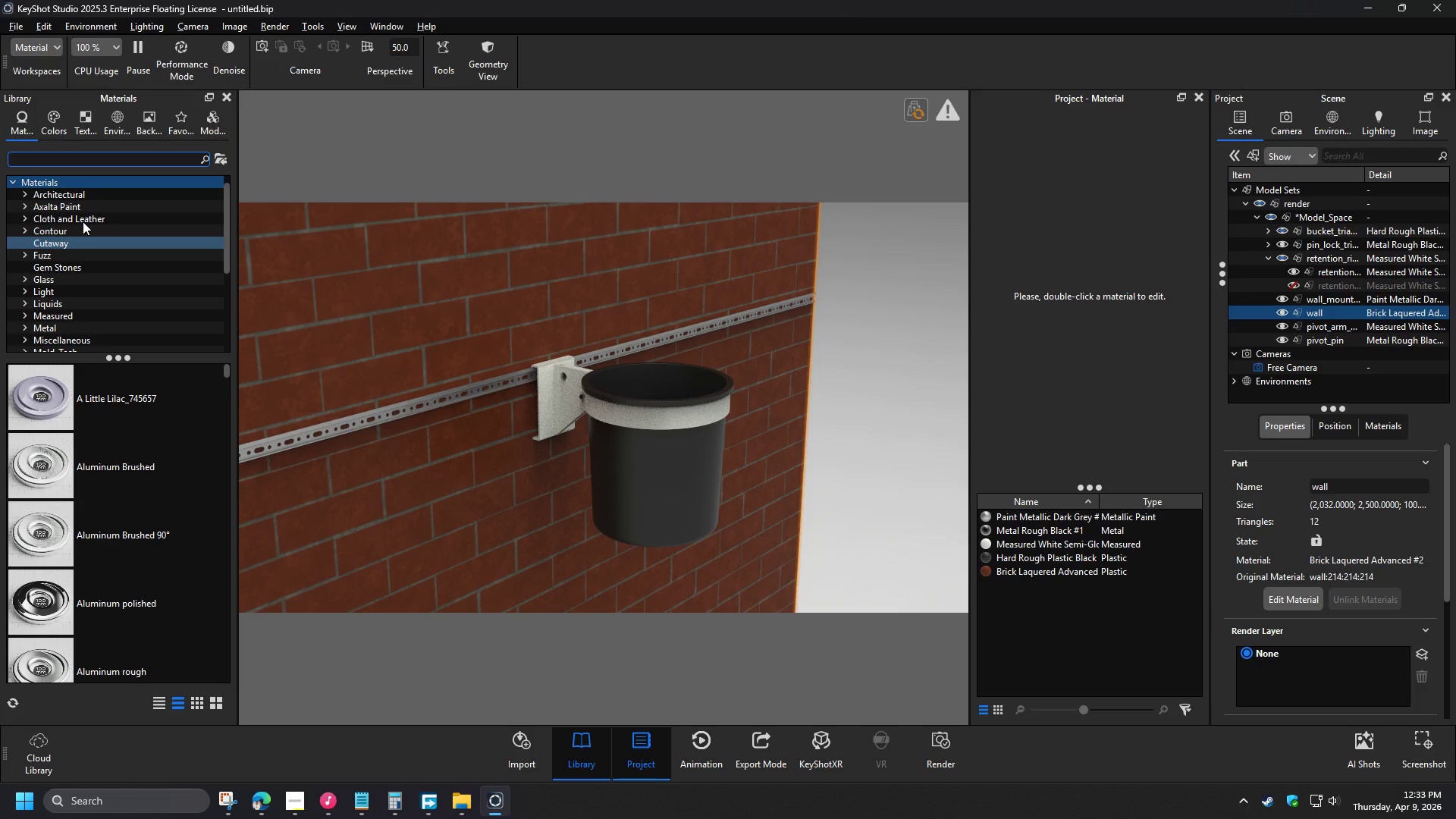 
scroll: coordinate [101, 312], scroll_direction: none, amount: 0.0
 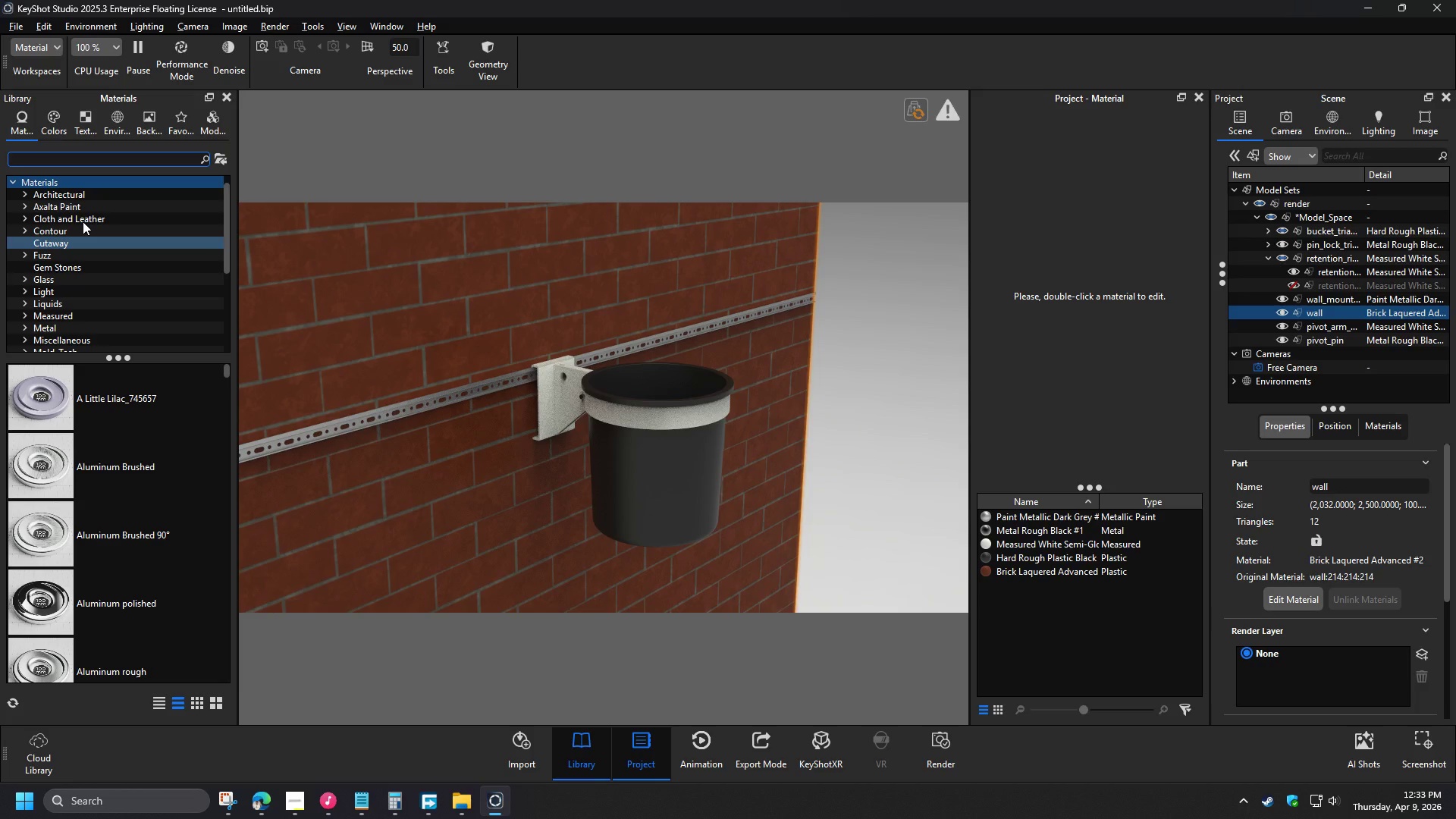 
left_click([93, 279])
 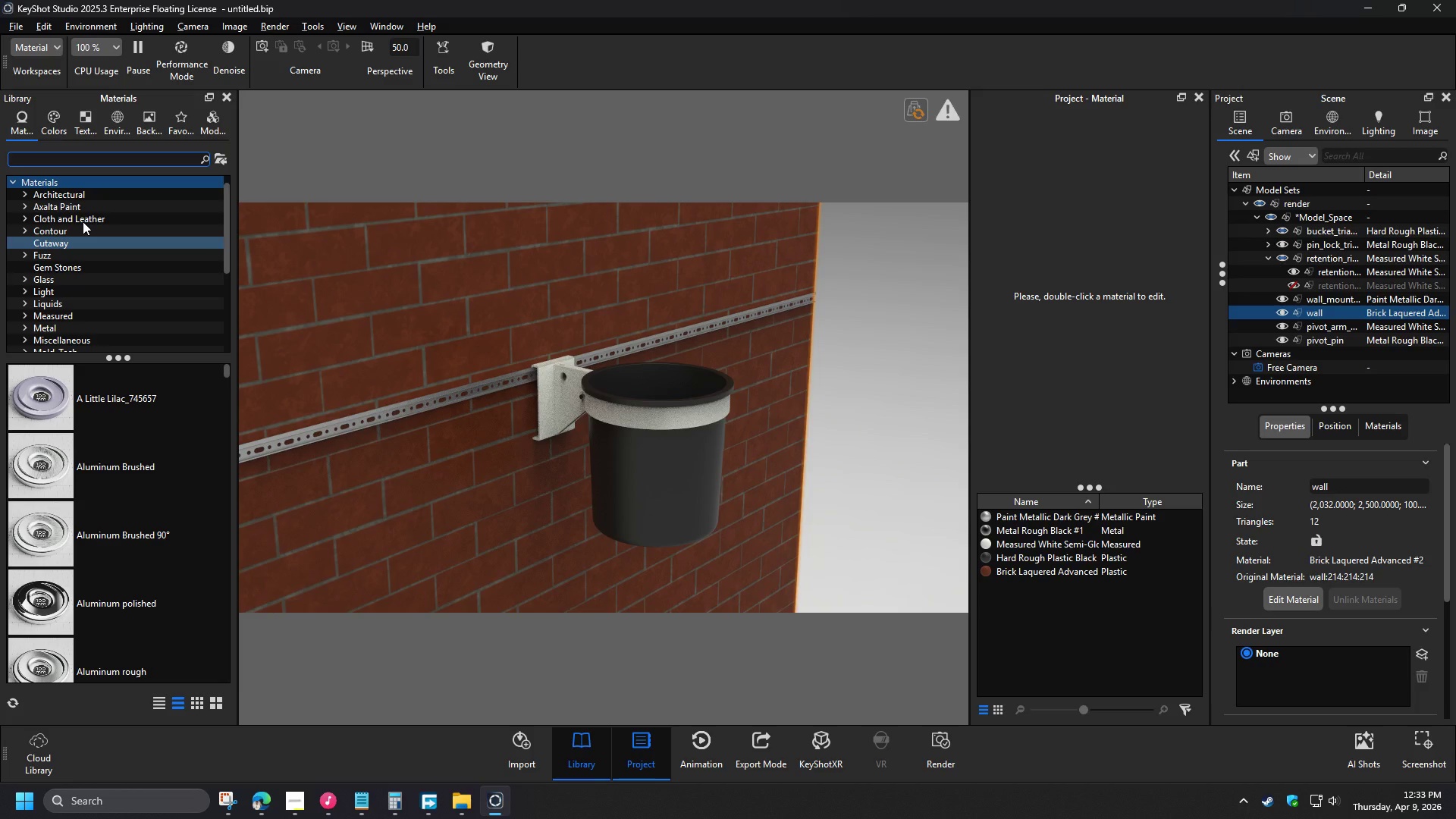 
scroll: coordinate [78, 331], scroll_direction: down, amount: 2.0
 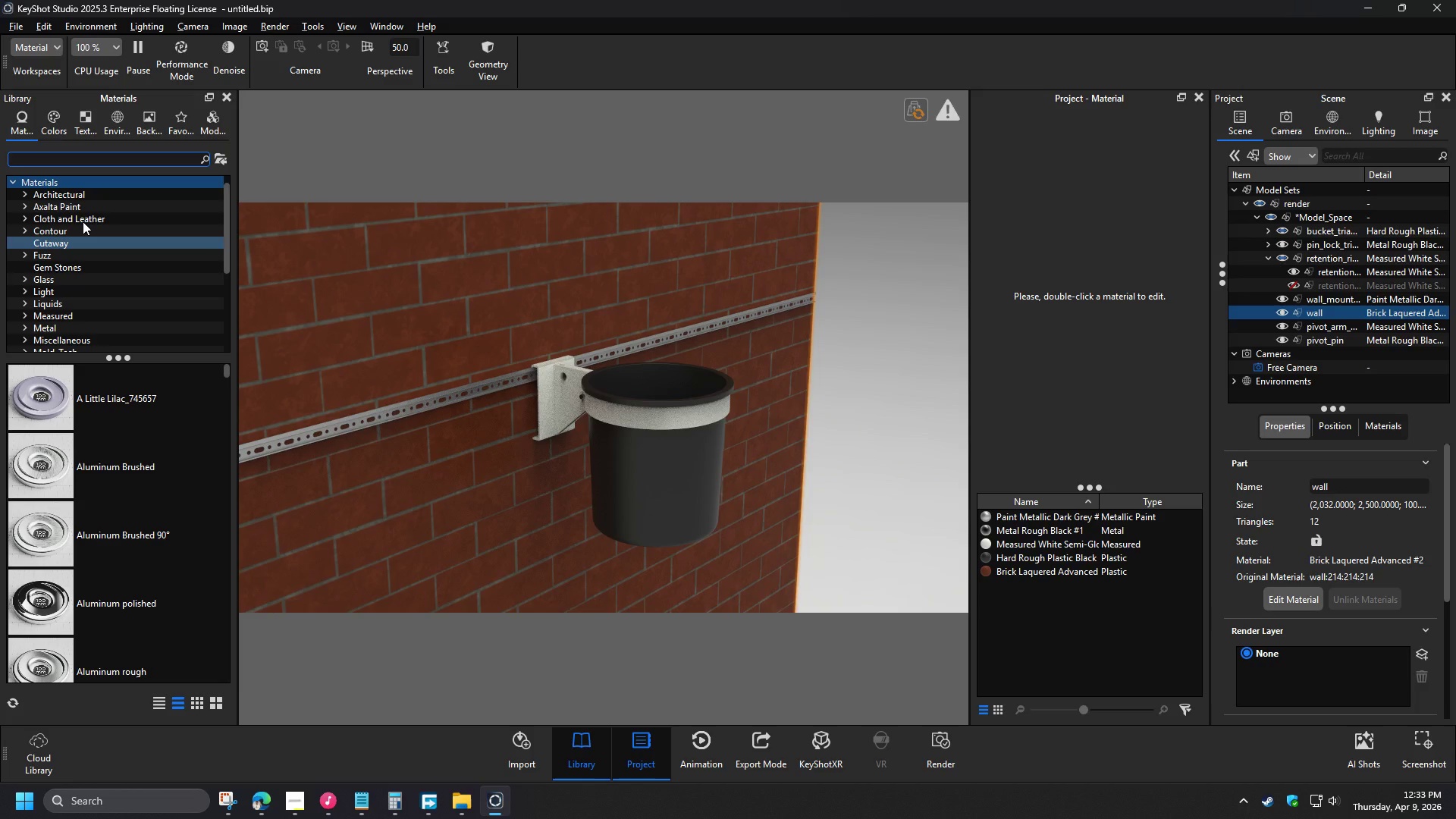 
scroll: coordinate [120, 414], scroll_direction: up, amount: 2.0
 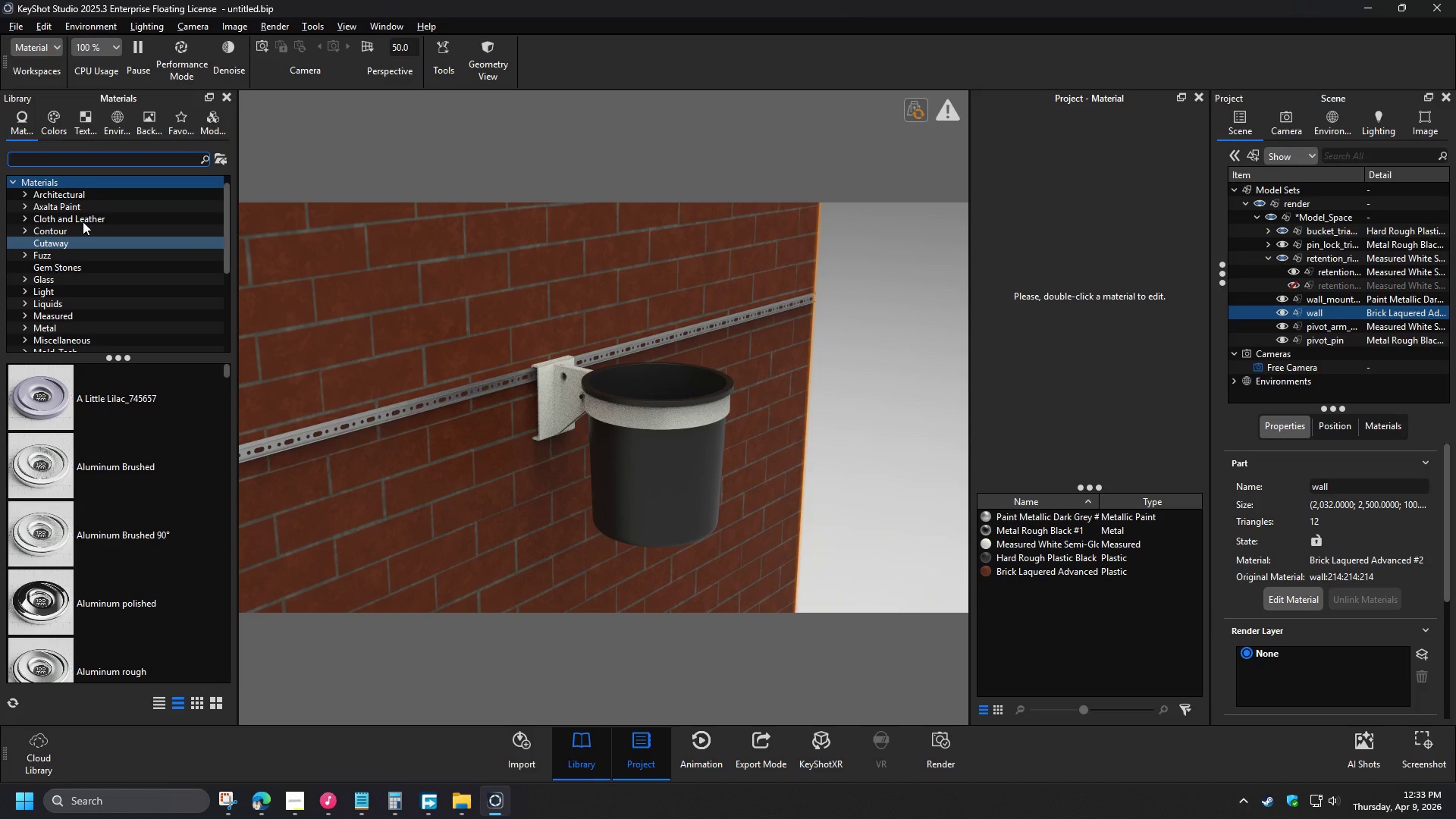 
left_click_drag(start_coordinate=[137, 479], to_coordinate=[546, 399])
 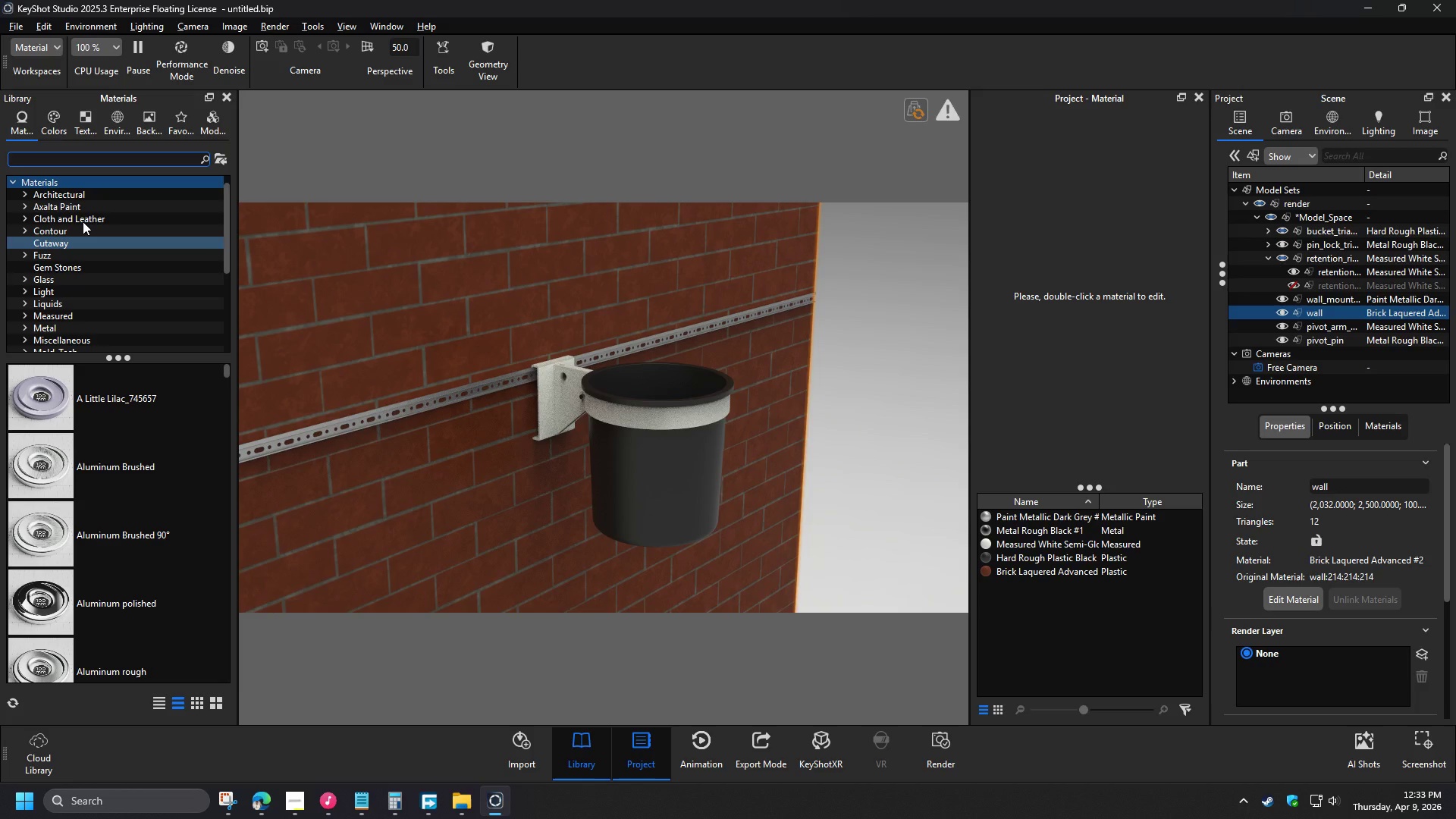 
scroll: coordinate [144, 576], scroll_direction: down, amount: 2.0
 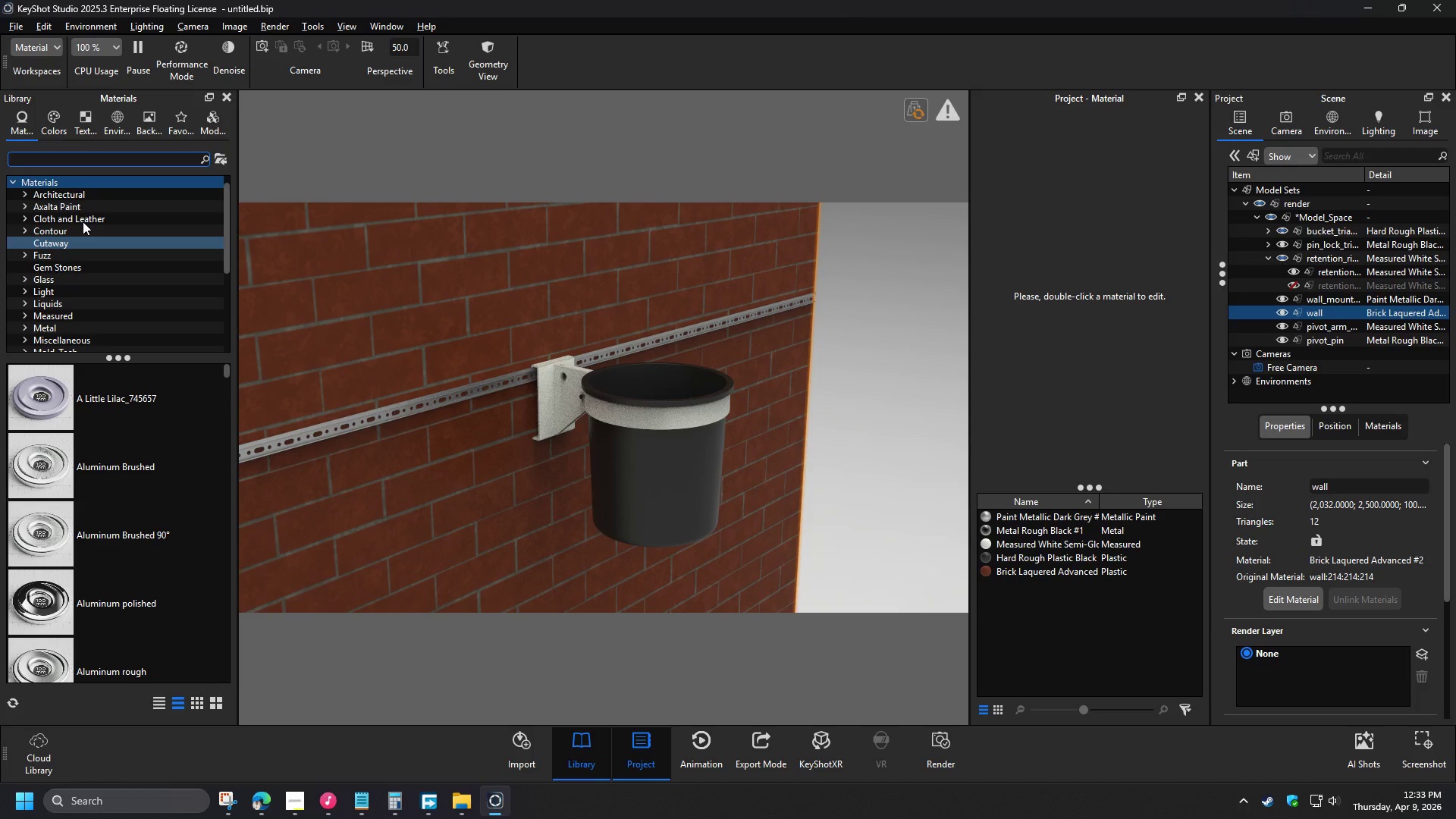 
left_click([524, 507])
 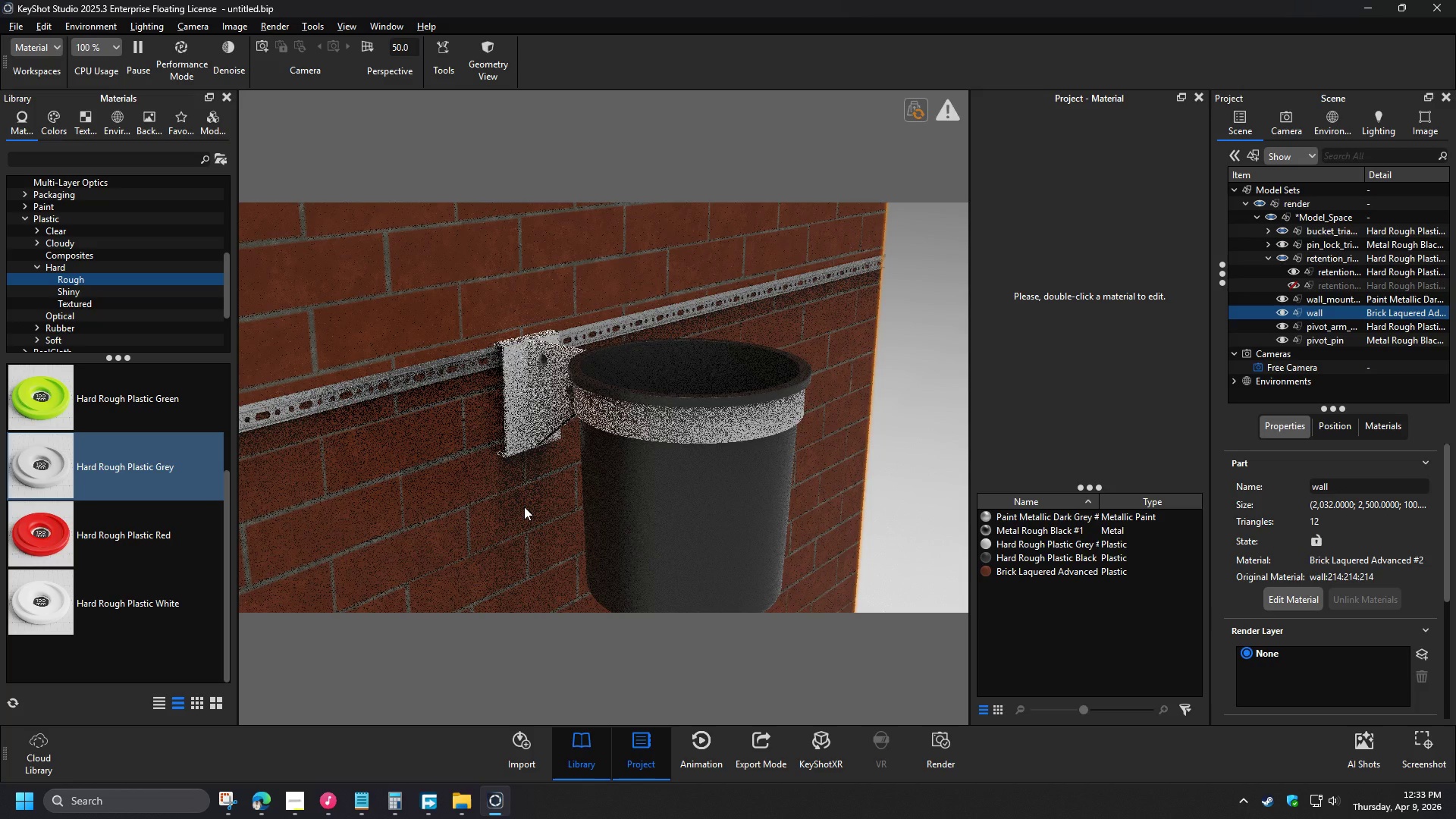 
left_click_drag(start_coordinate=[530, 532], to_coordinate=[576, 533])
 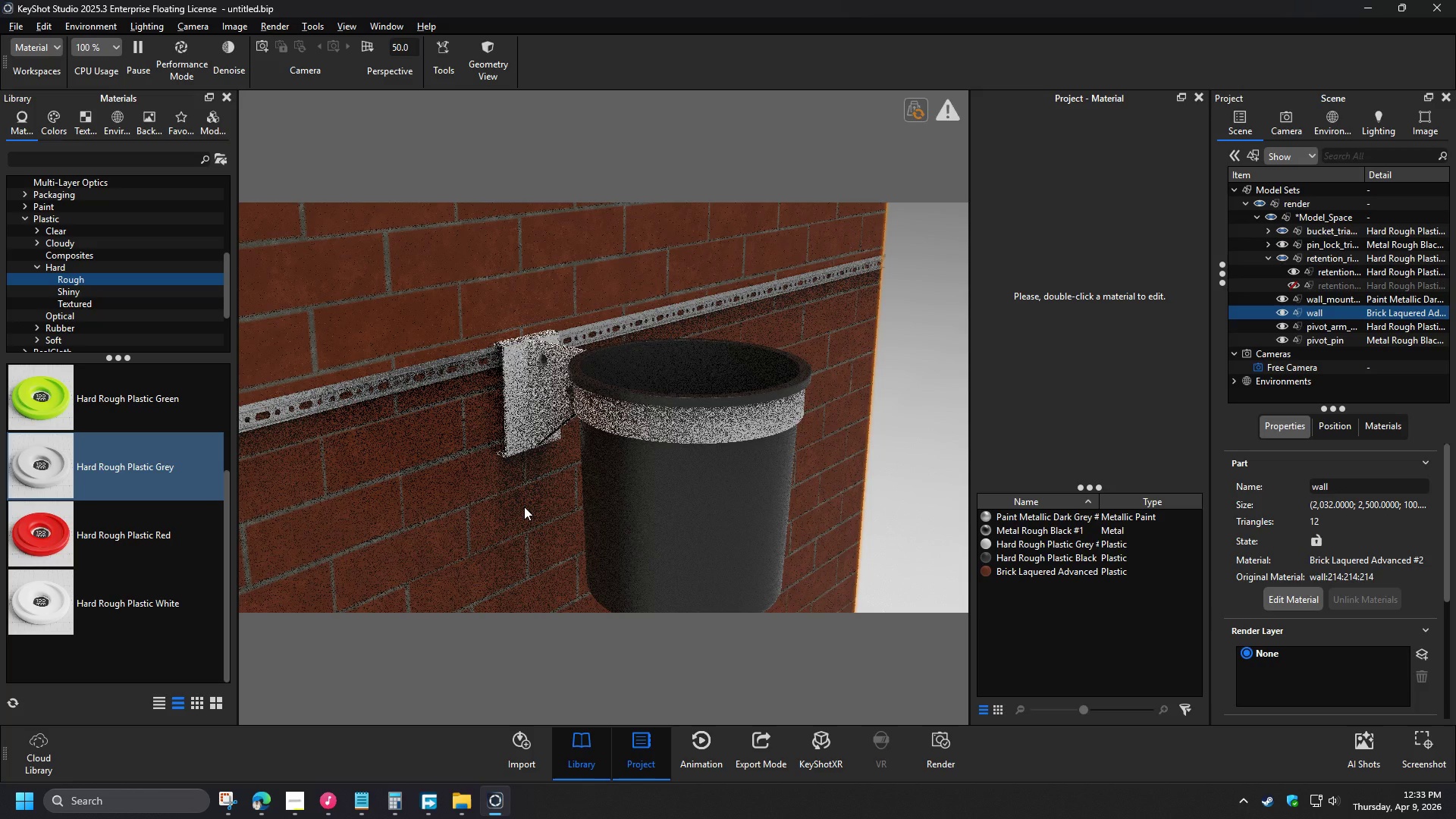 
scroll: coordinate [674, 445], scroll_direction: up, amount: 4.0
 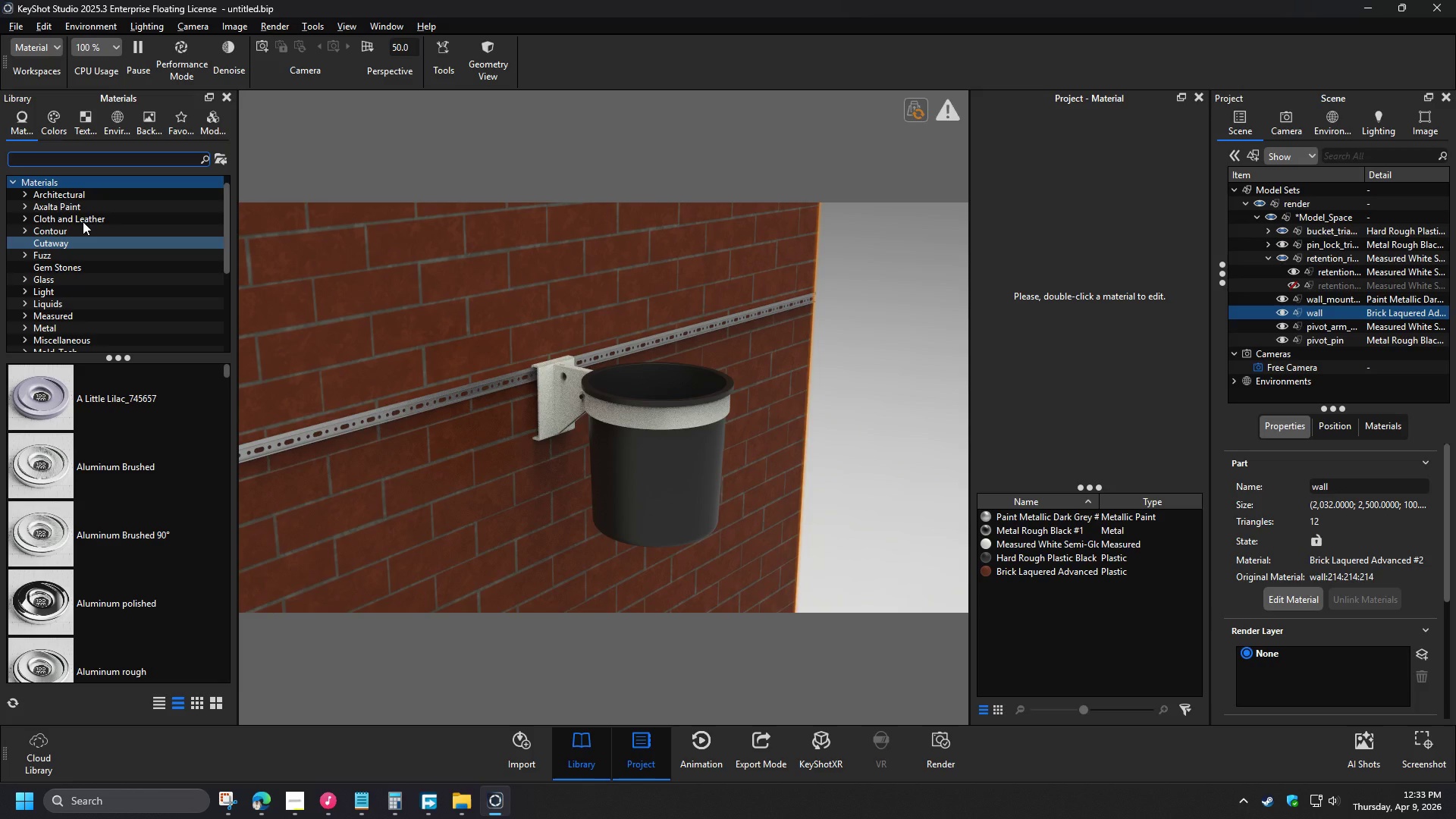 
wait(5.3)
 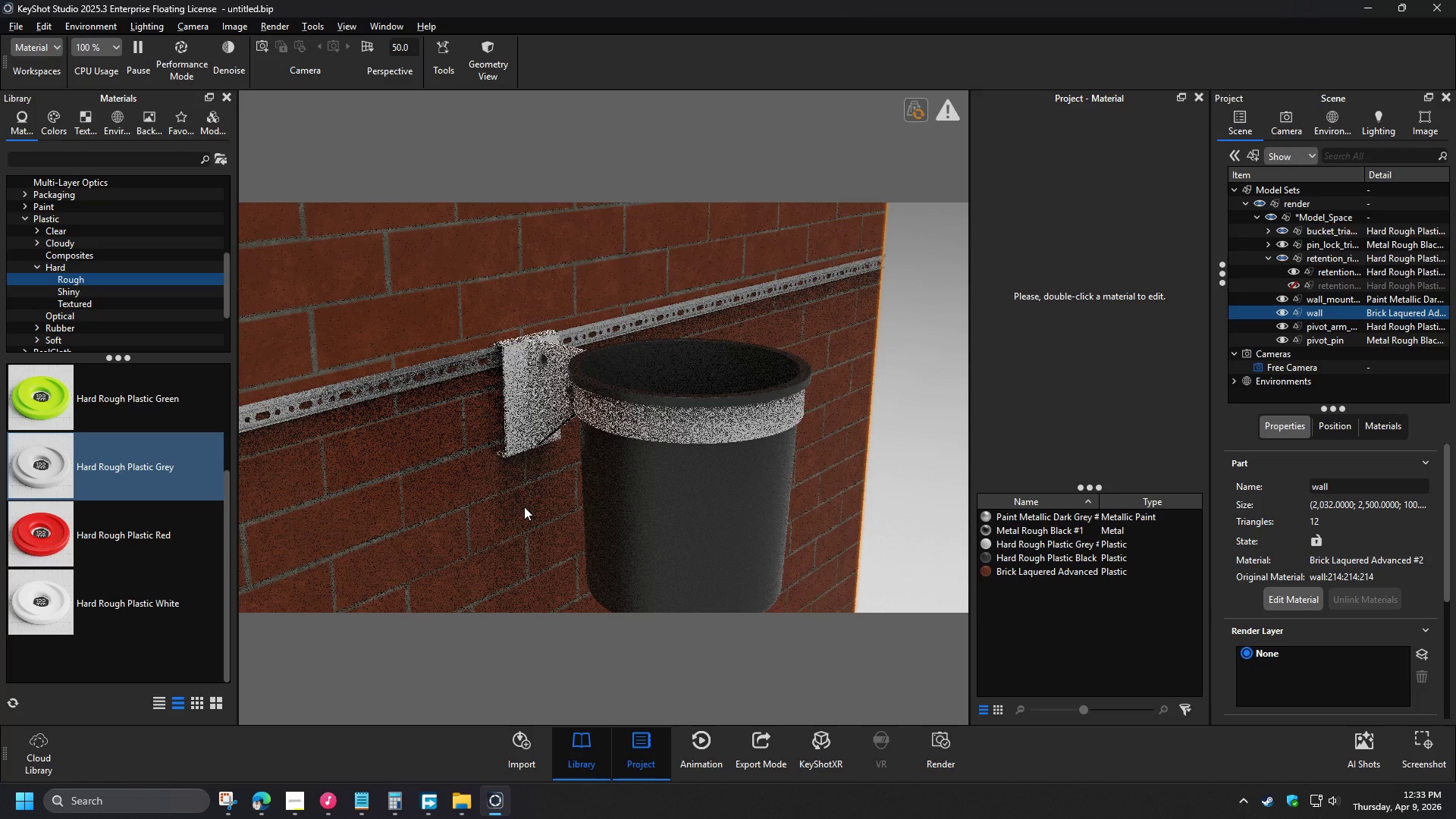 
left_click([860, 485])
 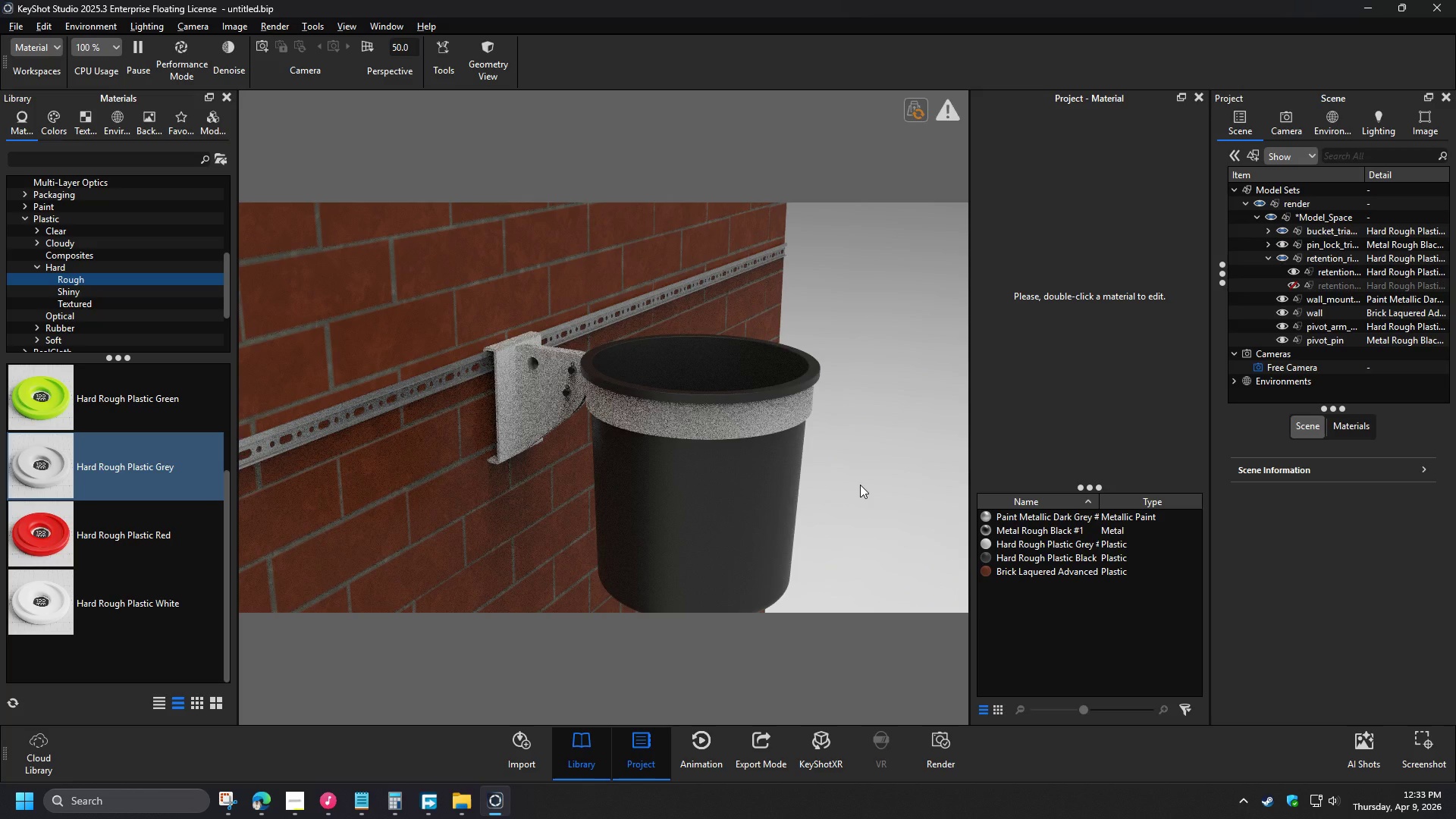 
left_click_drag(start_coordinate=[860, 484], to_coordinate=[821, 460])
 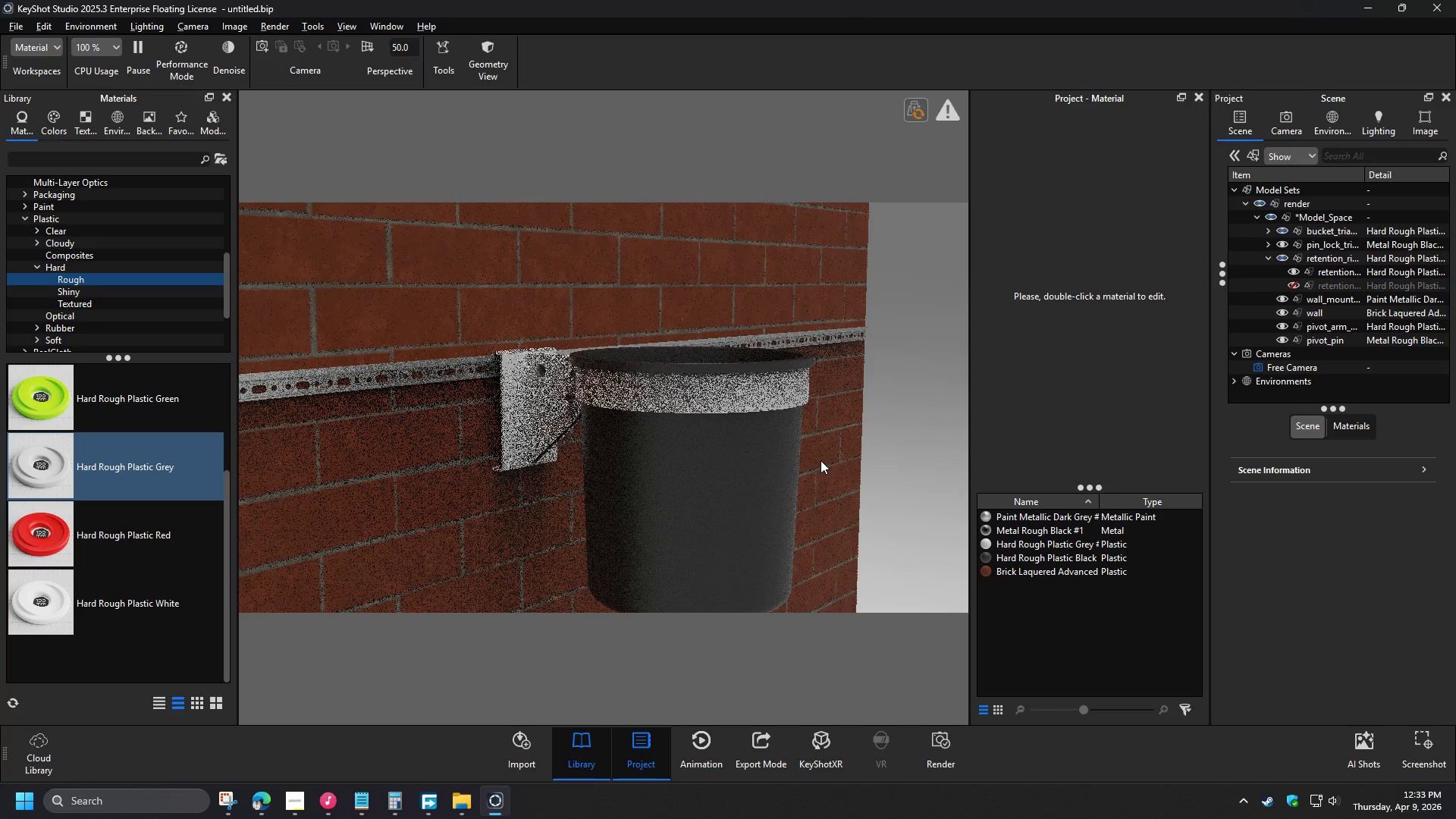 
left_click([855, 448])
 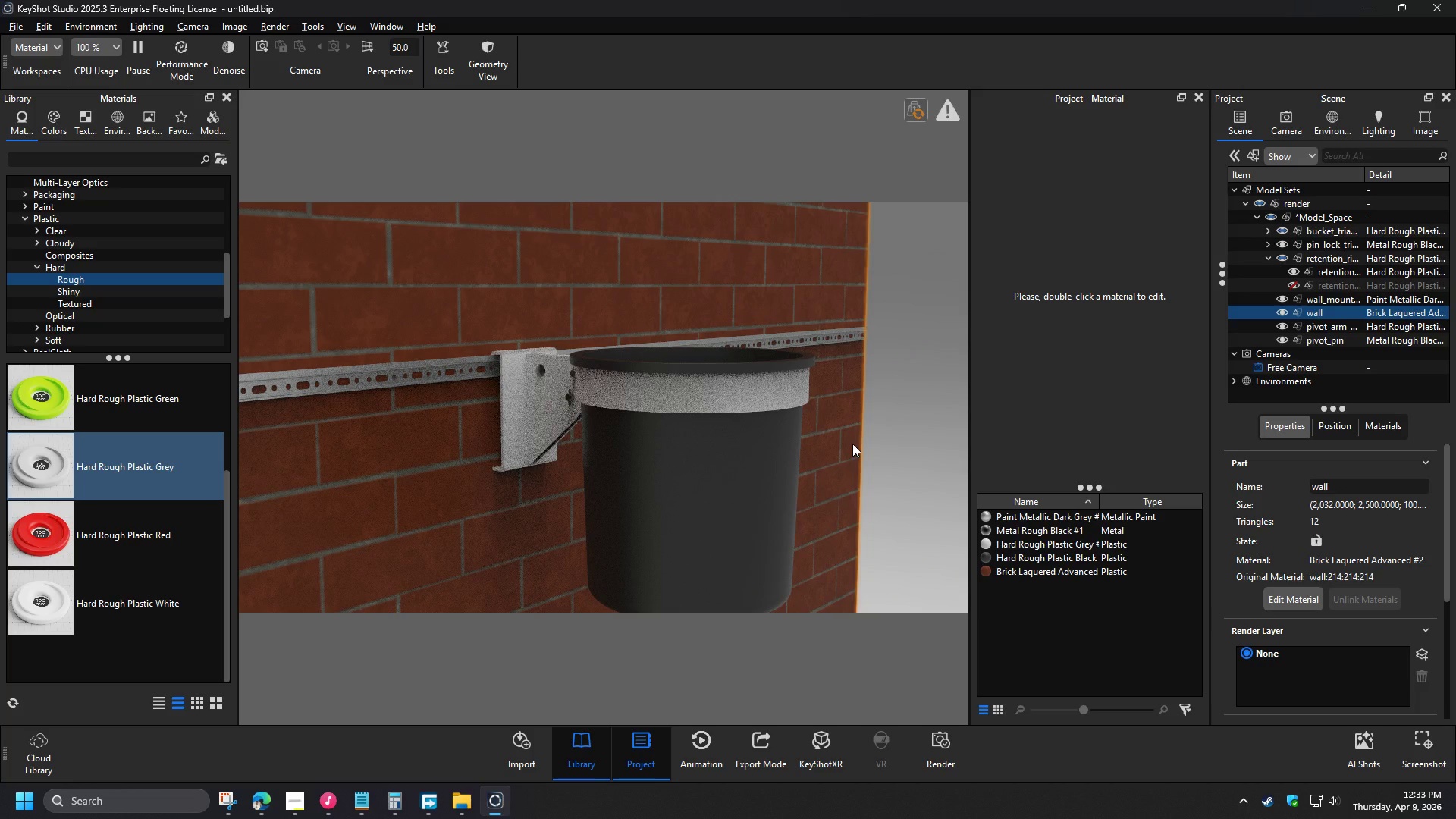 
wait(7.62)
 